 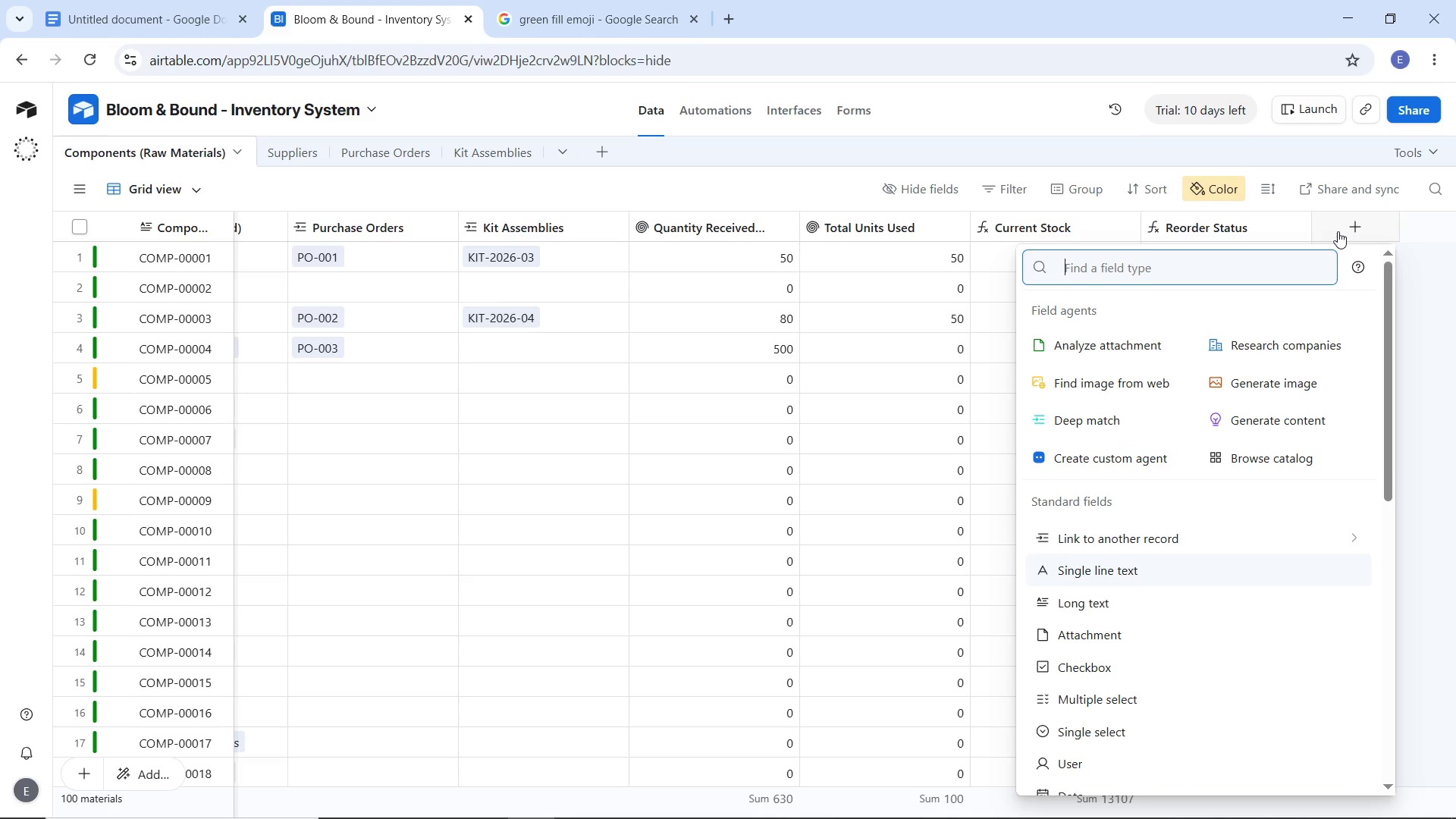 
key(D)
 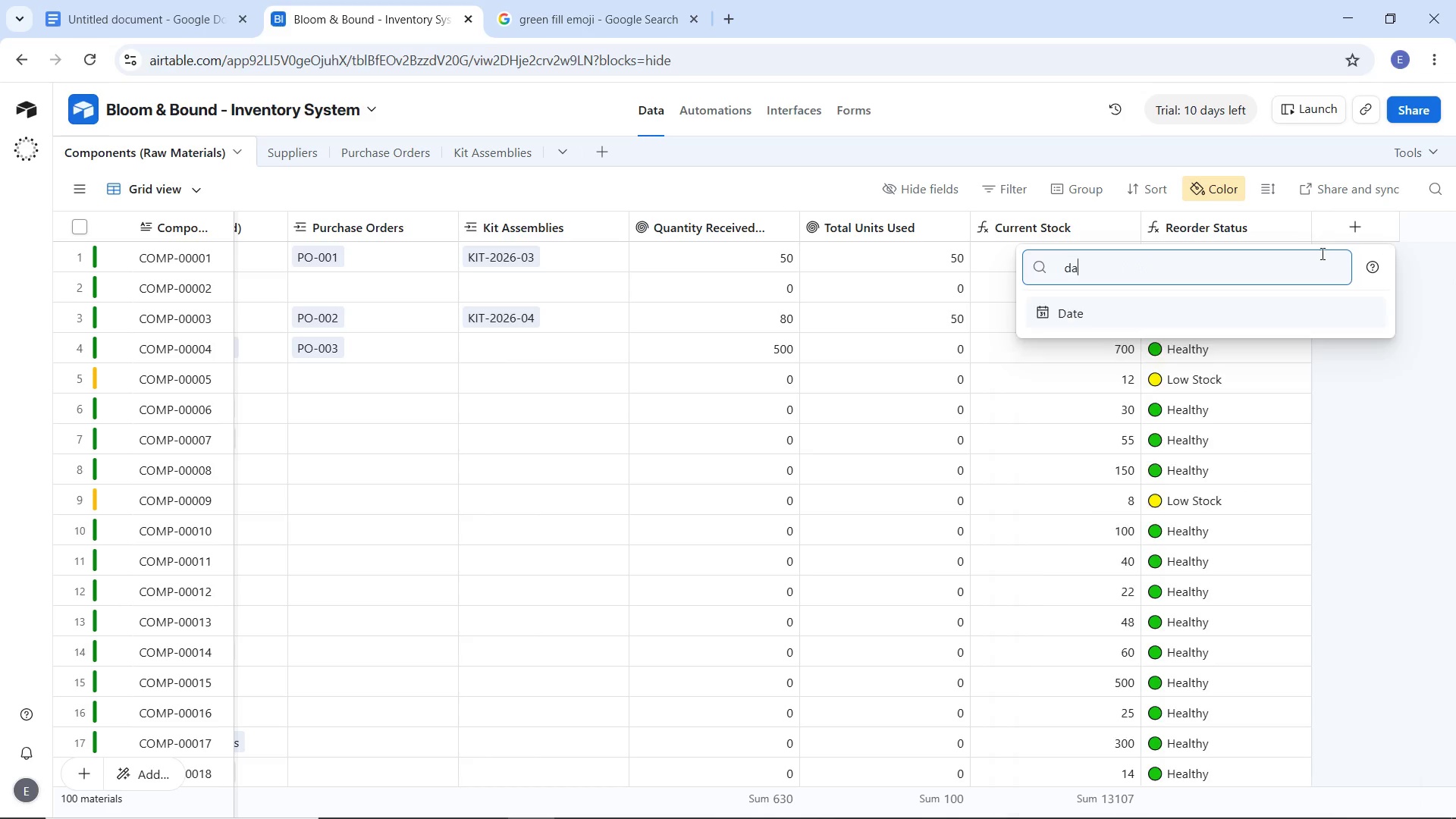 
key(A)
 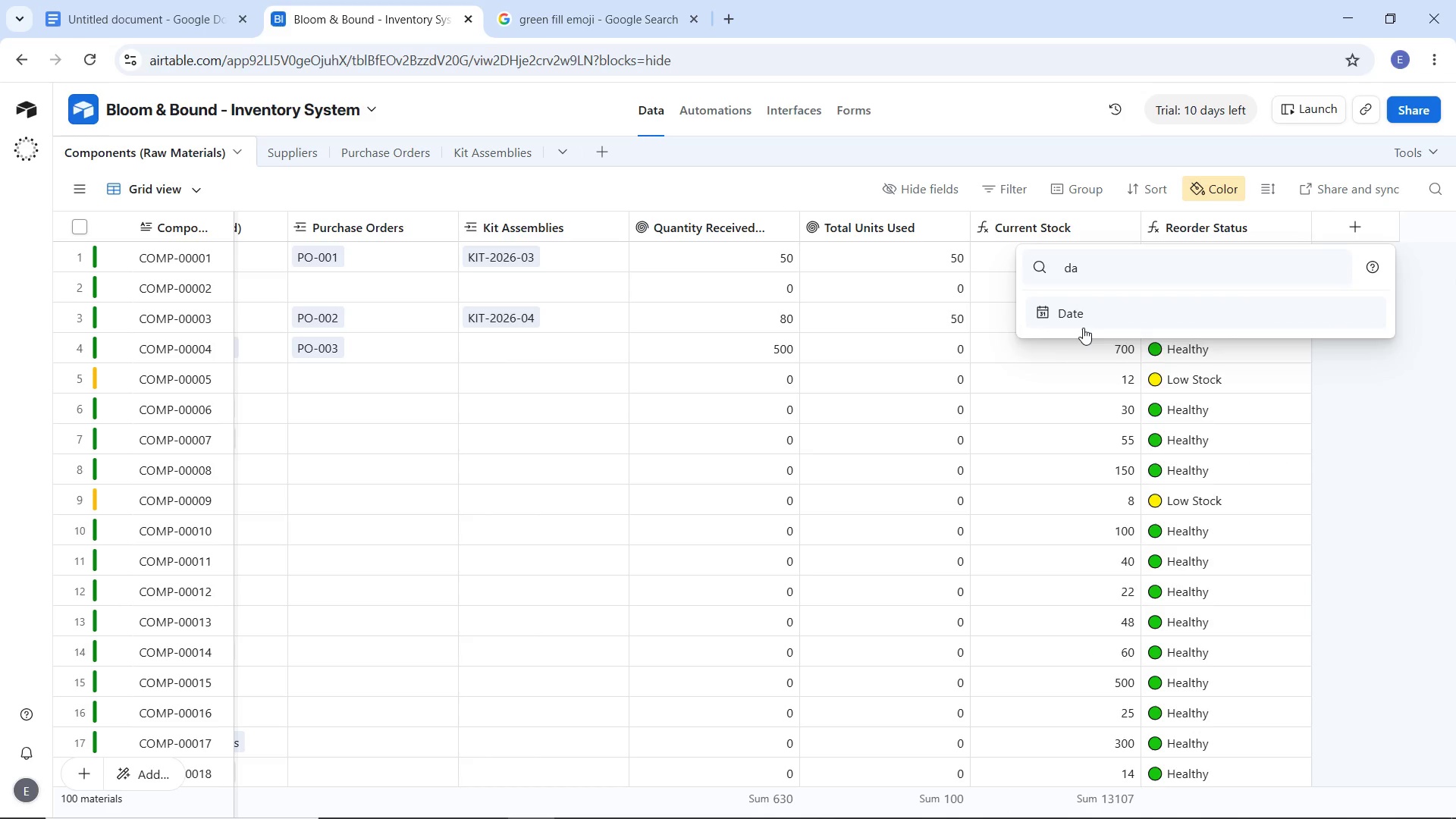 
left_click([1083, 328])
 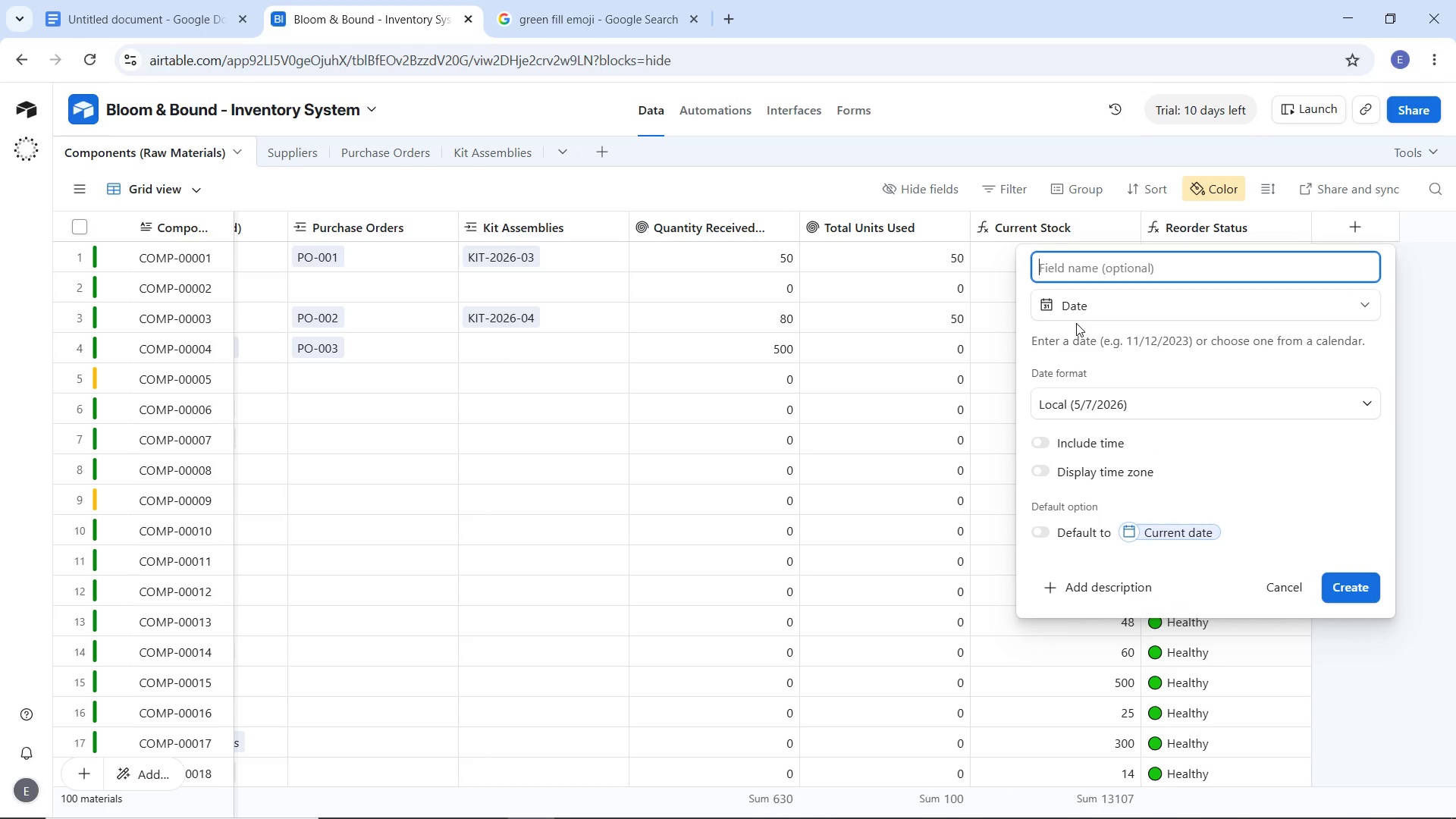 
type(Next Assembly Date)
 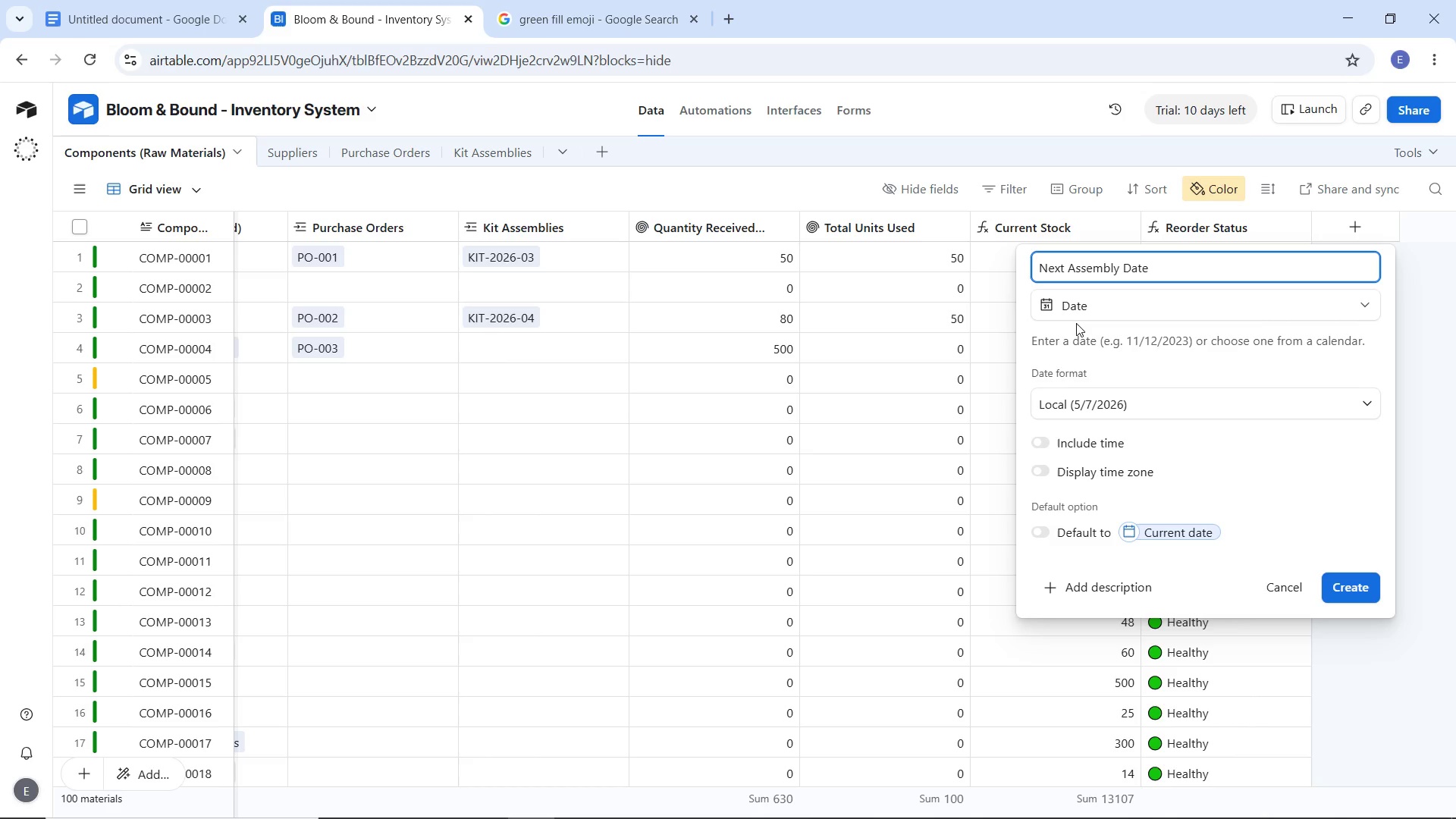 
wait(10.23)
 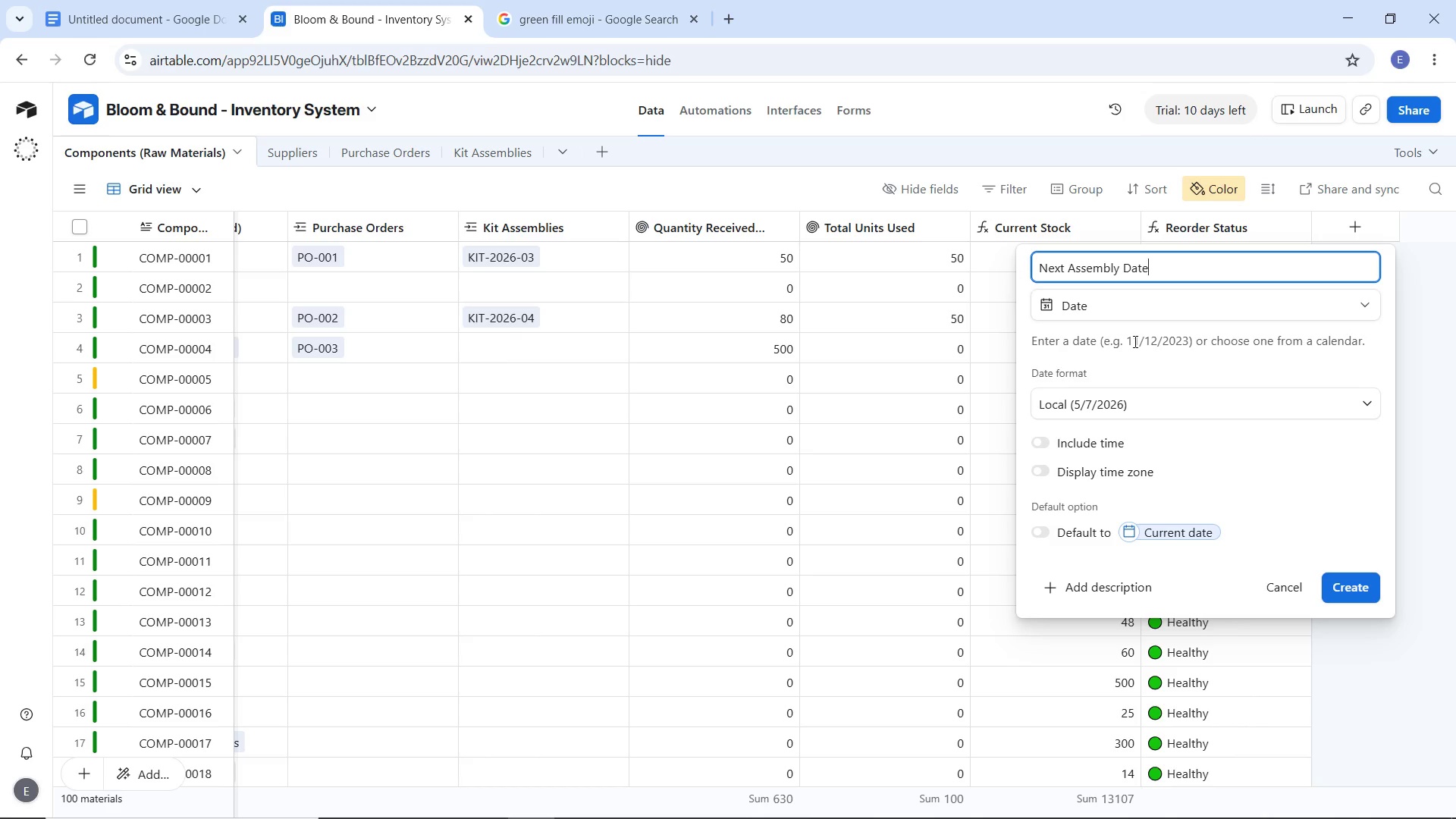 
left_click([1052, 406])
 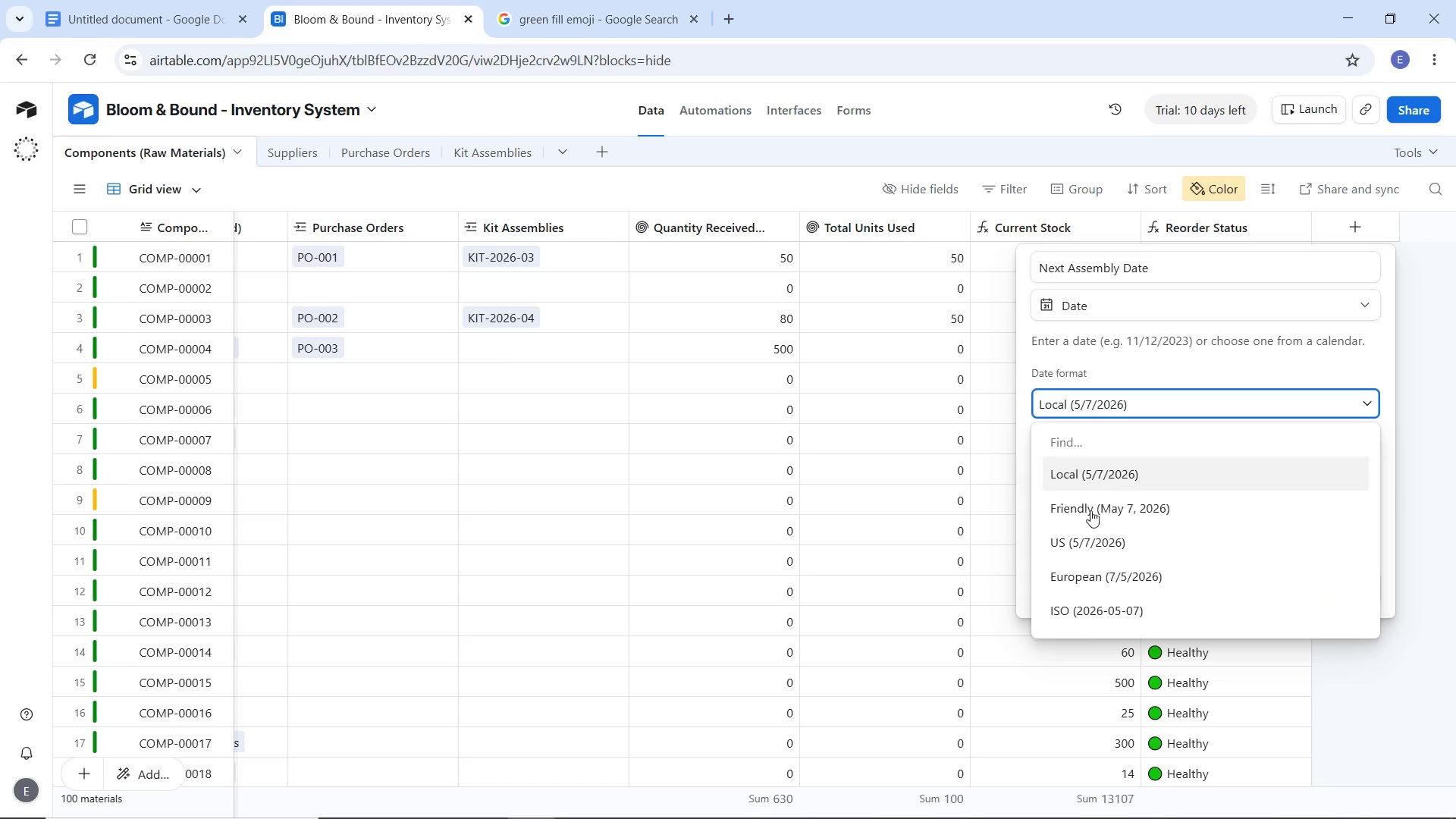 
left_click([1090, 547])
 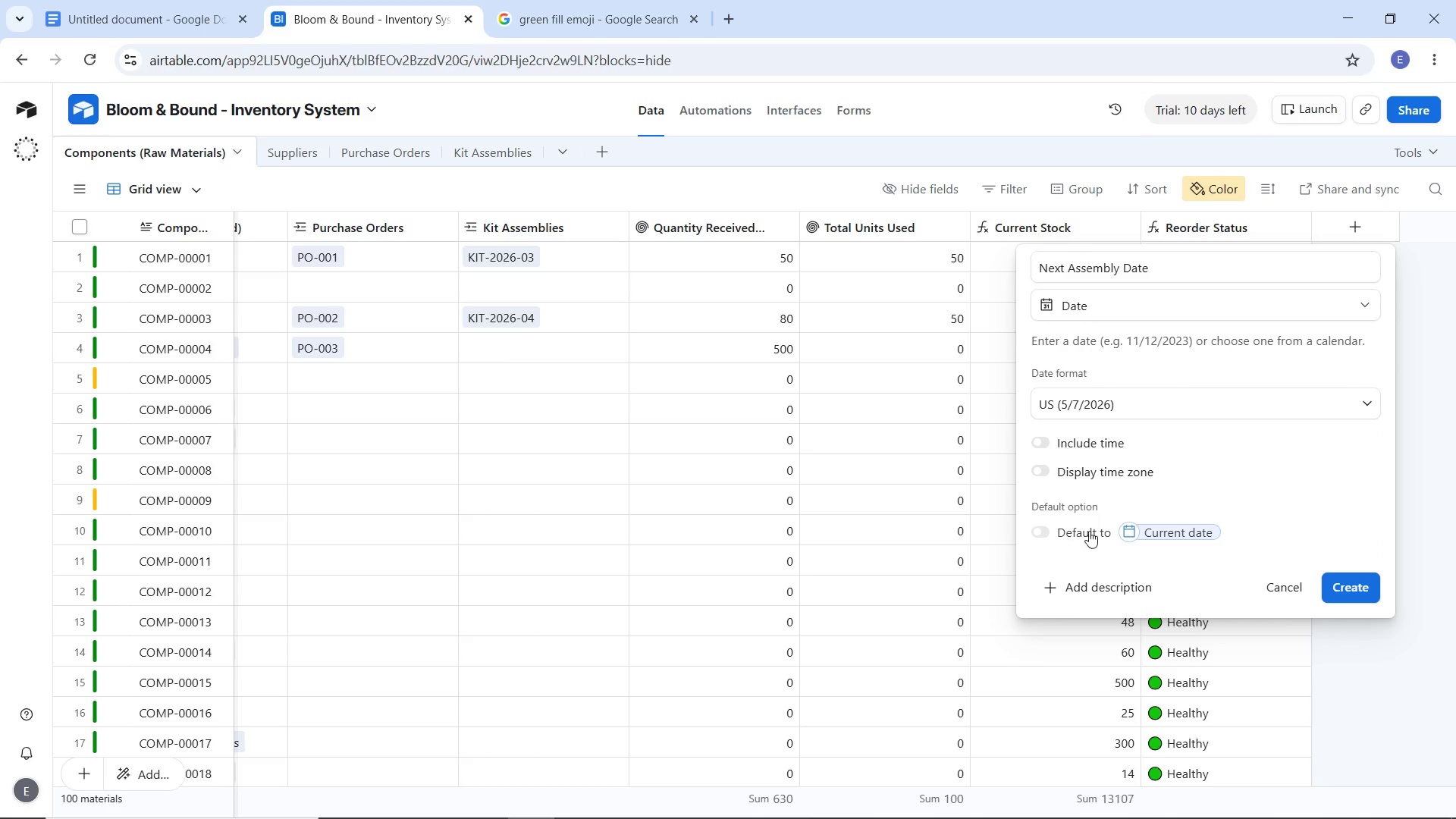 
left_click([1348, 581])
 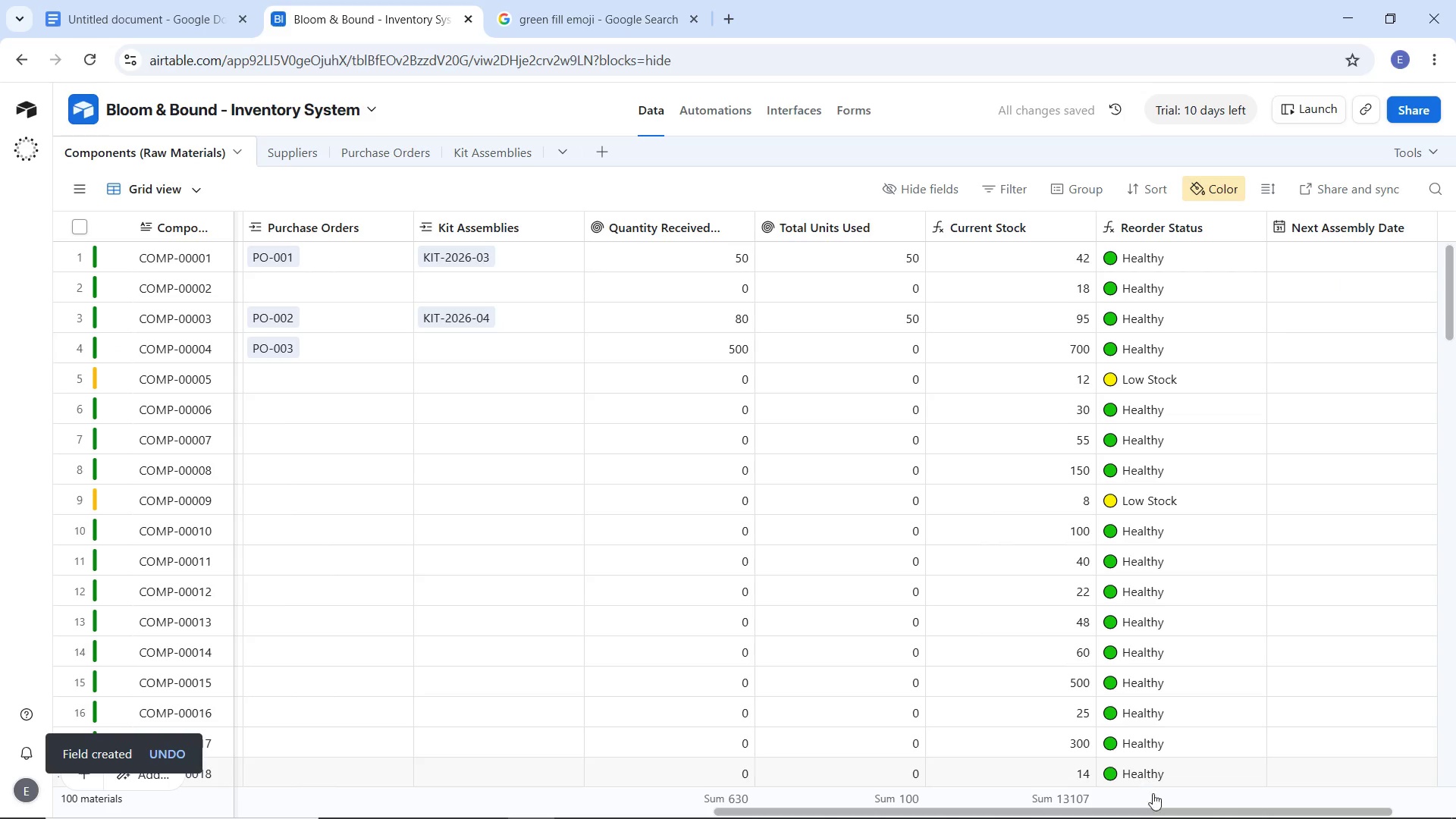 
left_click_drag(start_coordinate=[1163, 811], to_coordinate=[1294, 792])
 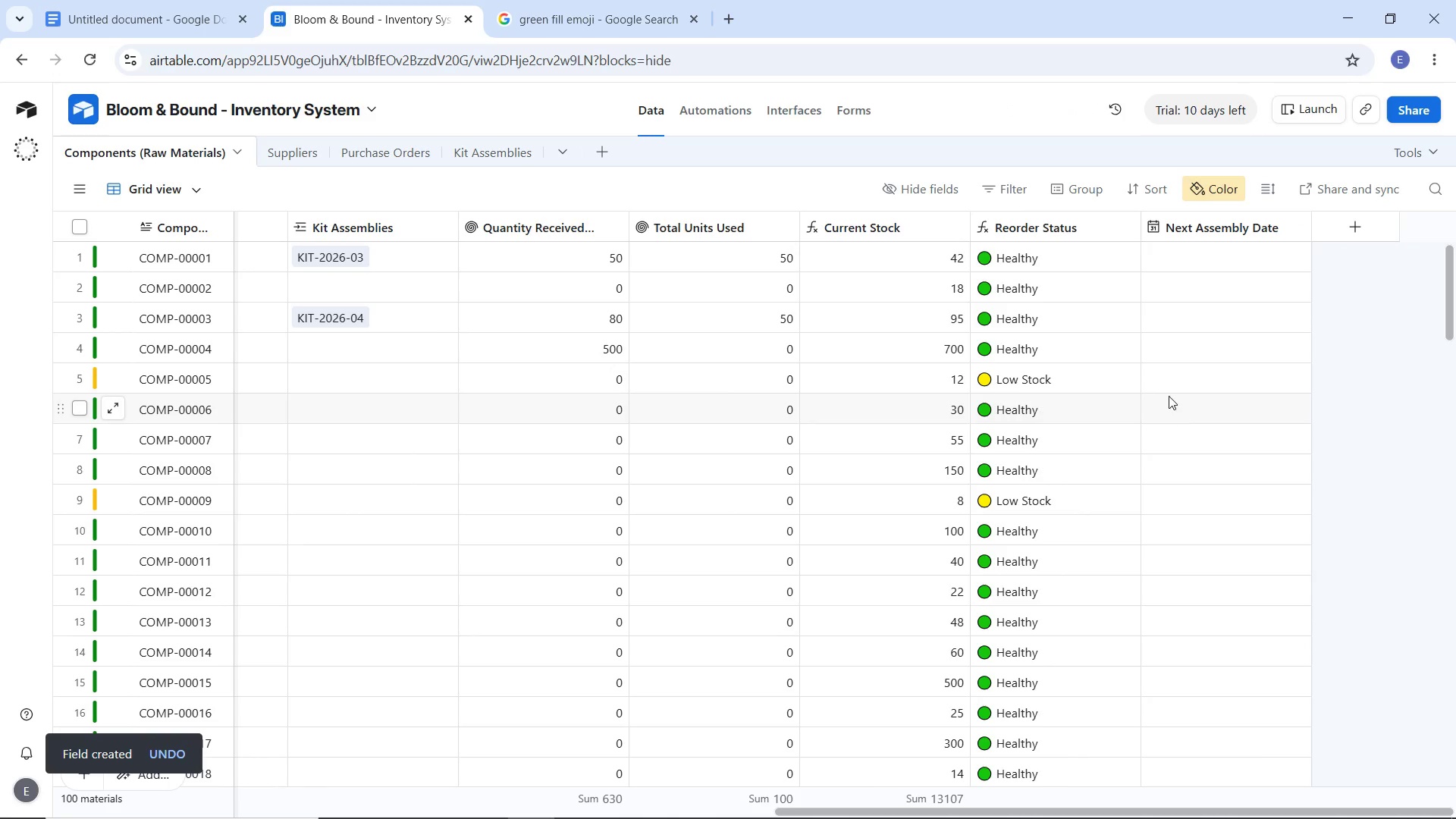 
double_click([1179, 259])
 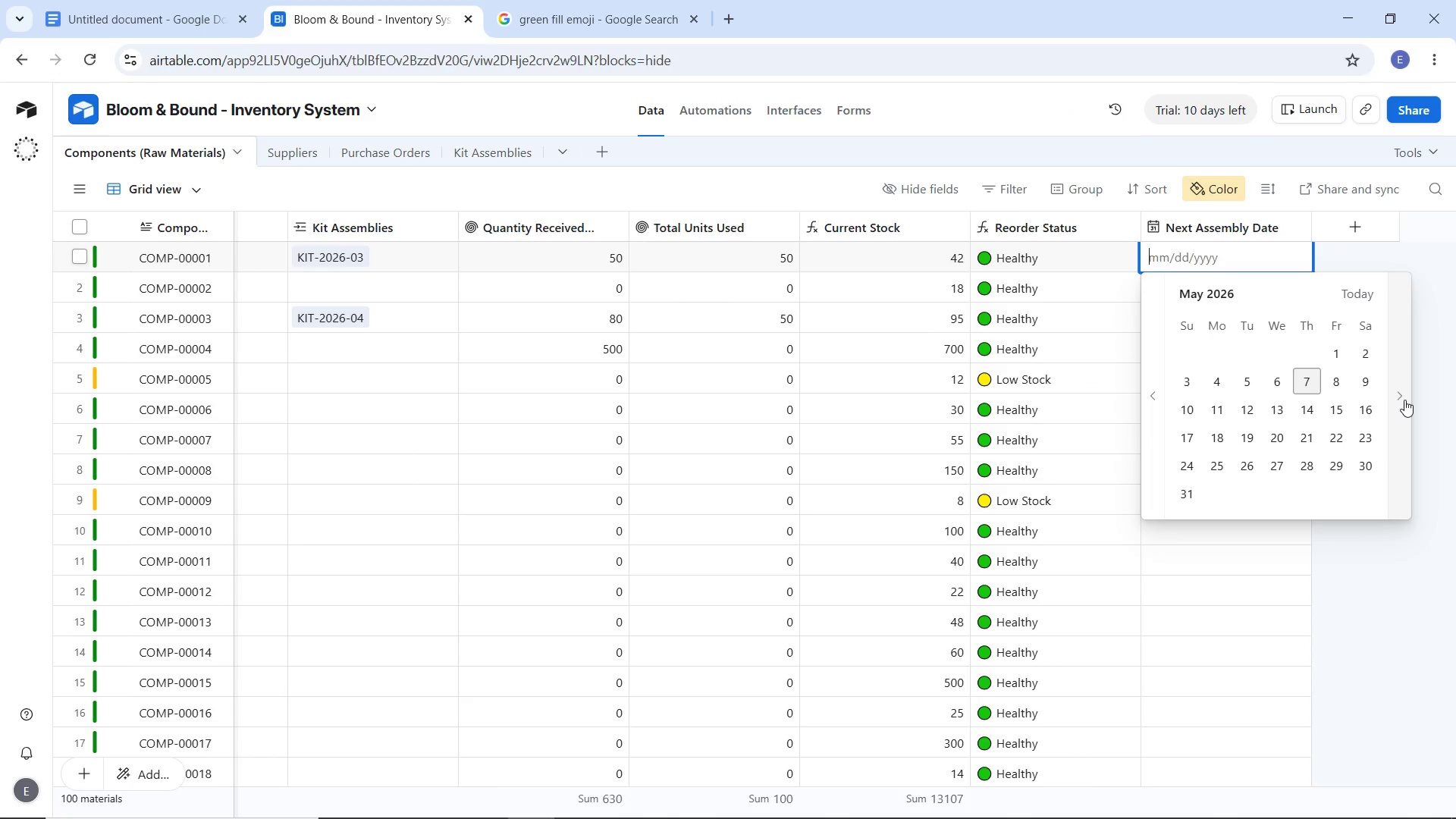 
left_click([1404, 400])
 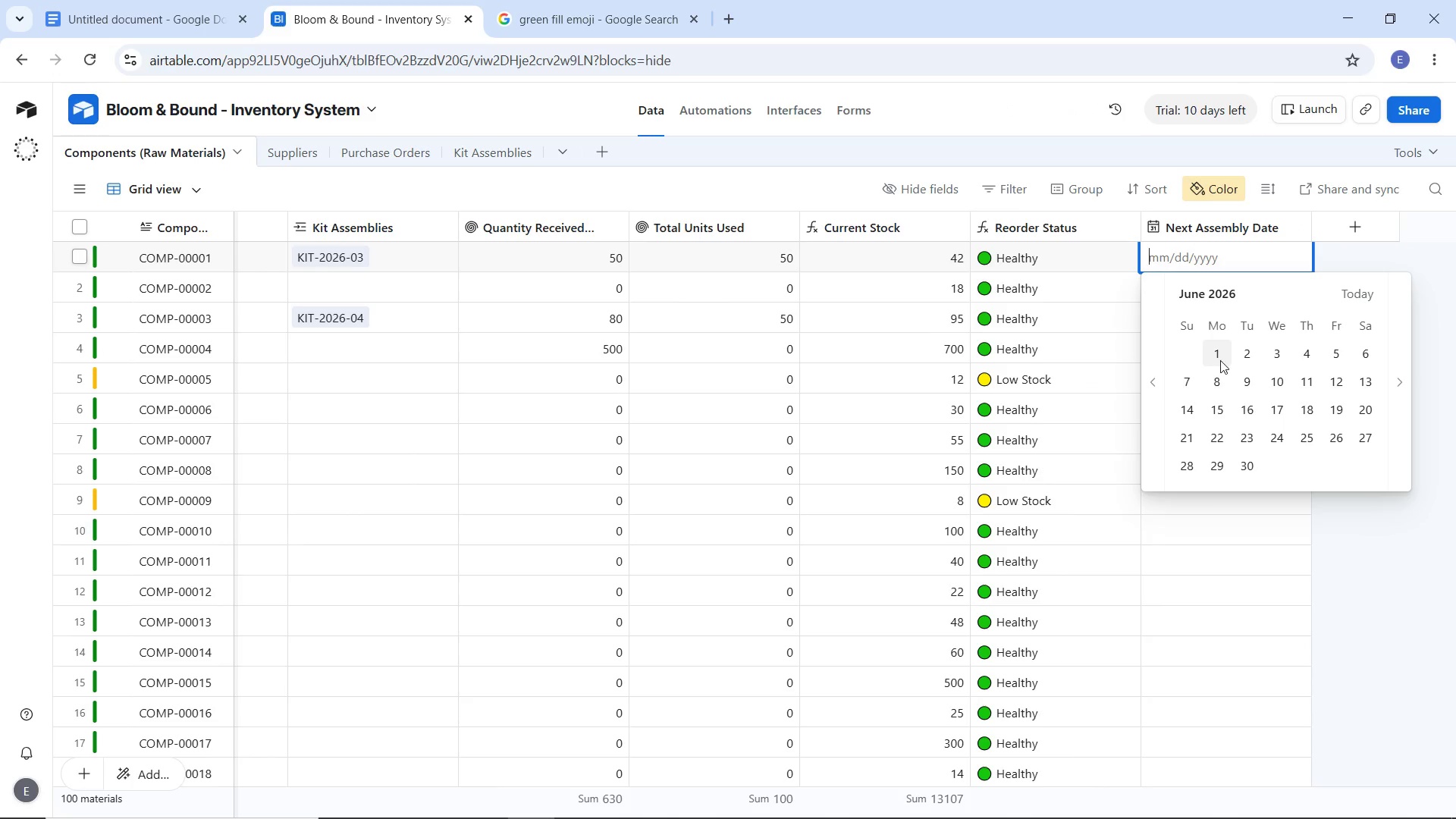 
left_click([1220, 360])
 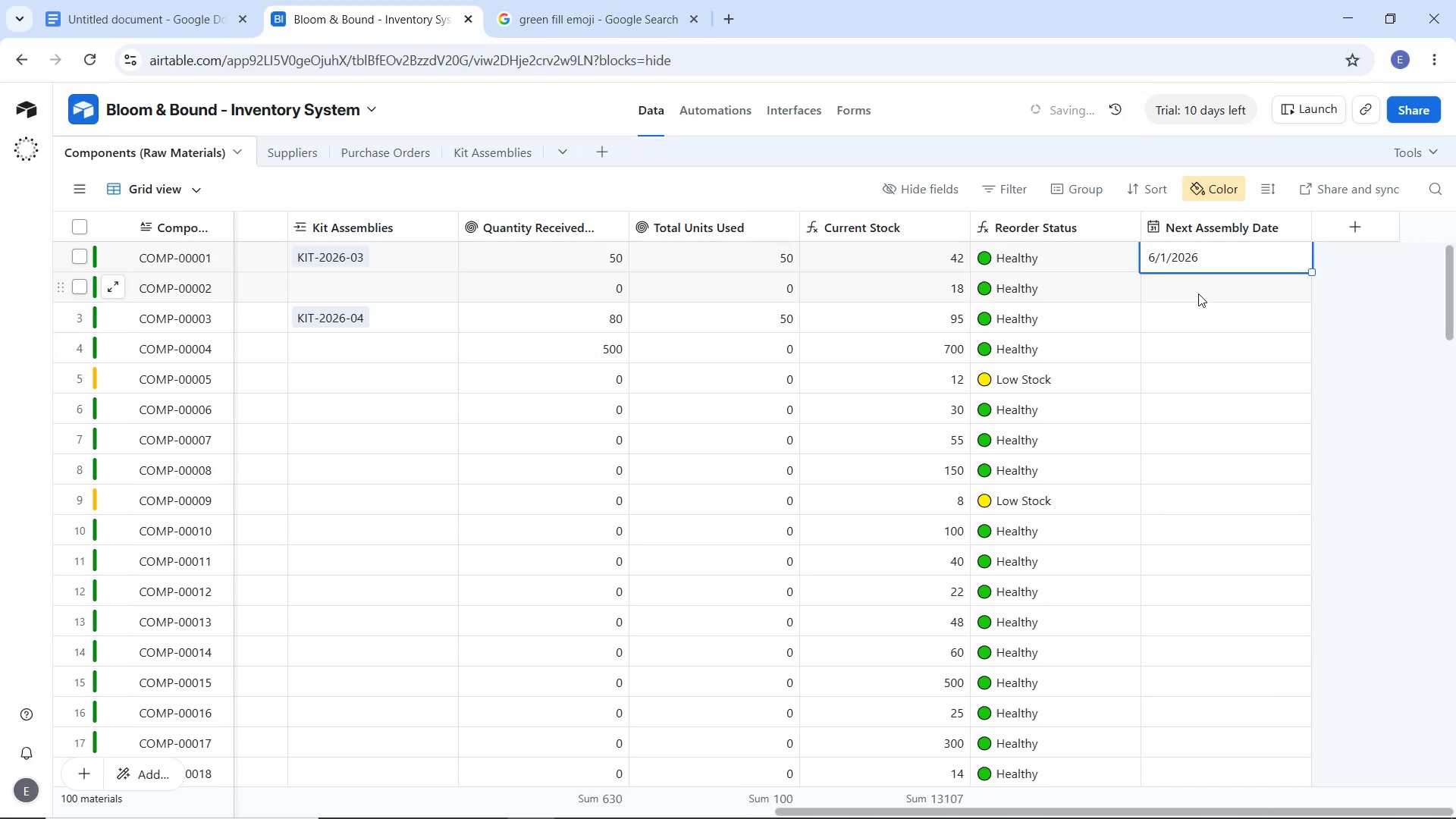 
double_click([1198, 293])
 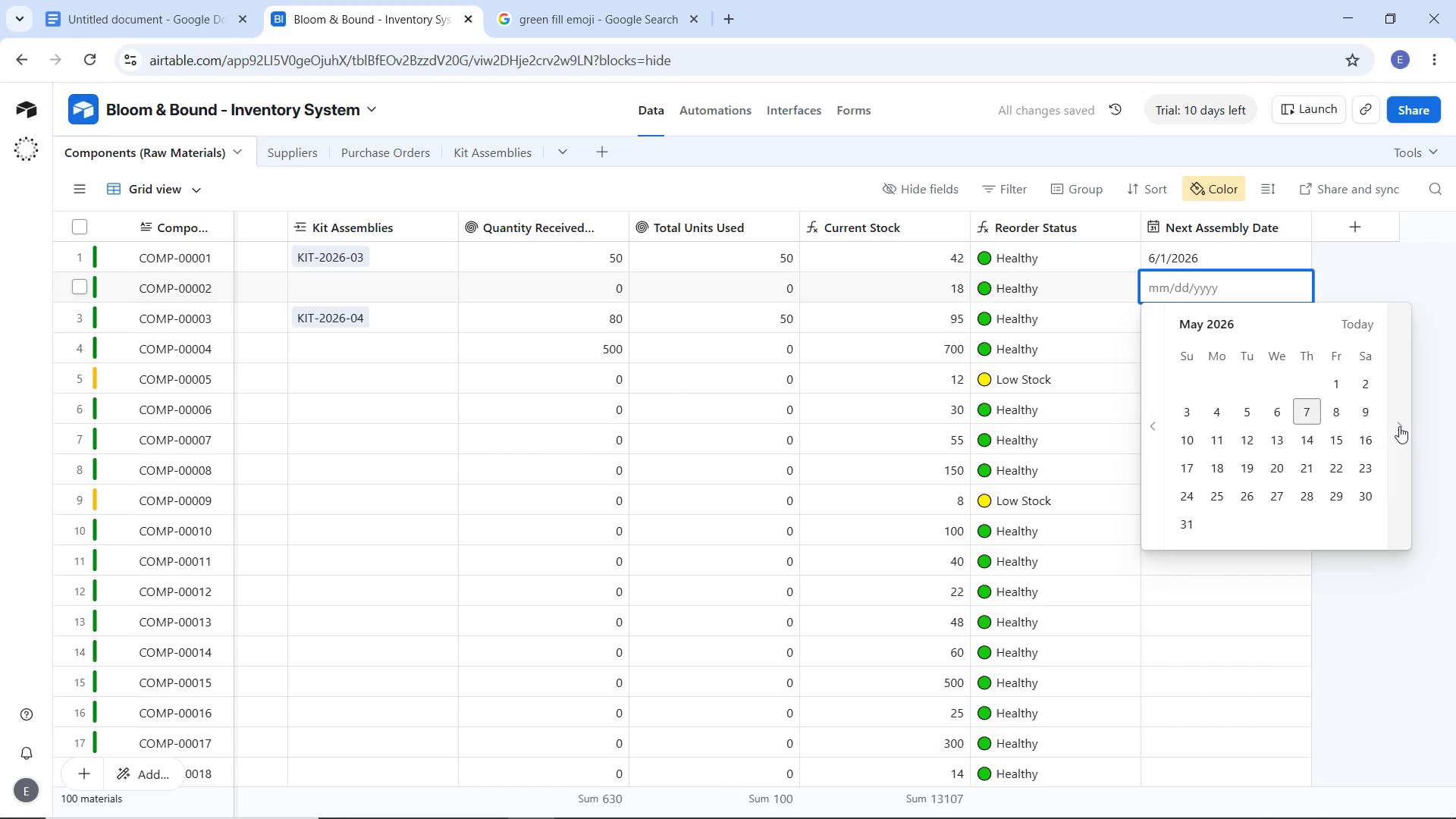 
left_click([1399, 426])
 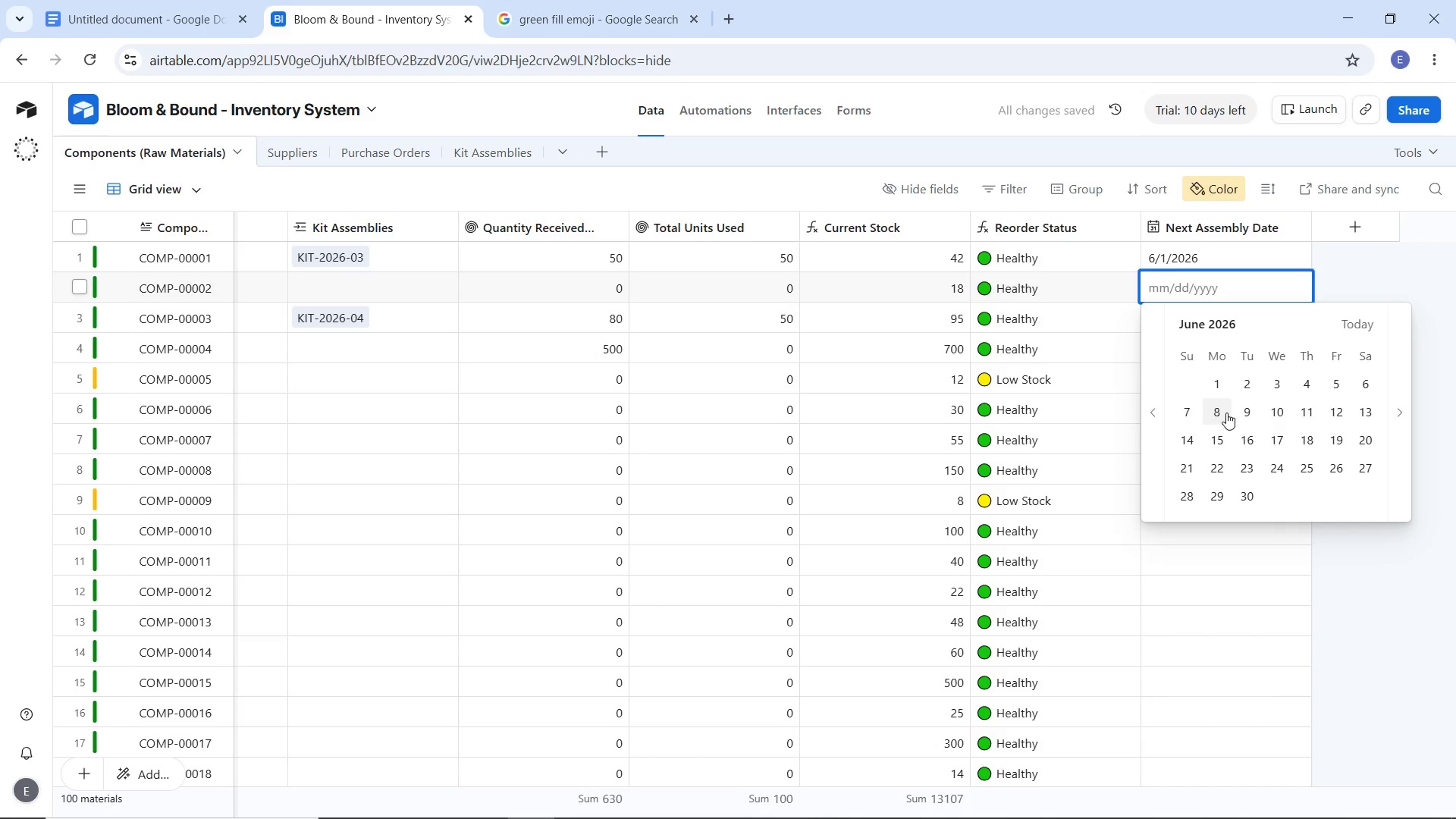 
left_click([1226, 413])
 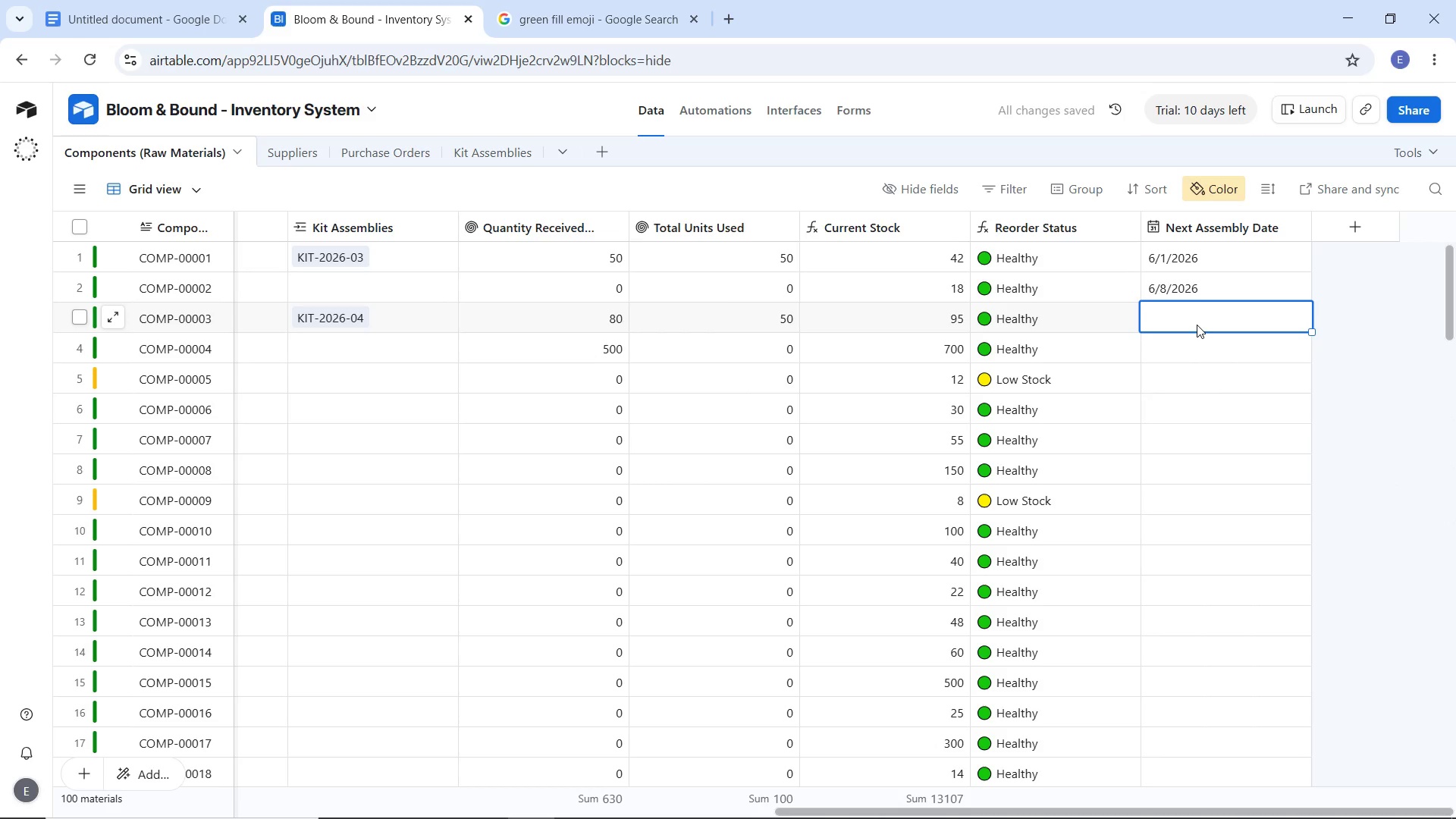 
double_click([1197, 325])
 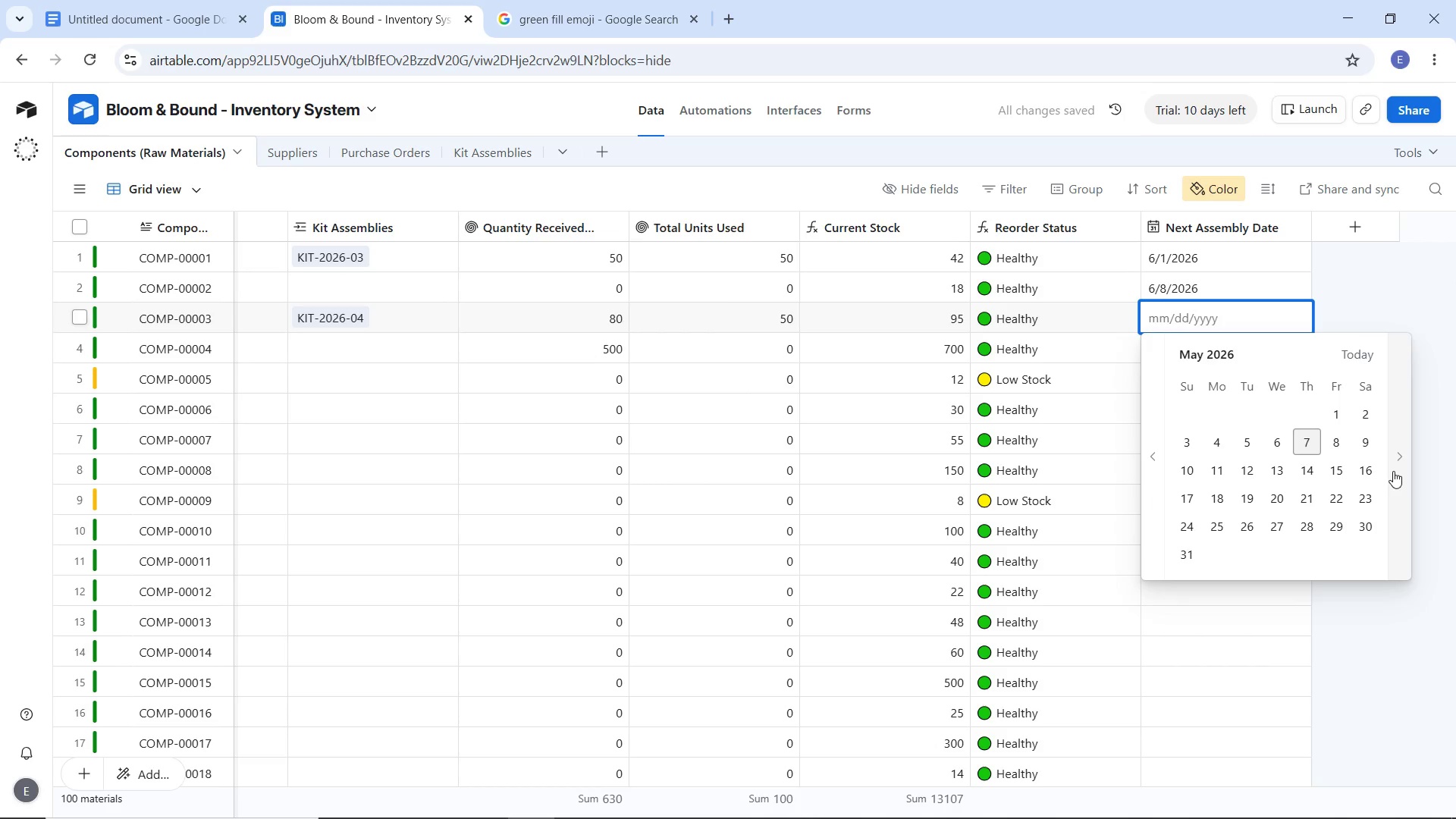 
left_click([1393, 471])
 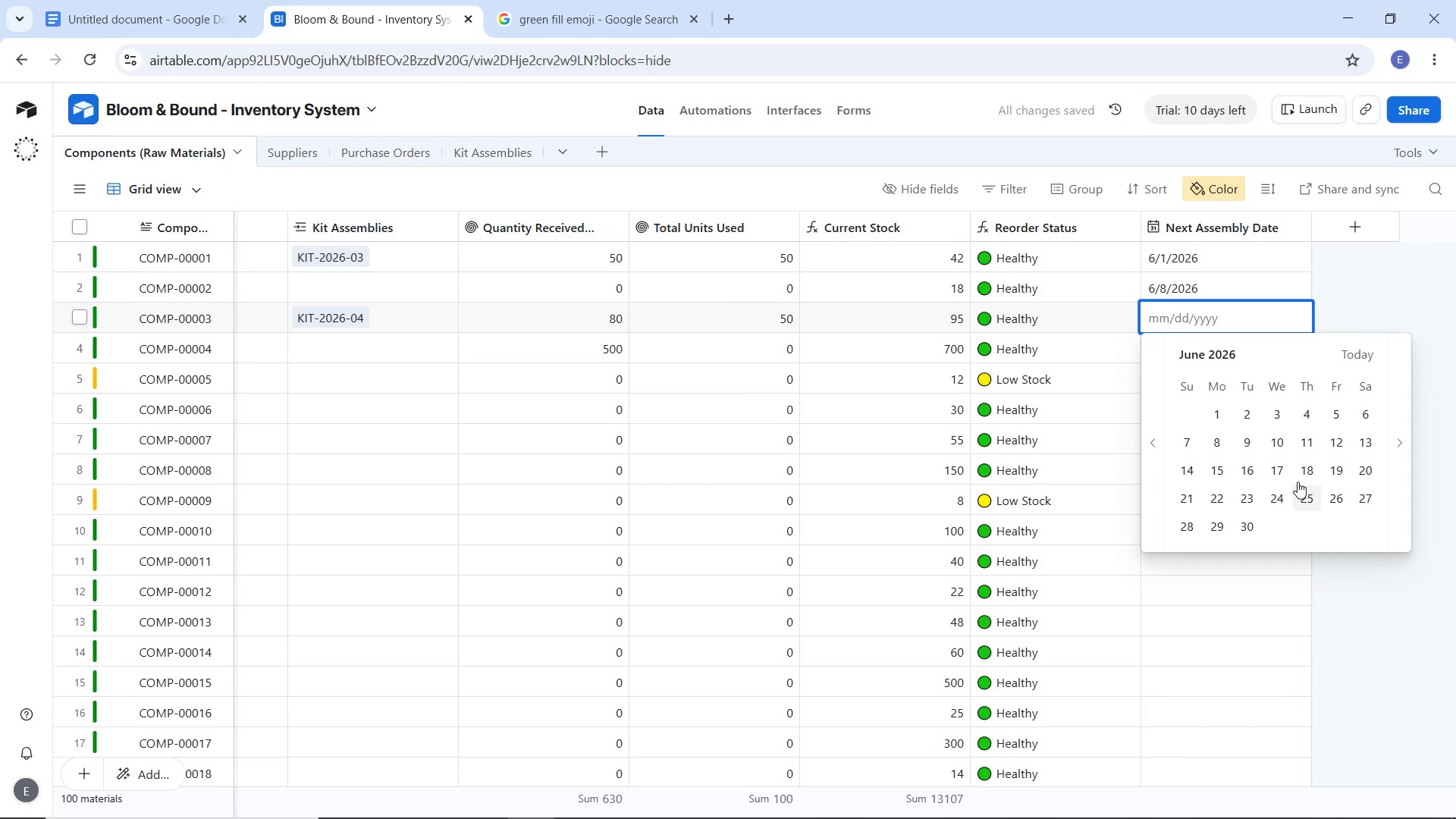 
left_click([1298, 474])
 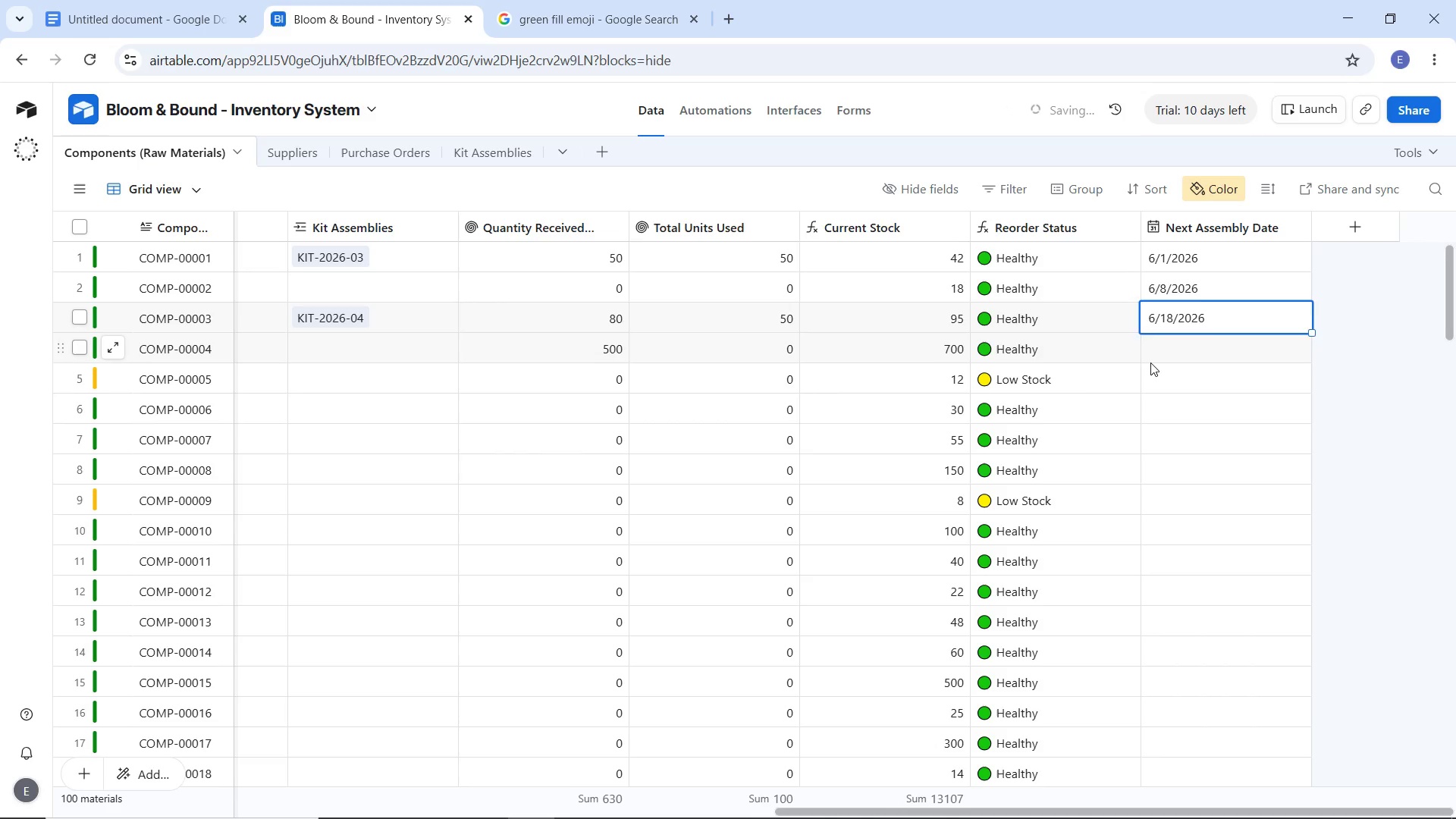 
double_click([1150, 362])
 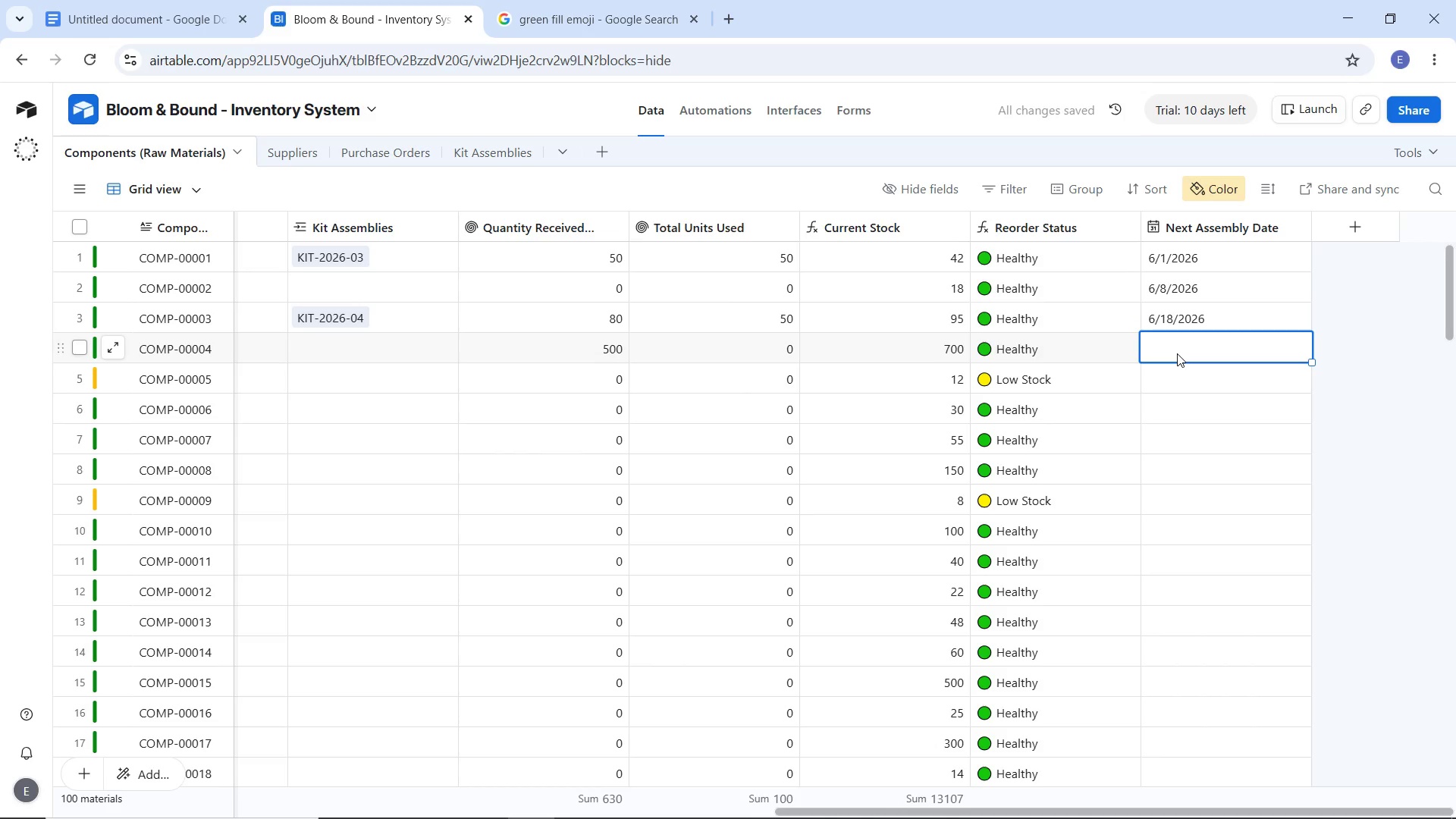 
double_click([1177, 353])
 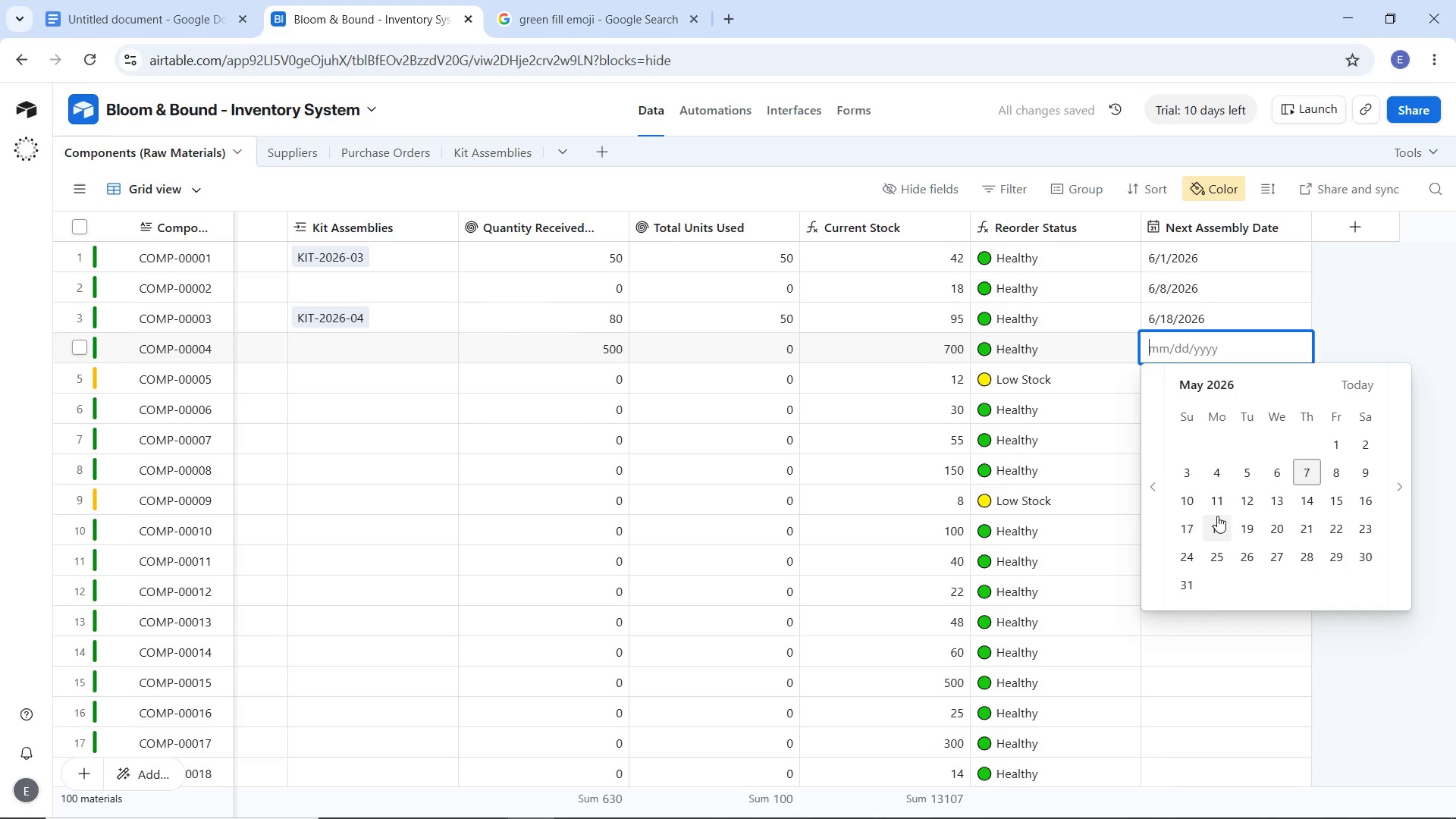 
left_click([1217, 516])
 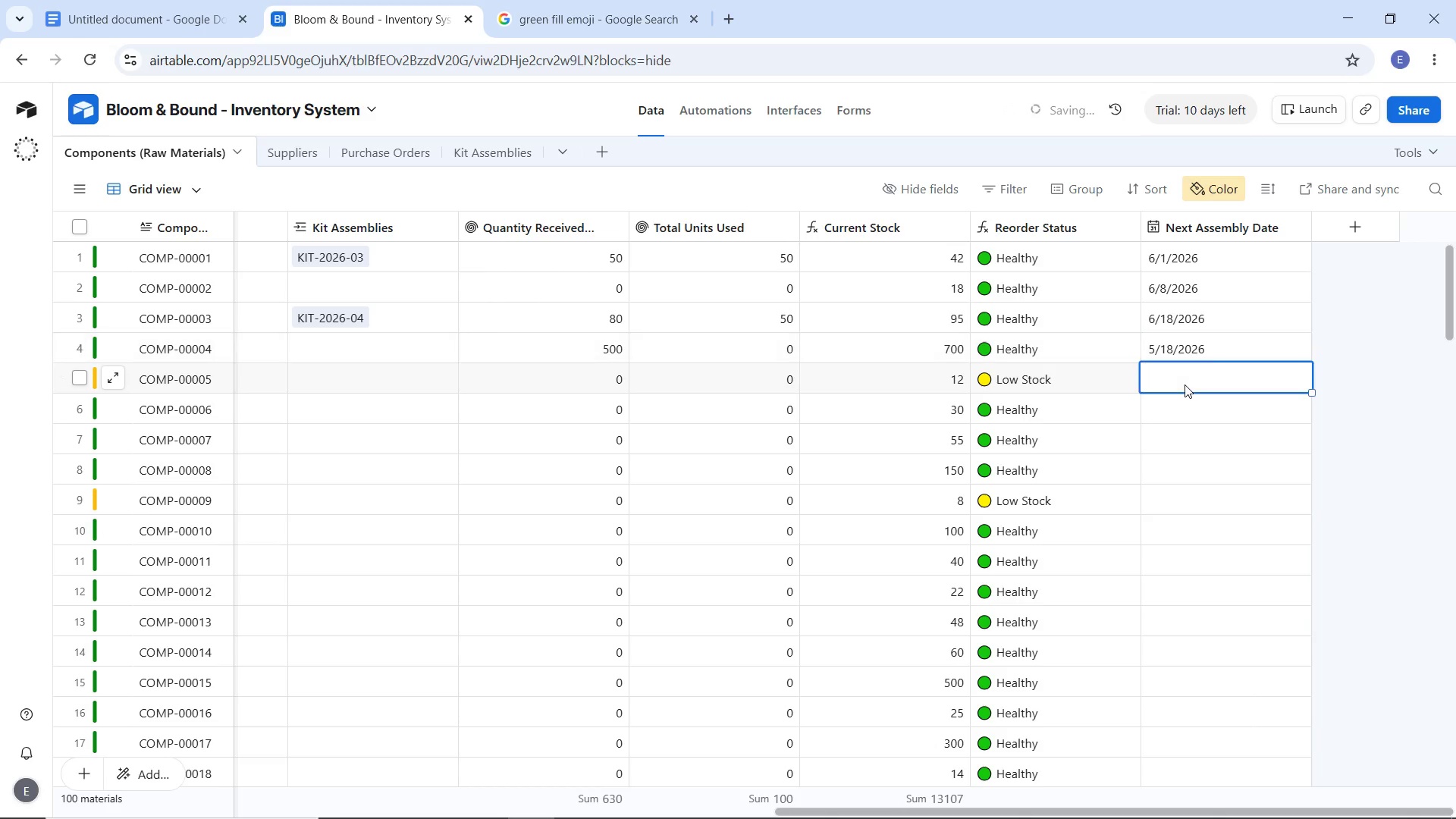 
double_click([1185, 384])
 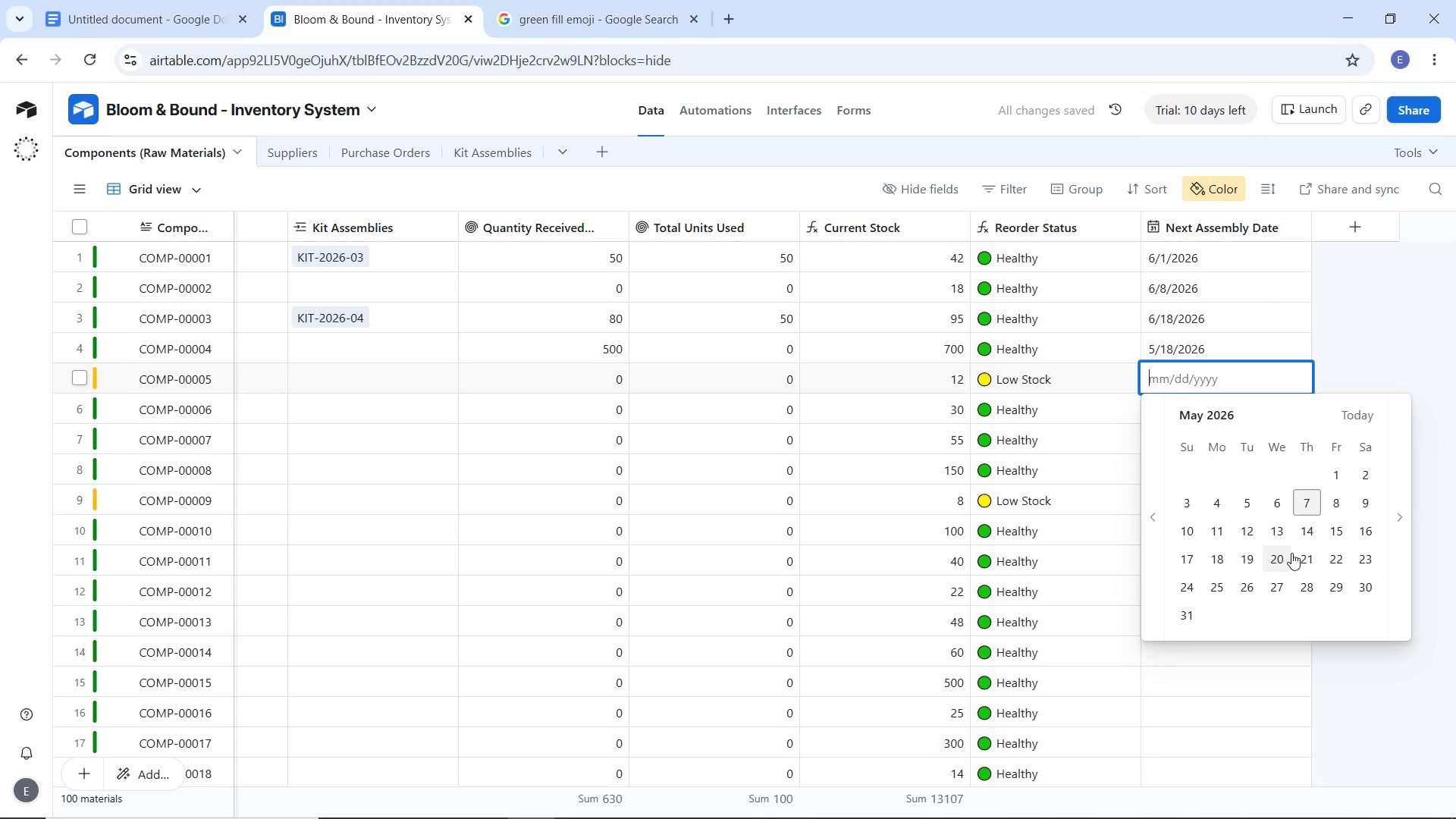 
left_click([1291, 553])
 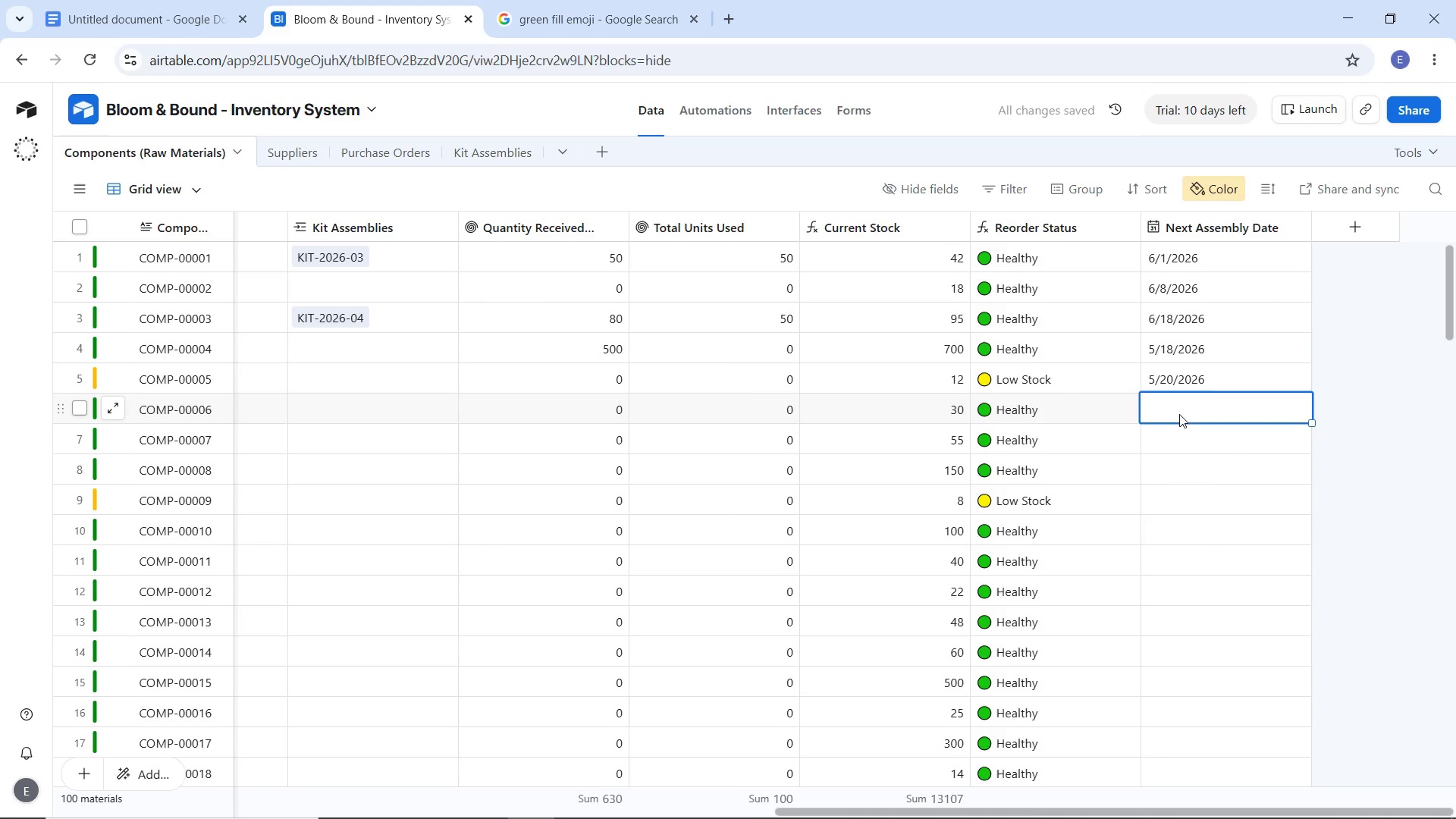 
double_click([1179, 414])
 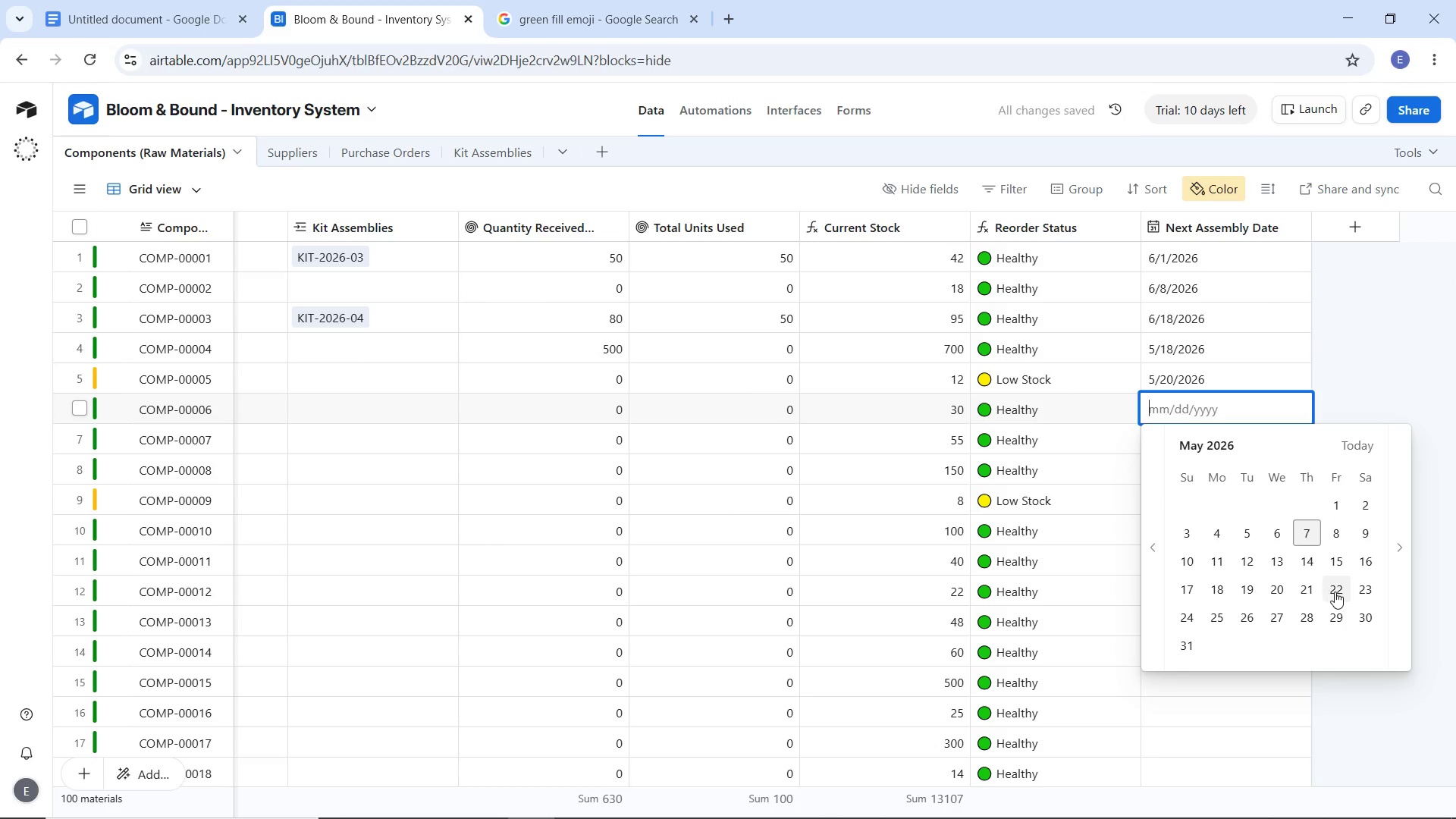 
left_click([1335, 592])
 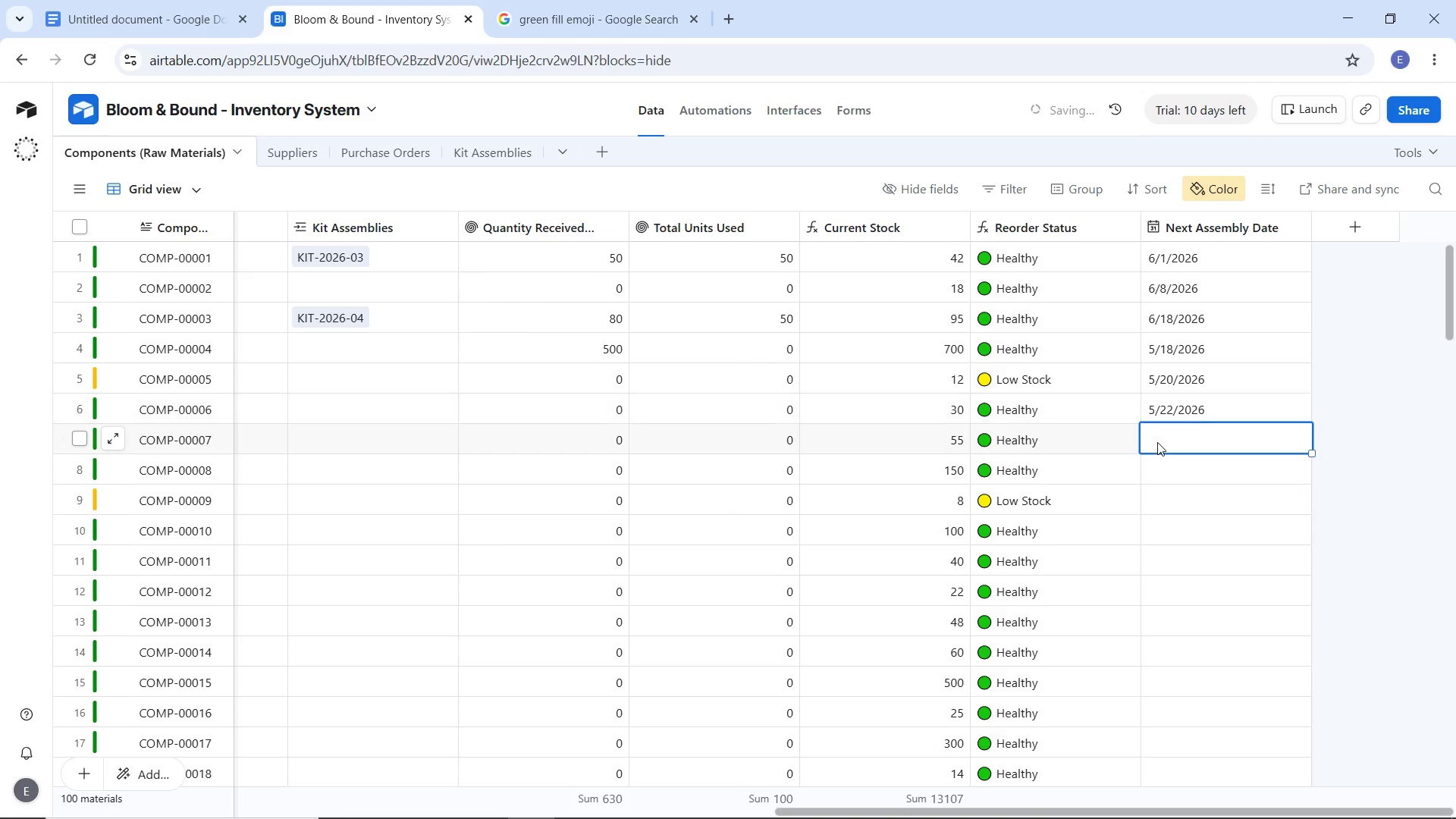 
double_click([1157, 442])
 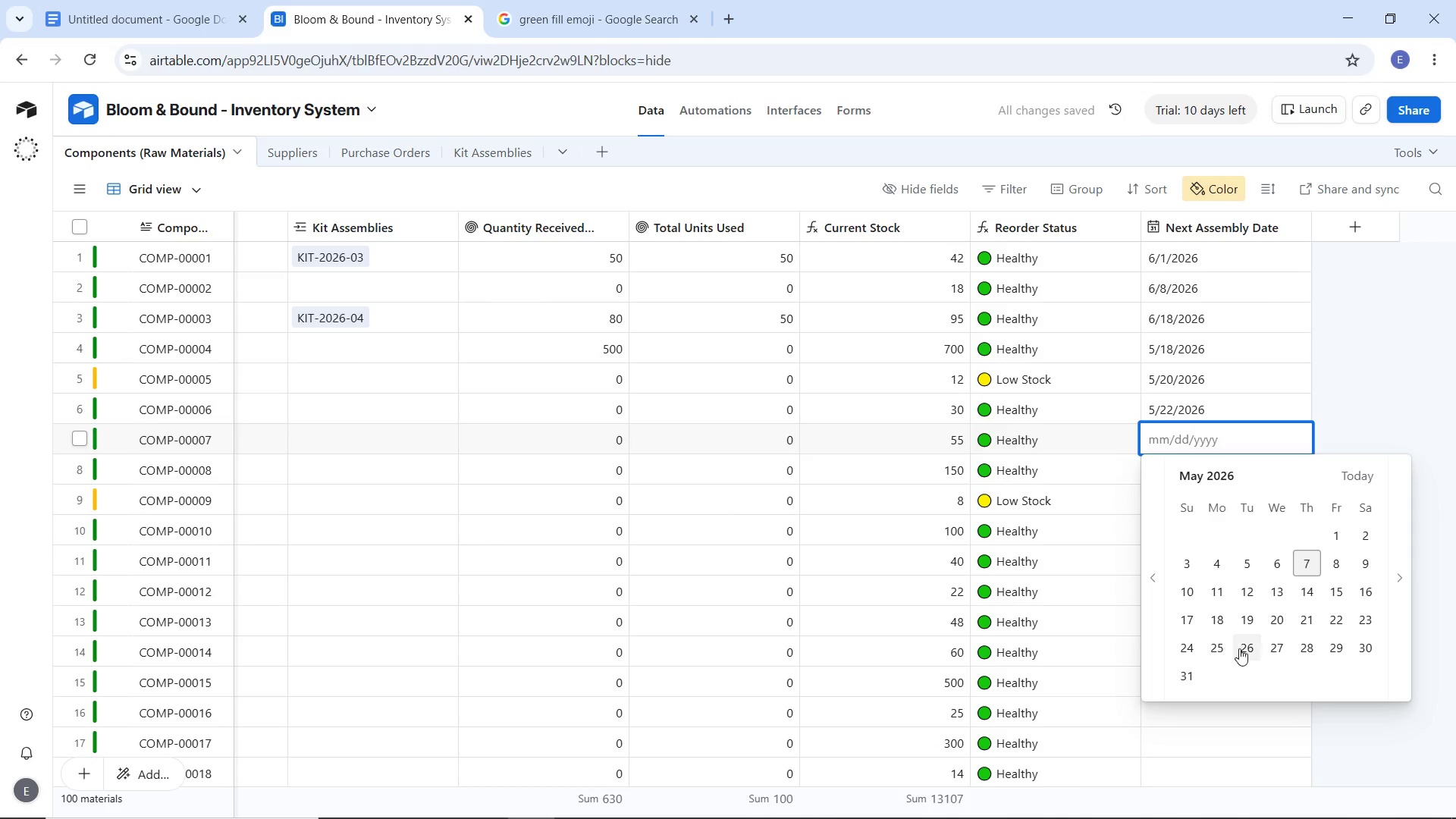 
left_click([1248, 648])
 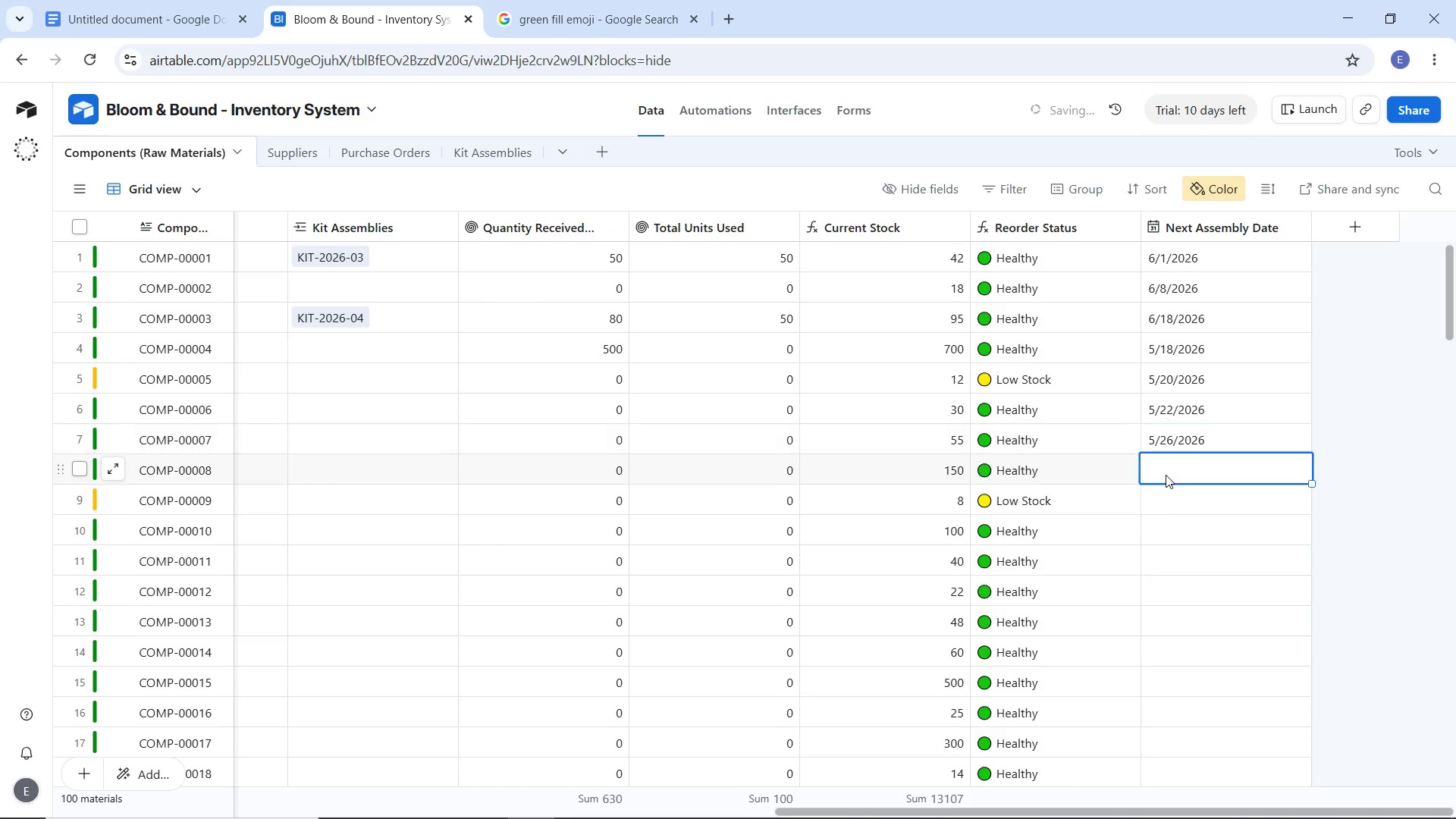 
double_click([1166, 475])
 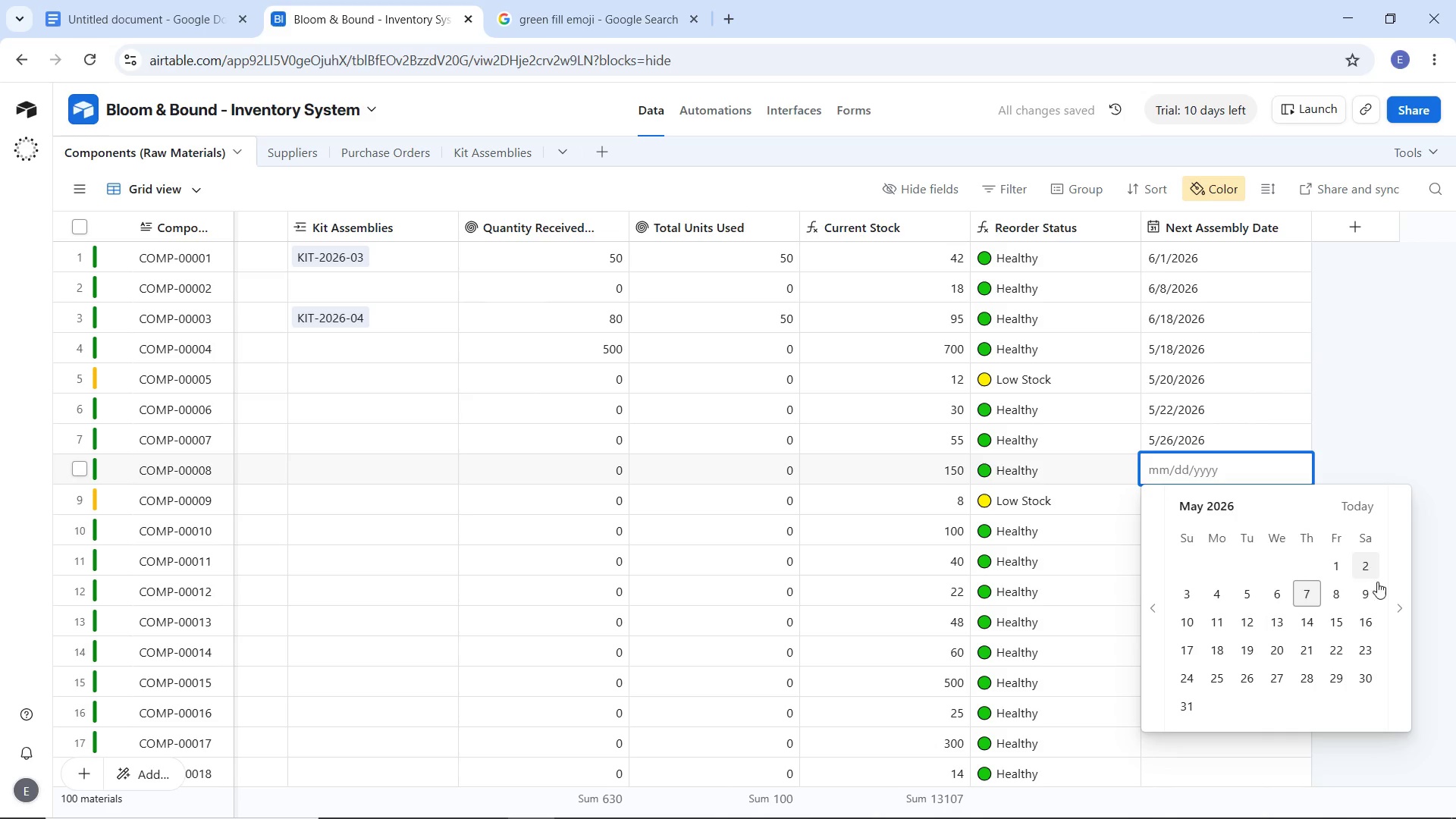 
left_click([1396, 593])
 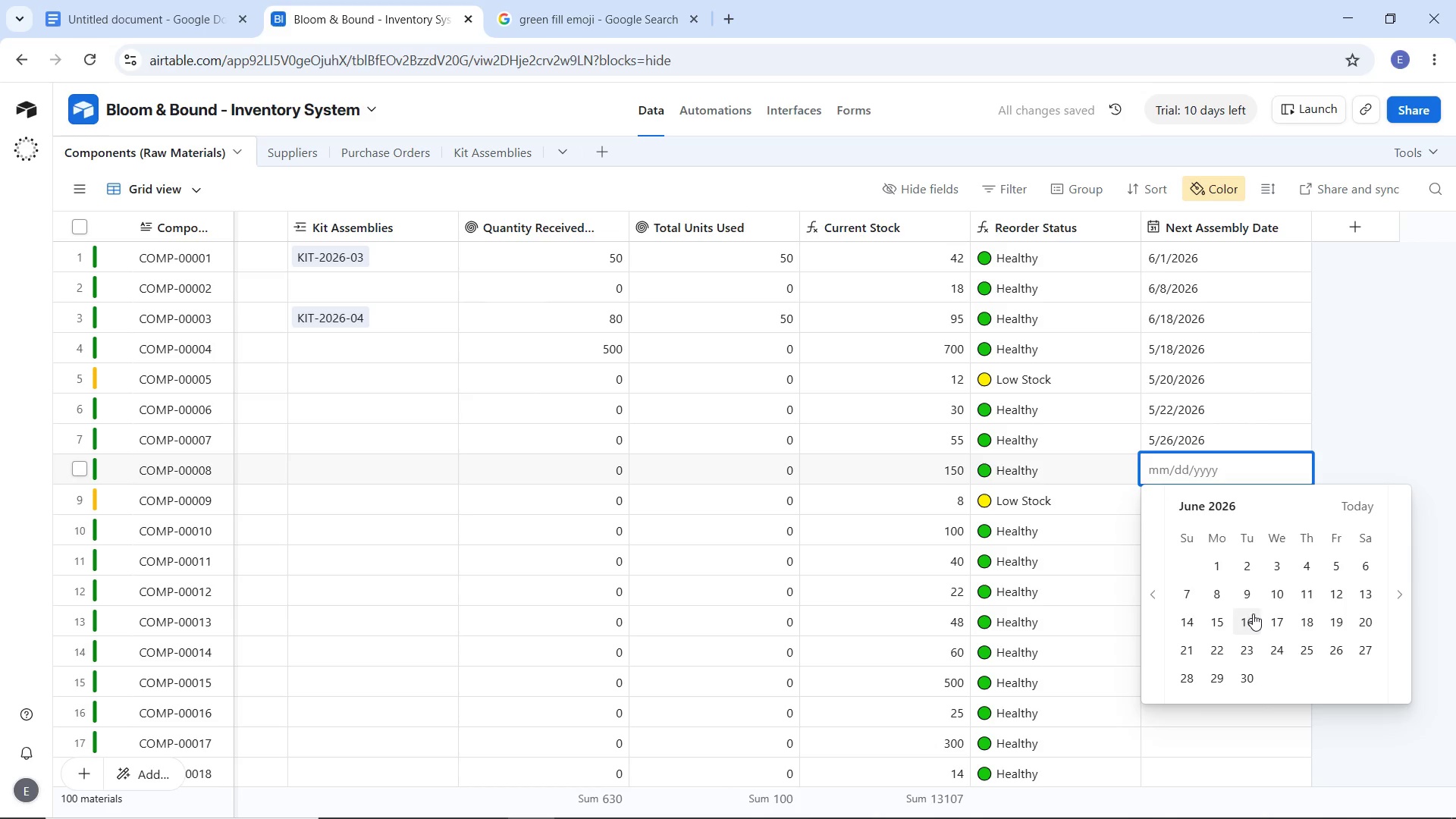 
left_click([1253, 613])
 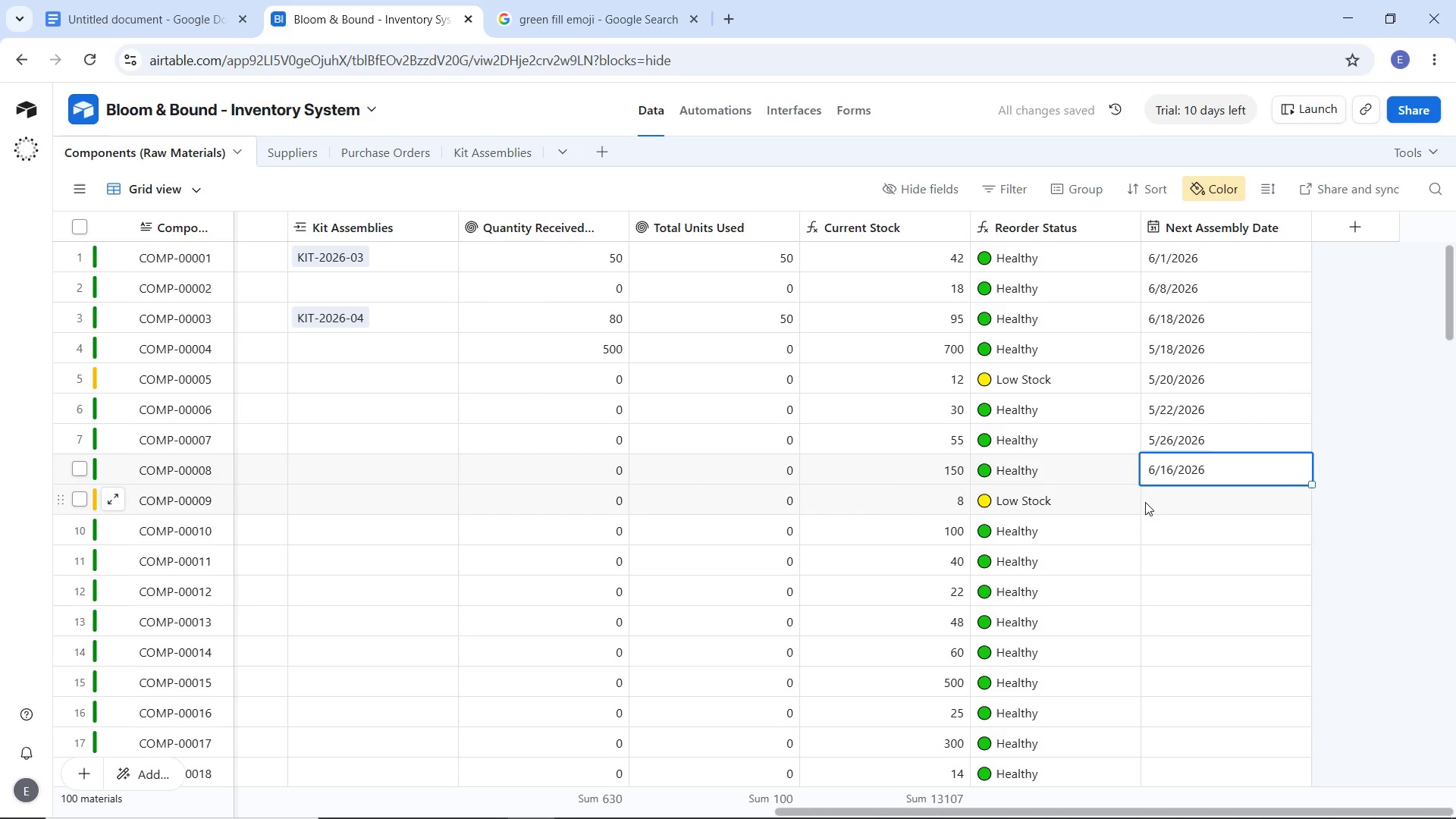 
double_click([1169, 500])
 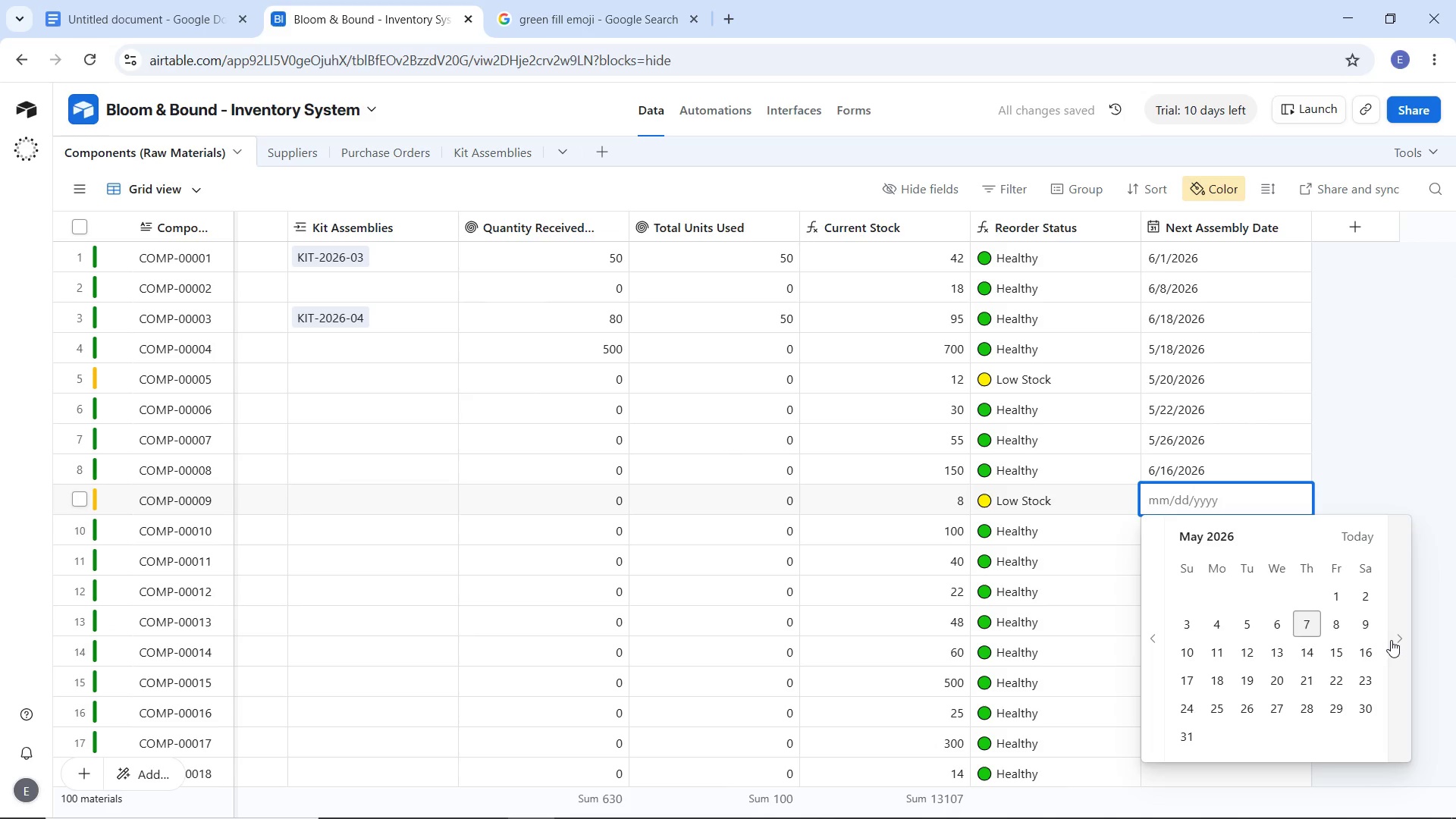 
left_click([1393, 640])
 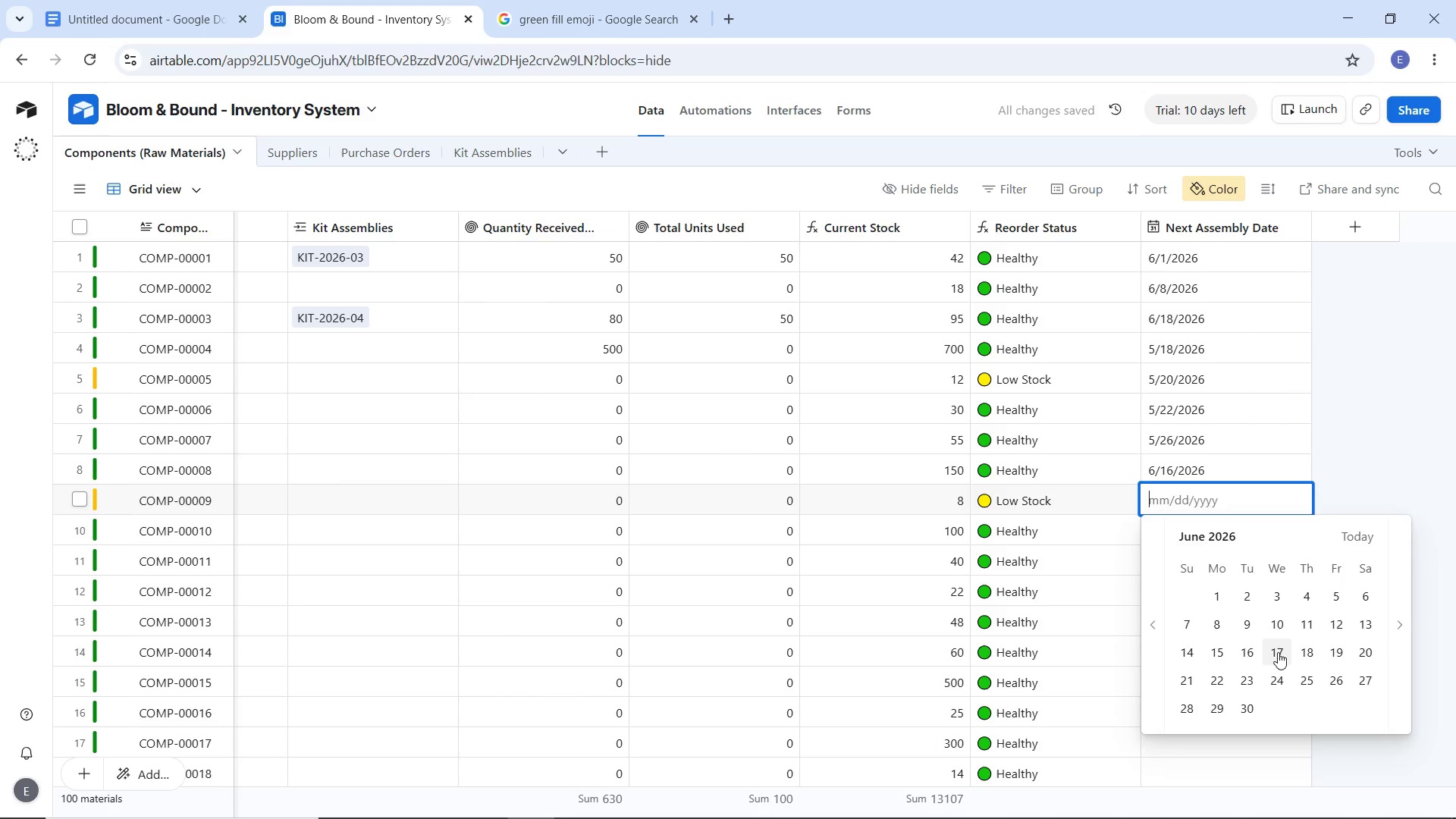 
left_click([1278, 652])
 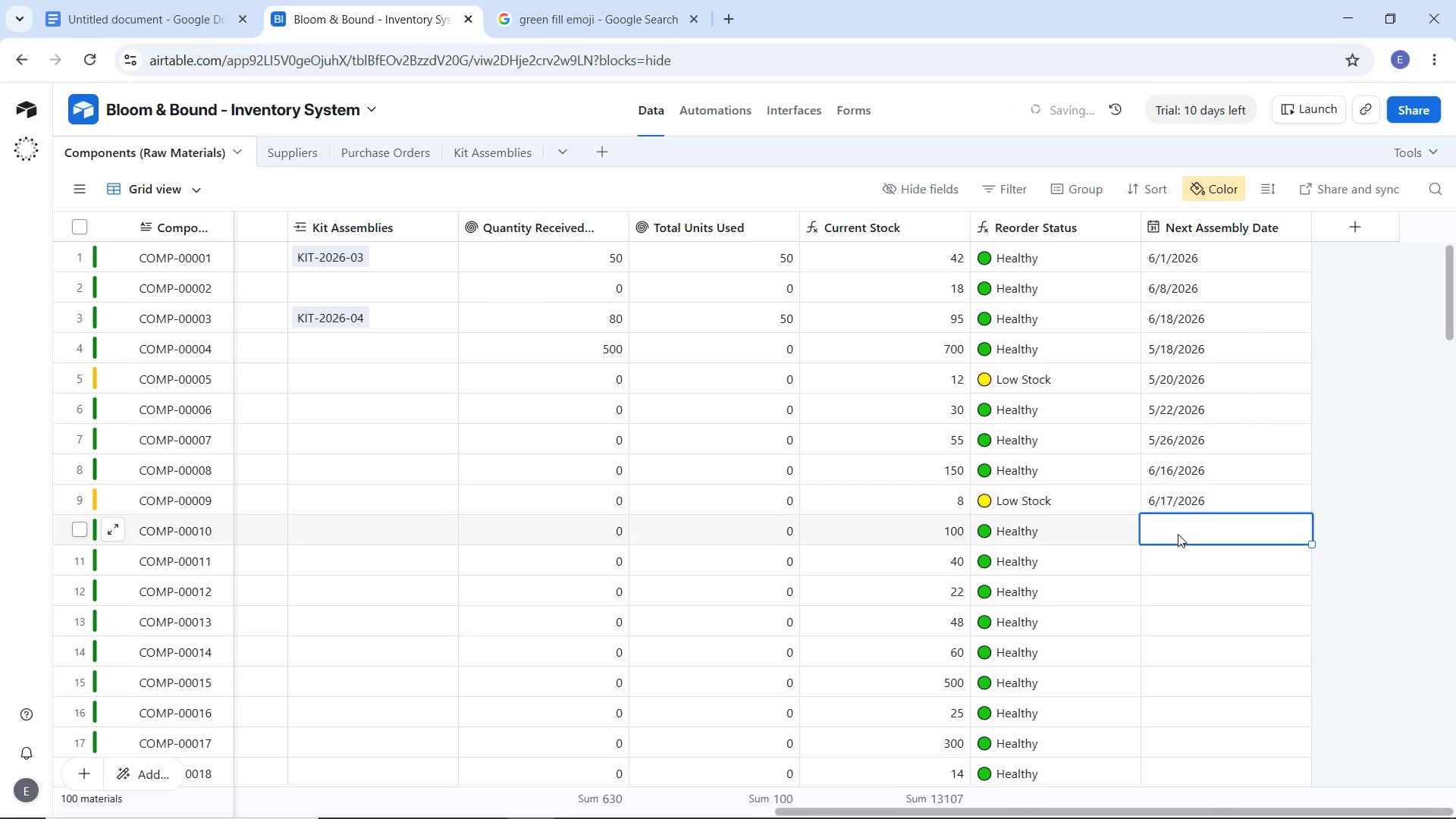 
double_click([1178, 534])
 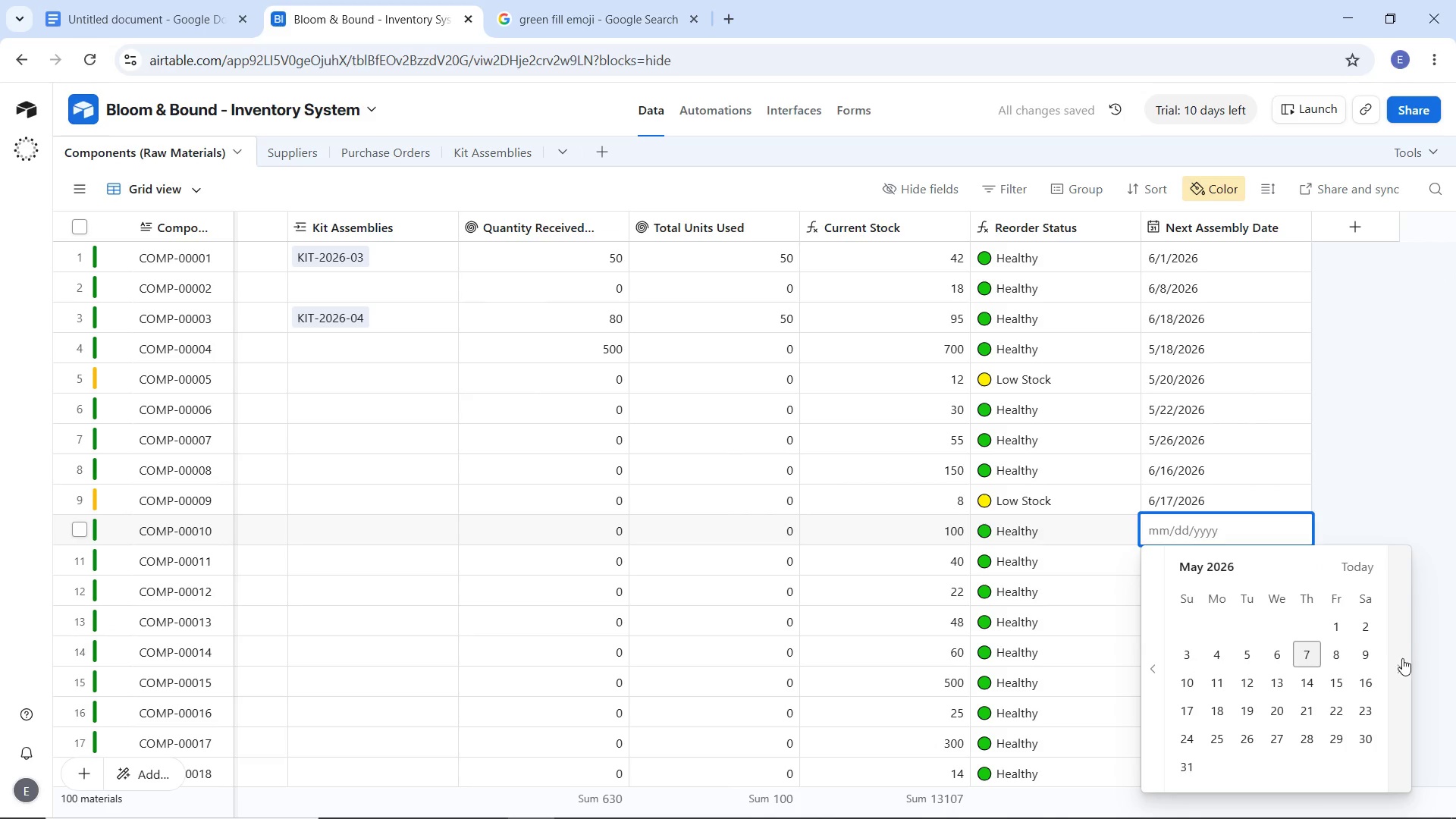 
left_click([1402, 658])
 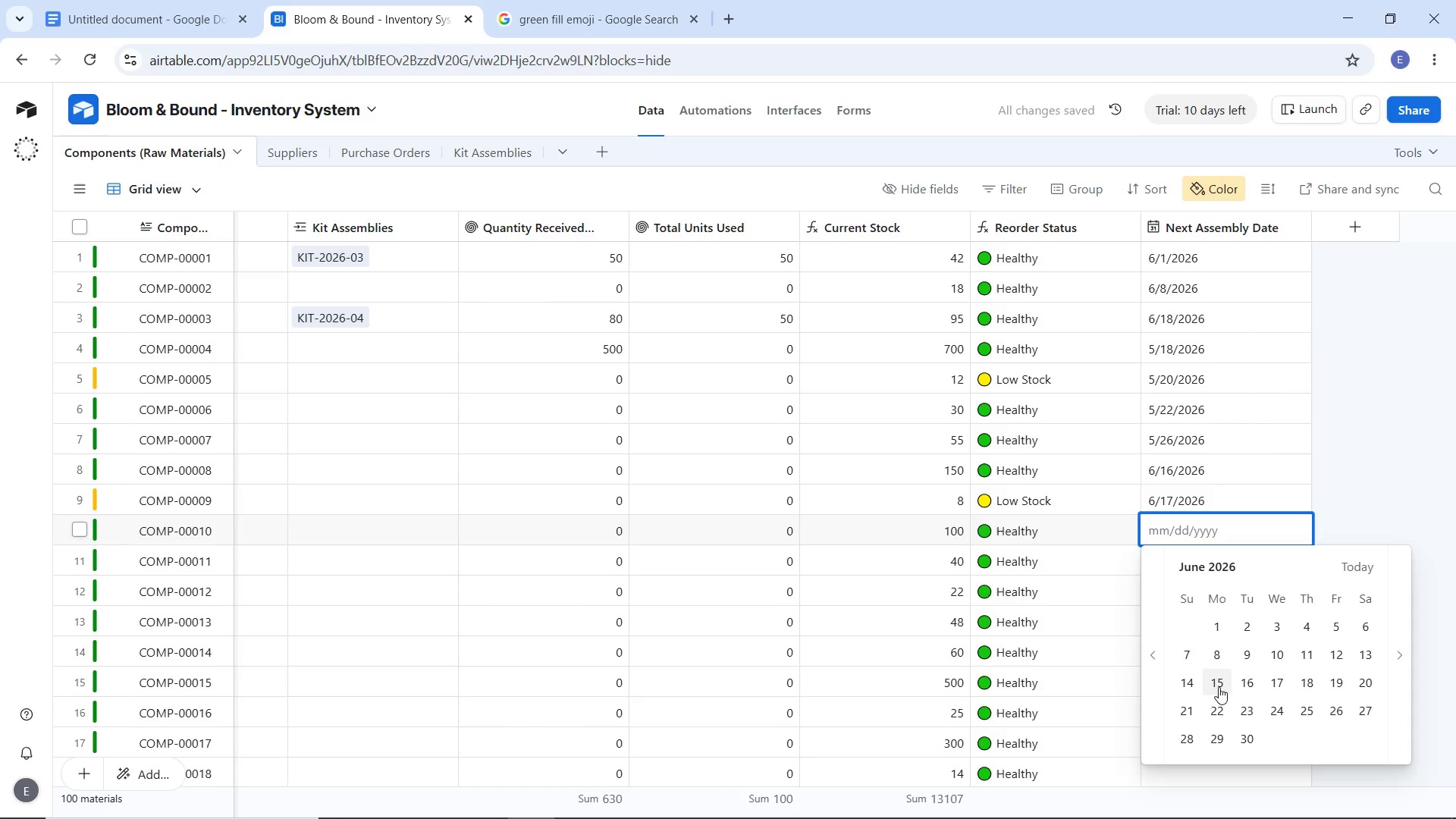 
left_click([1219, 687])
 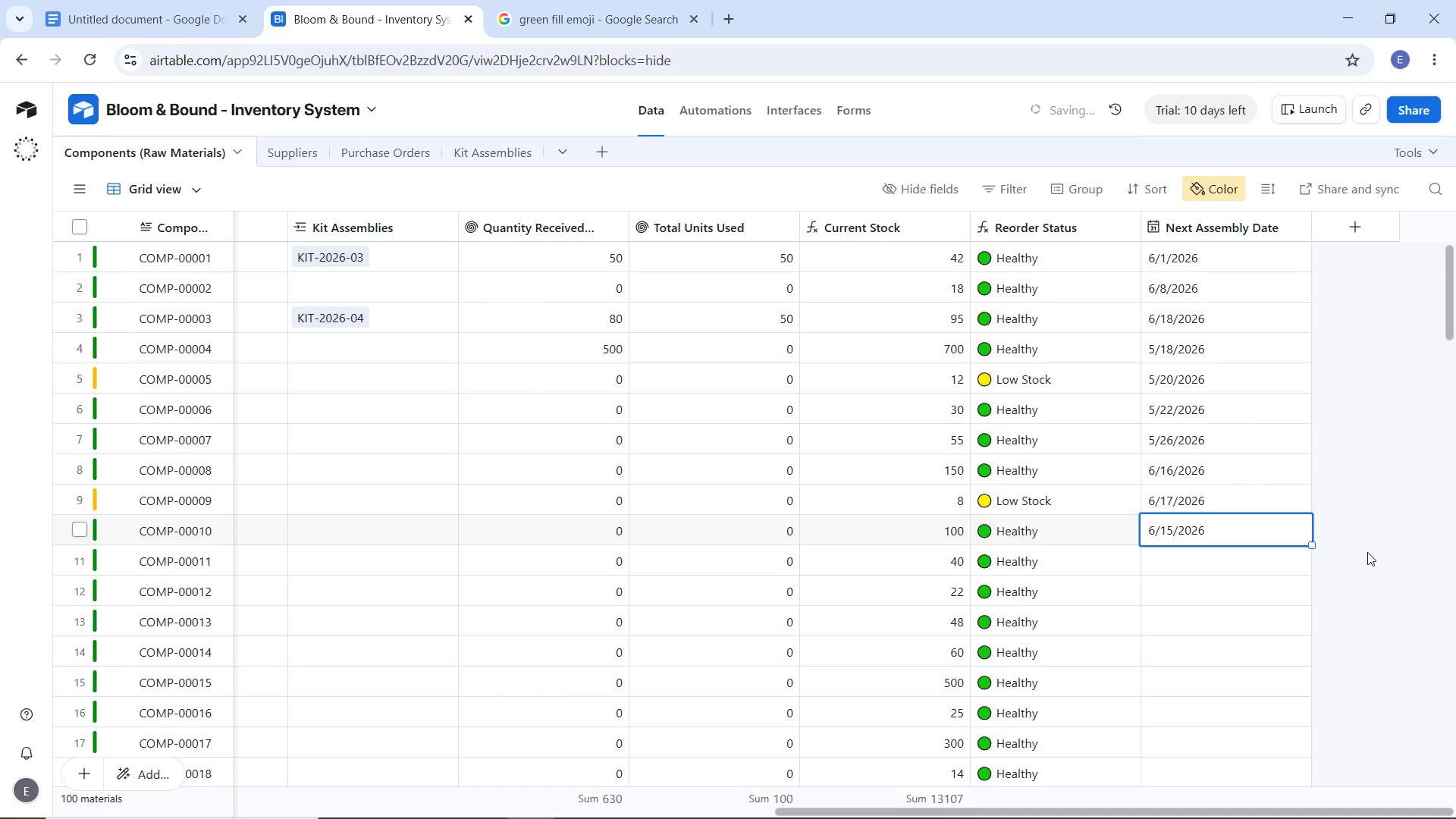 
left_click([1367, 552])
 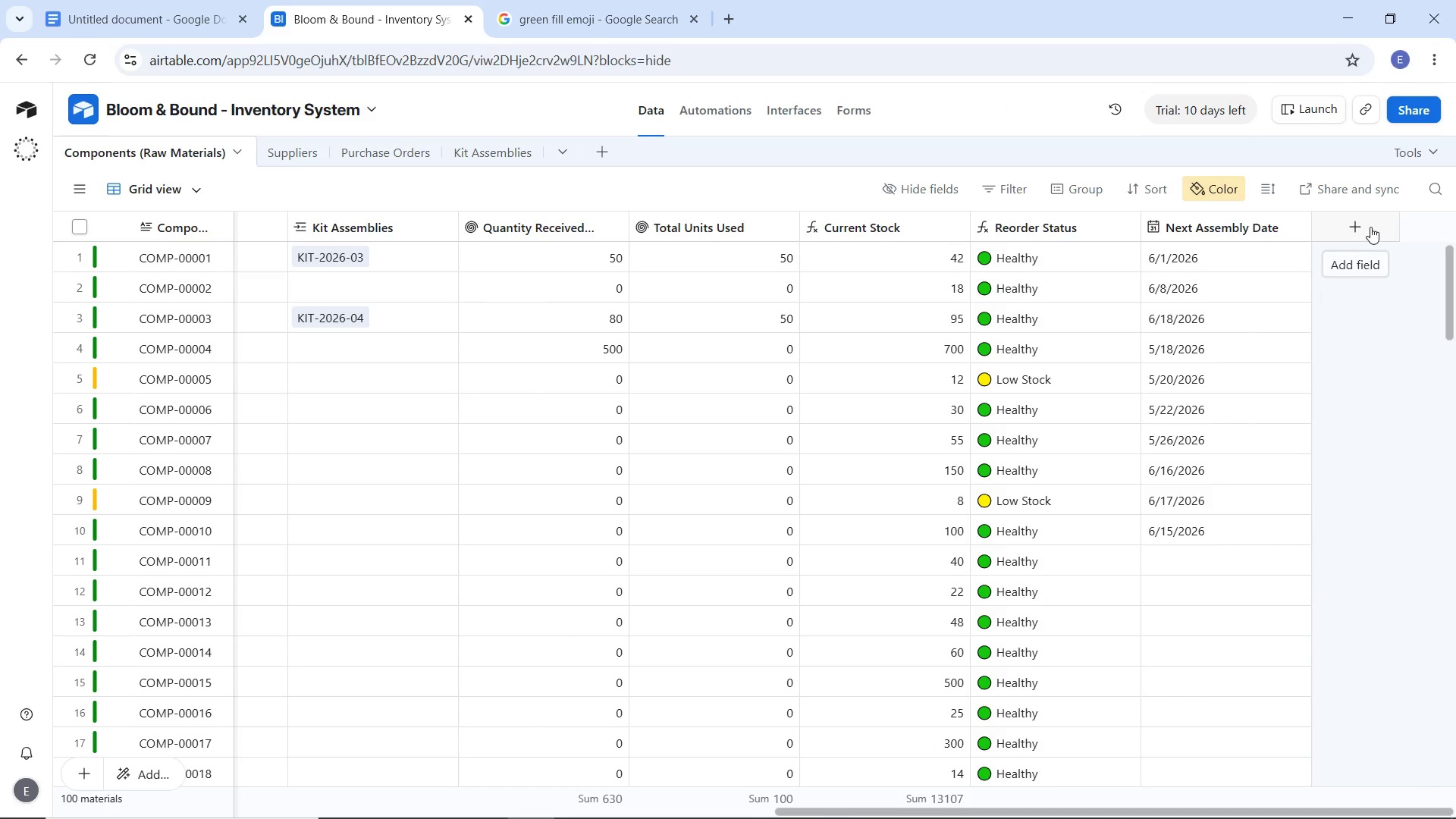 
wait(7.47)
 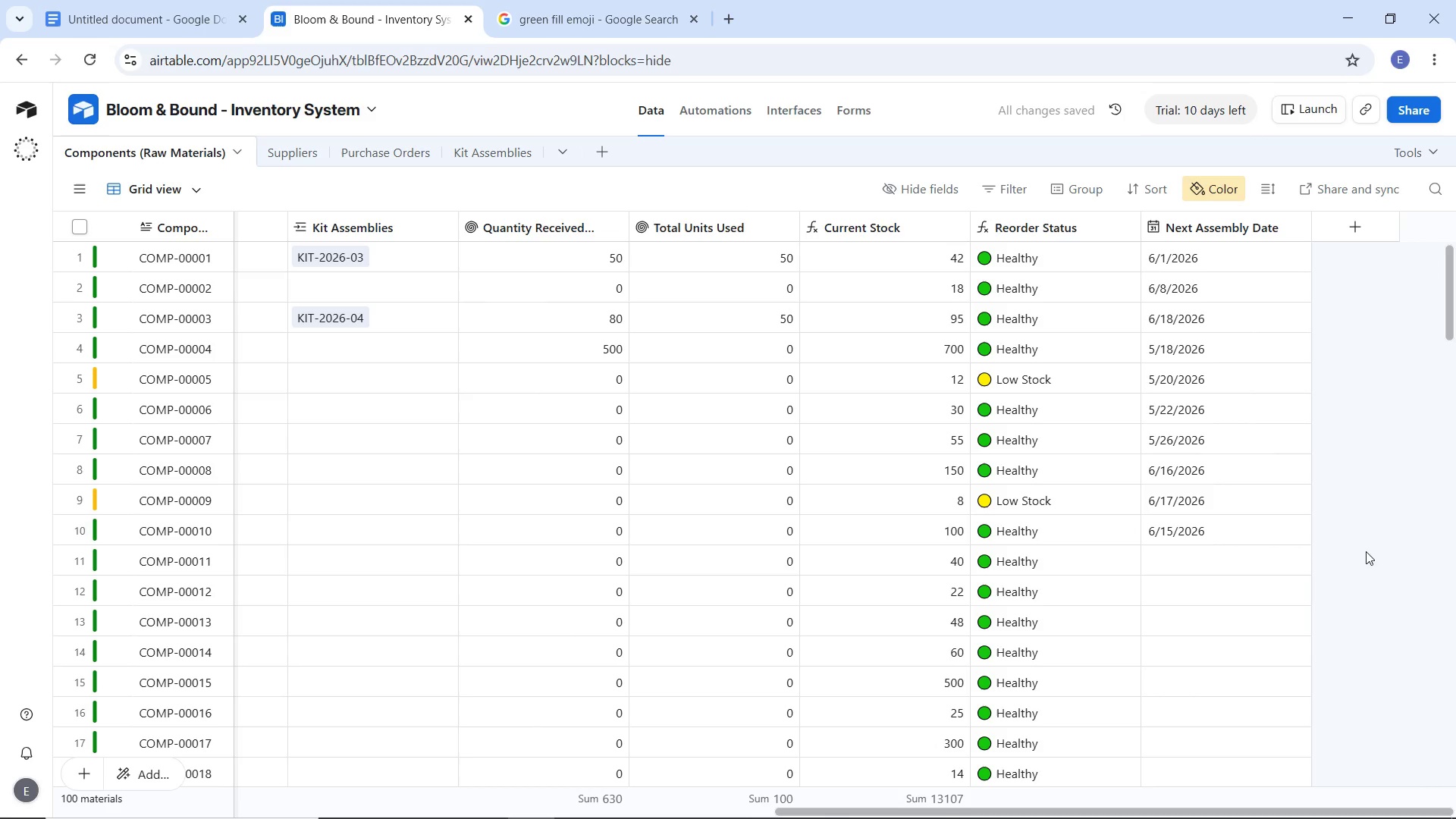 
left_click([1370, 227])
 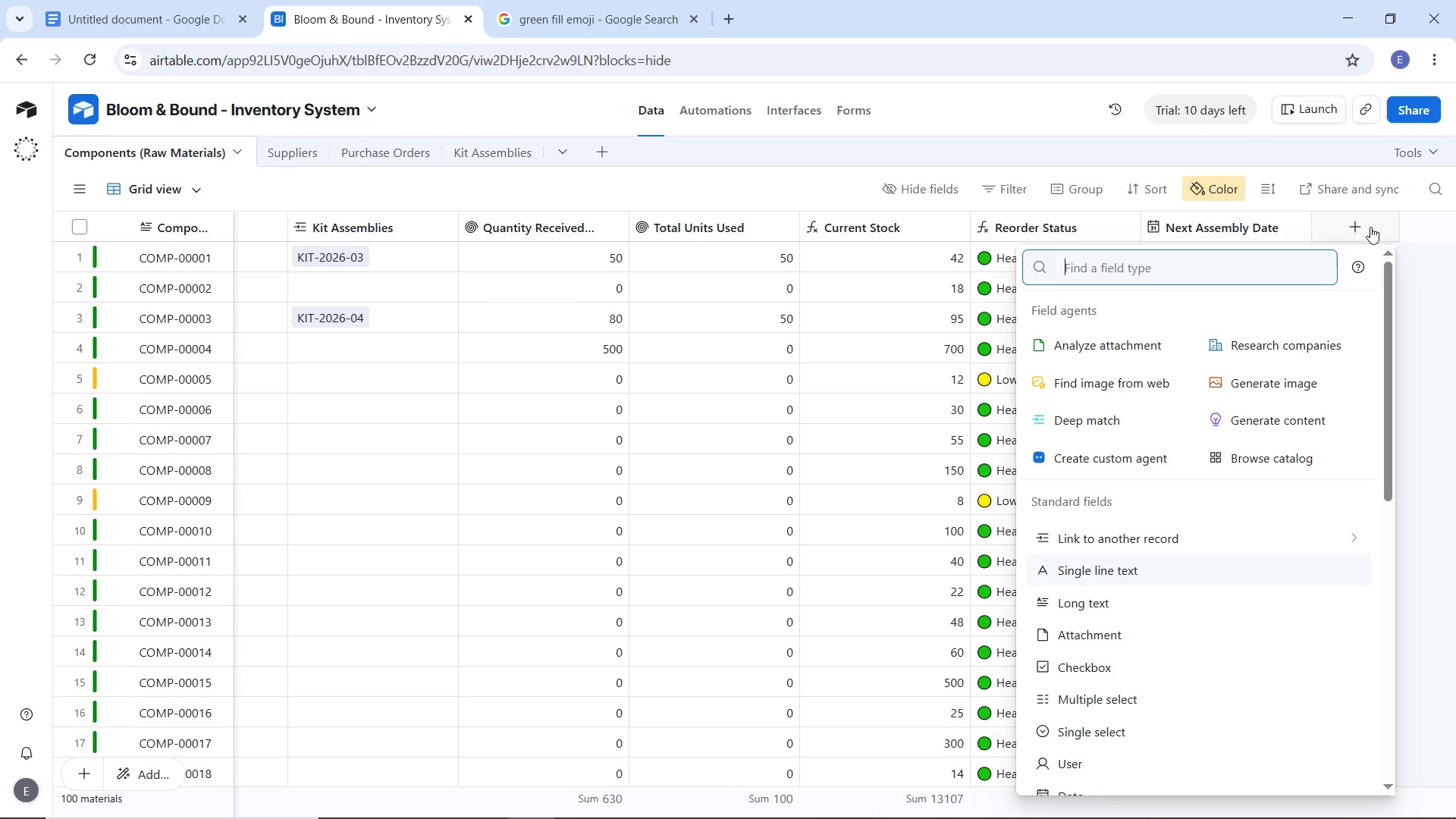 
type(form)
 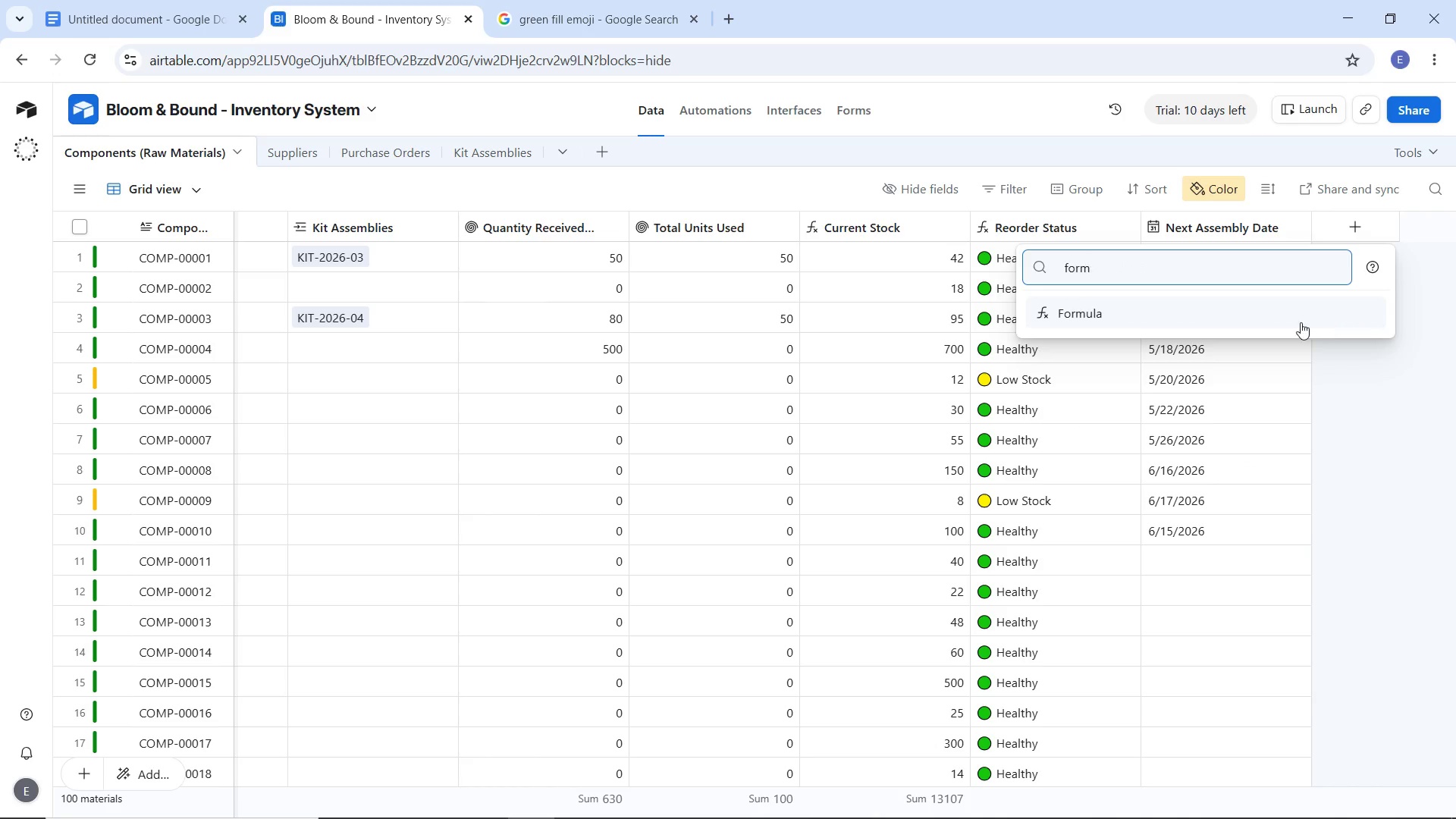 
left_click([1282, 318])
 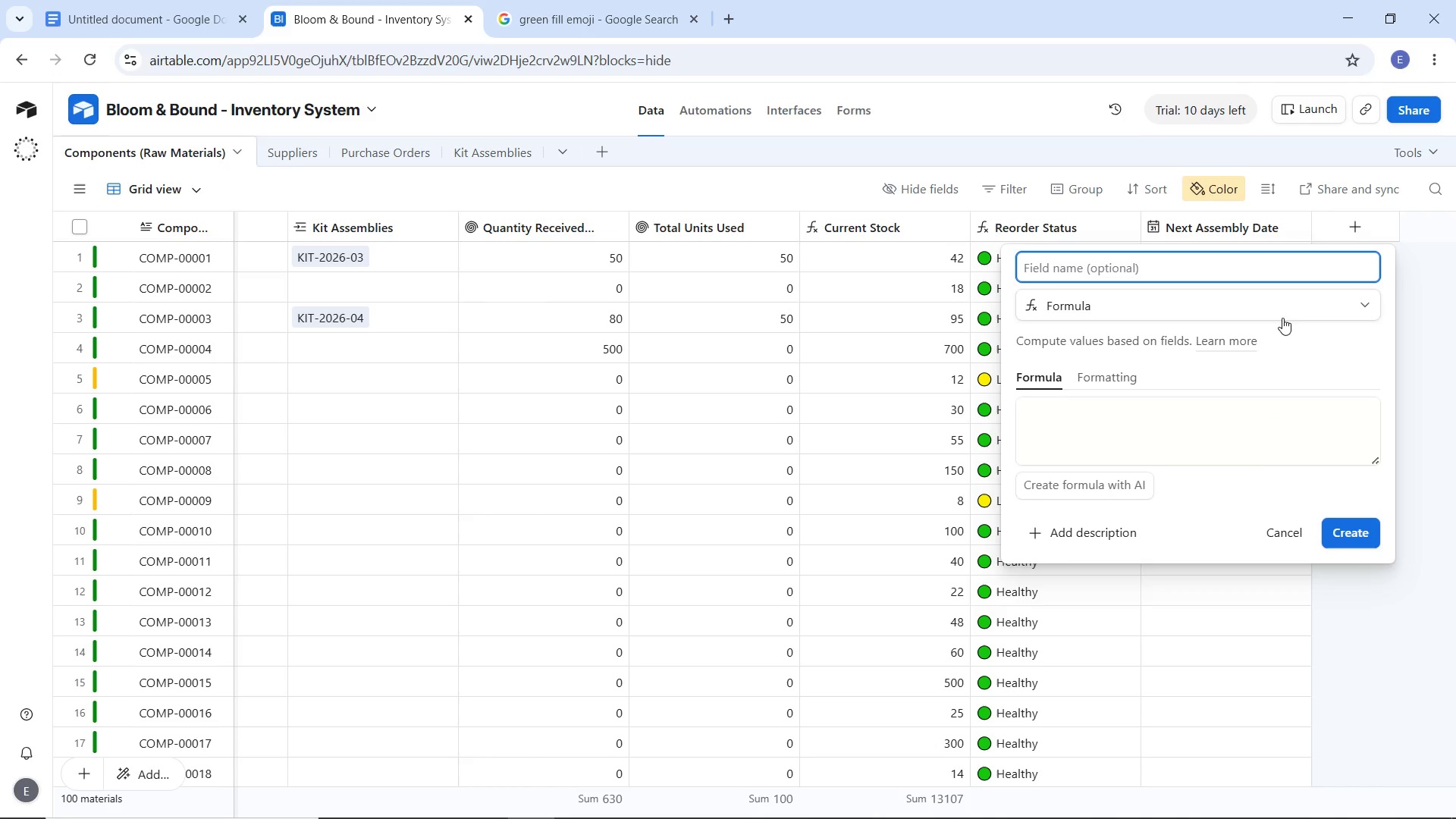 
type(Ltest )
key(Backspace)
key(Backspace)
key(Backspace)
key(Backspace)
key(Backspace)
type(atest Order Date)
 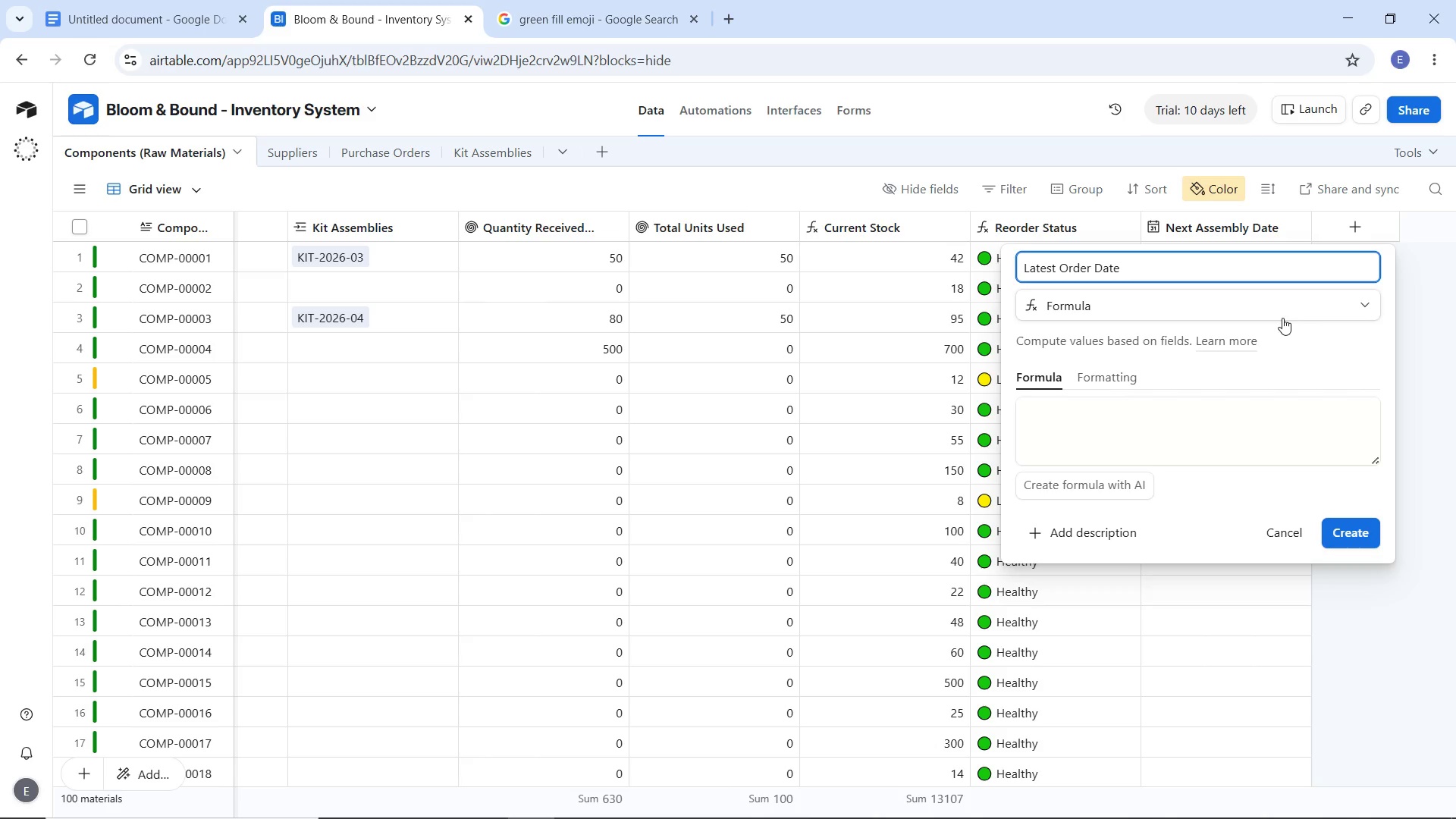 
left_click([1151, 447])
 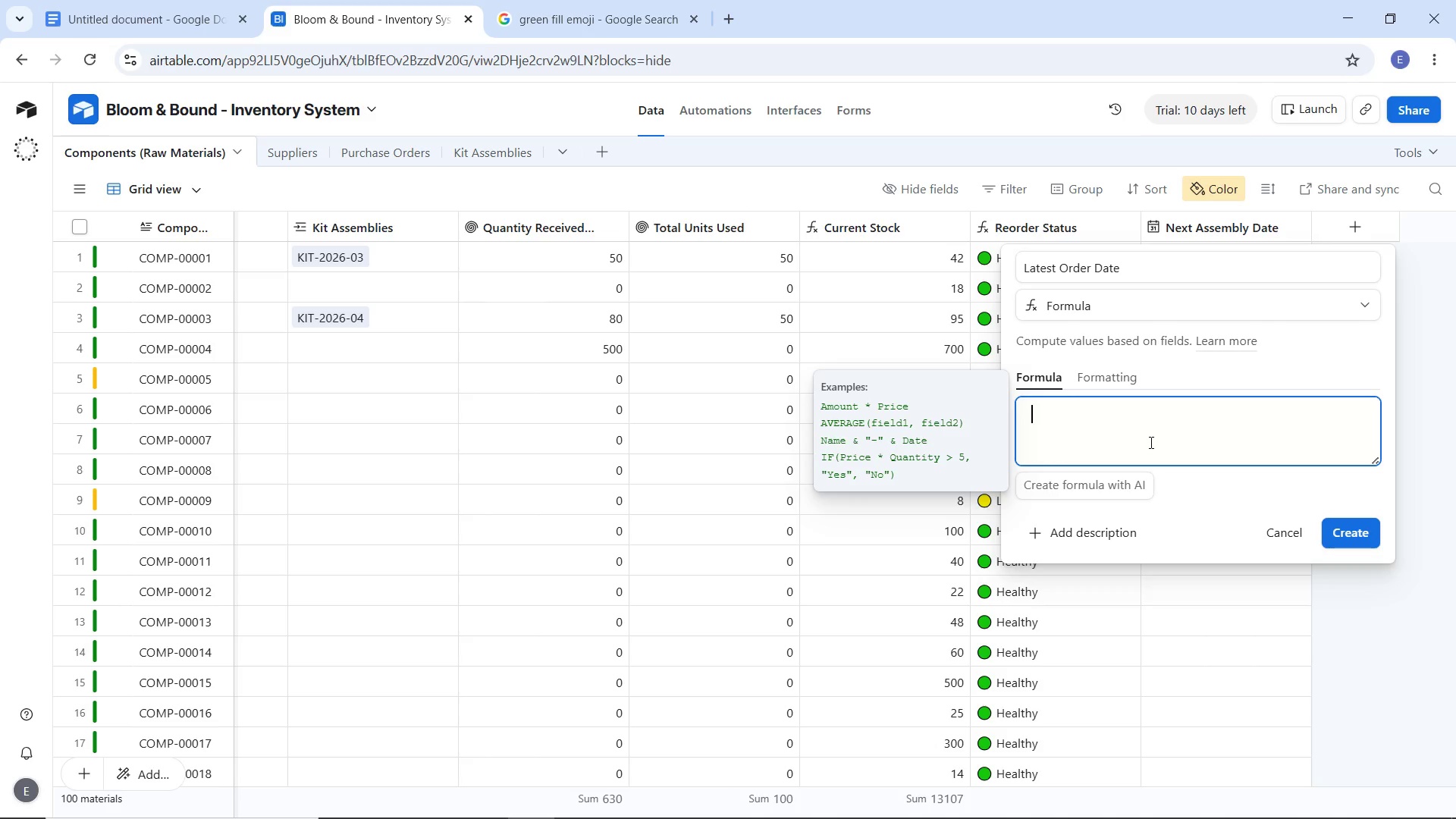 
type(DATWA)
key(Backspace)
key(Backspace)
type(EADD)
 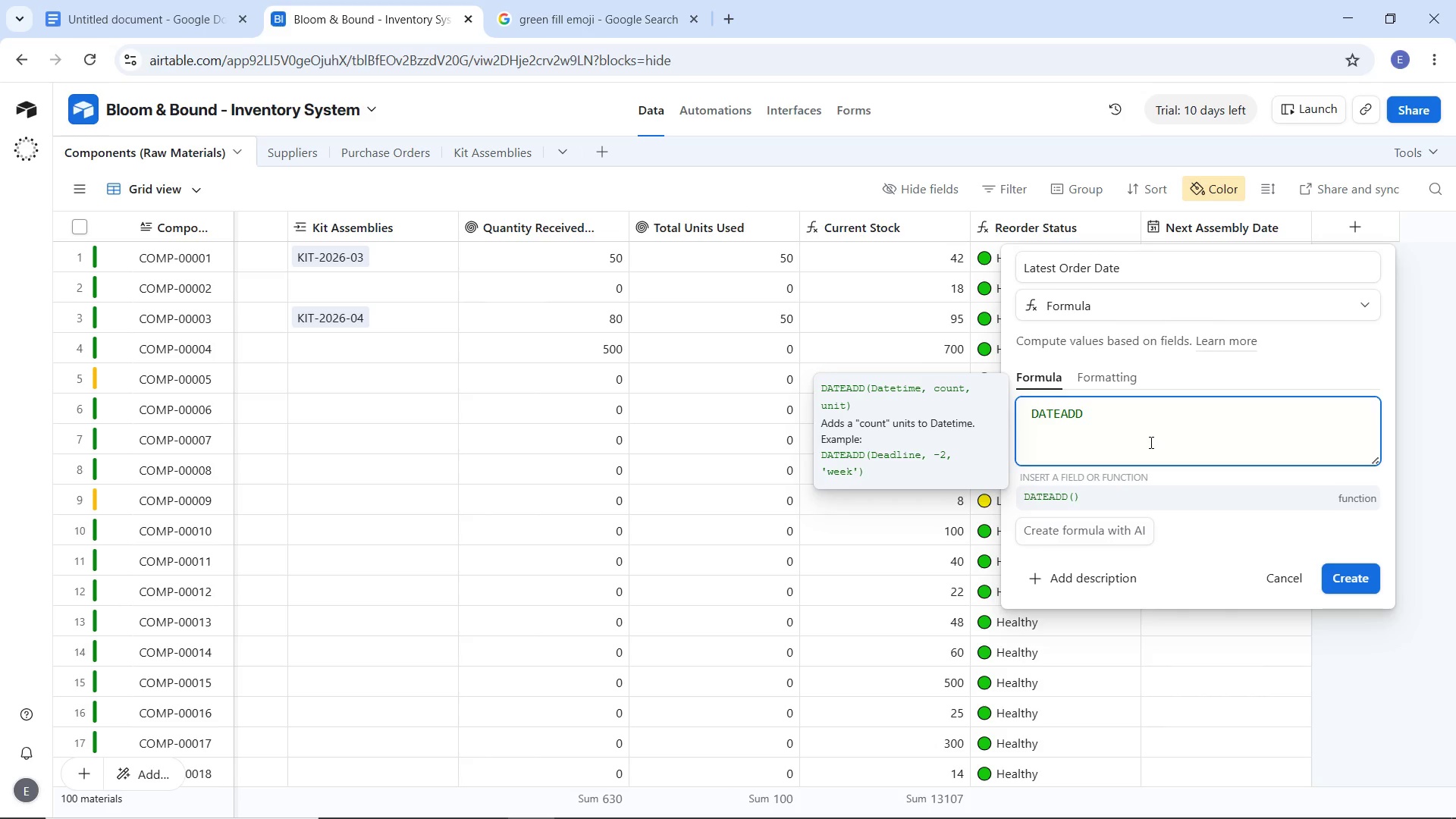 
key(Shift+9)
 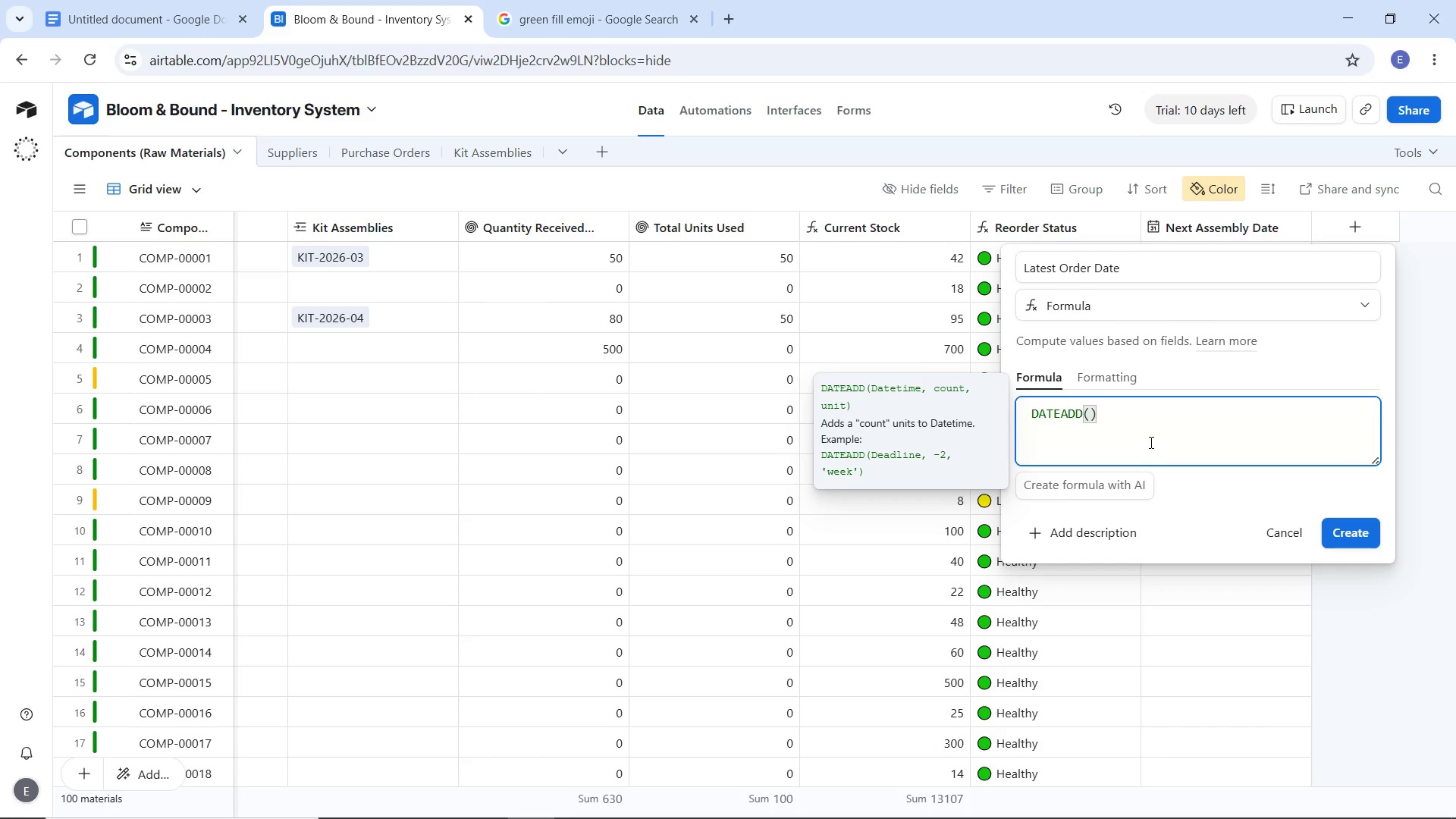 
key(Shift+BracketLeft)
 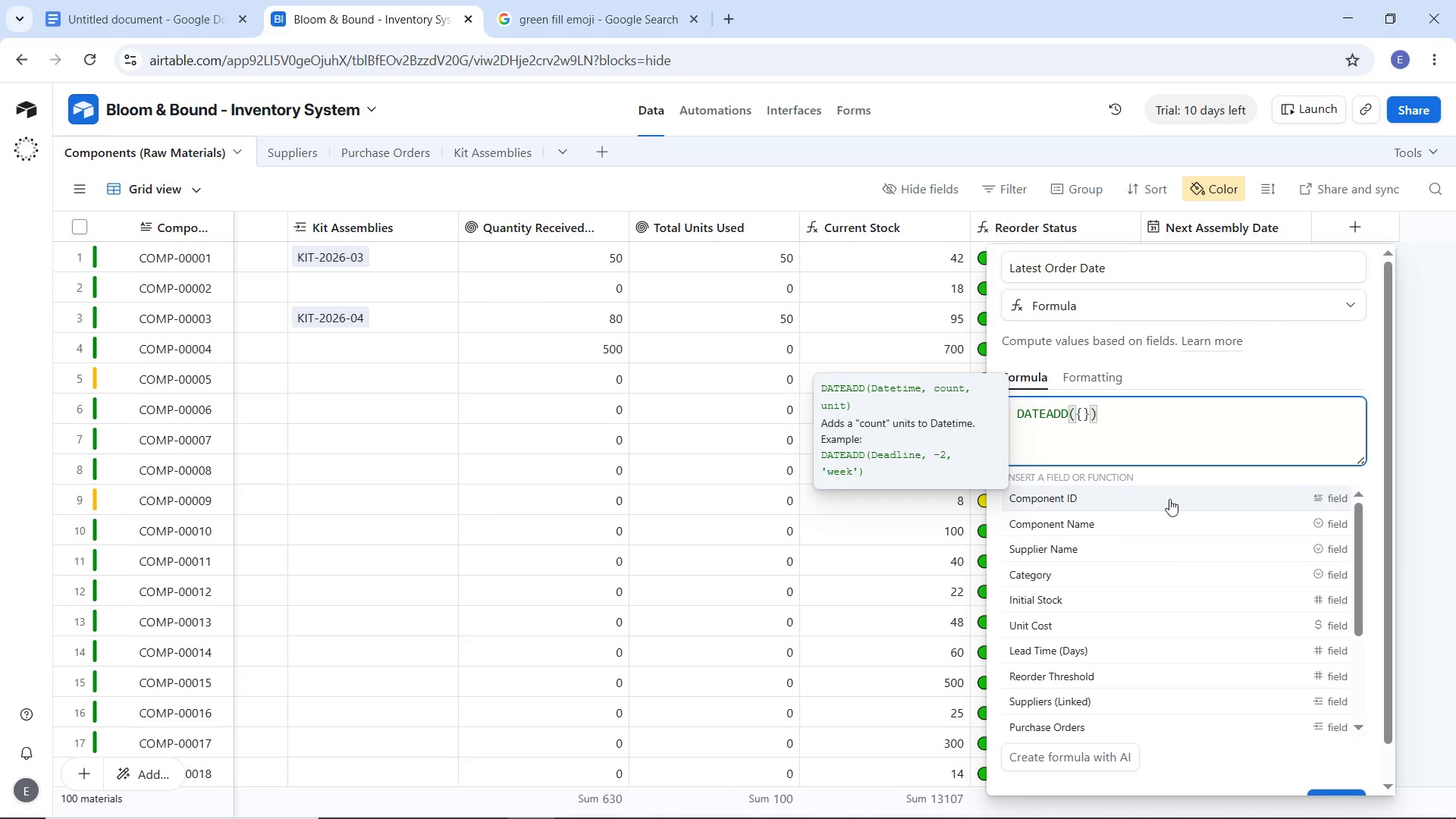 
scroll: coordinate [1127, 601], scroll_direction: down, amount: 7.0
 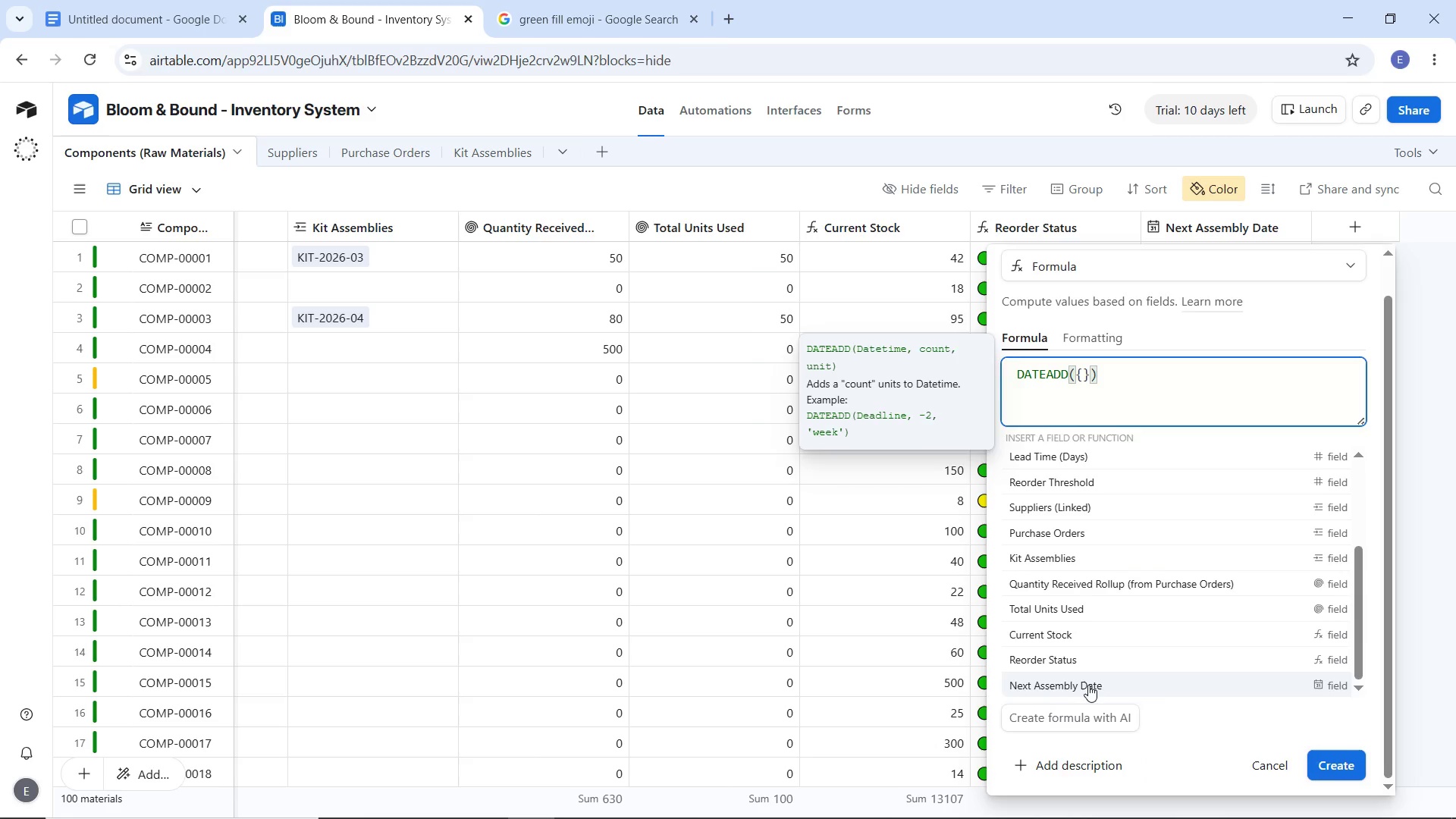 
left_click([1088, 685])
 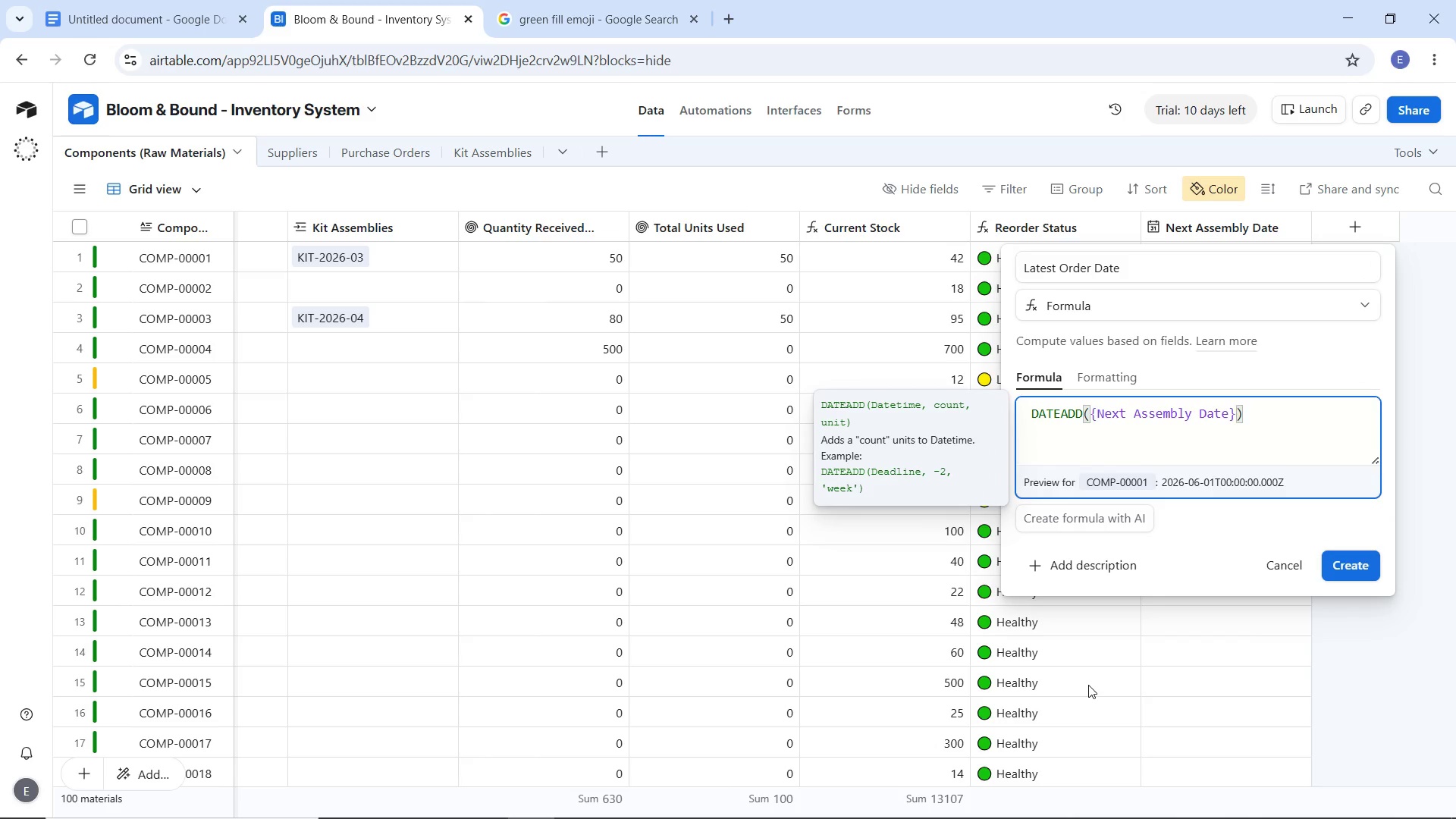 
key(Comma)
 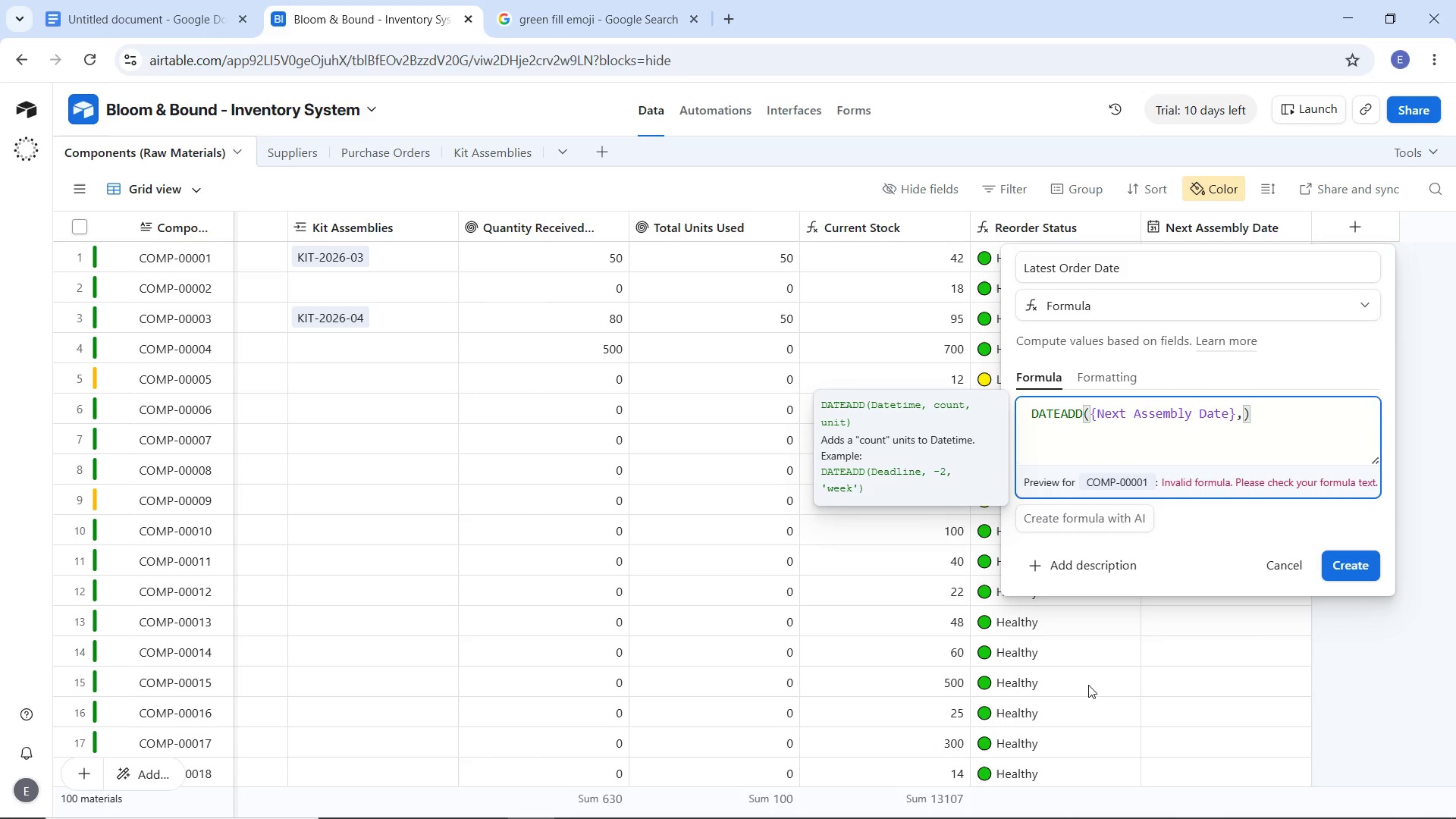 
key(Space)
 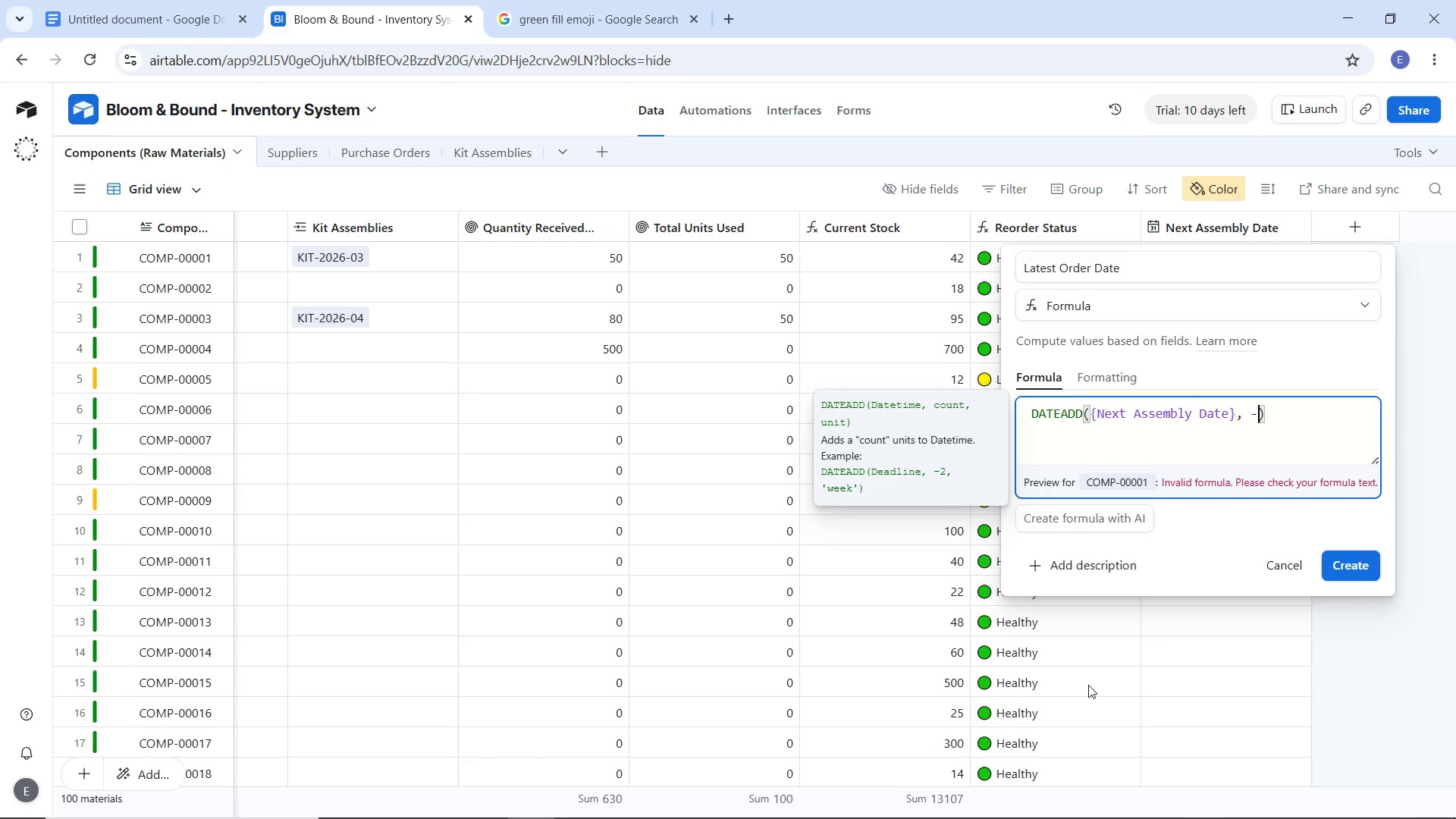 
key(Minus)
 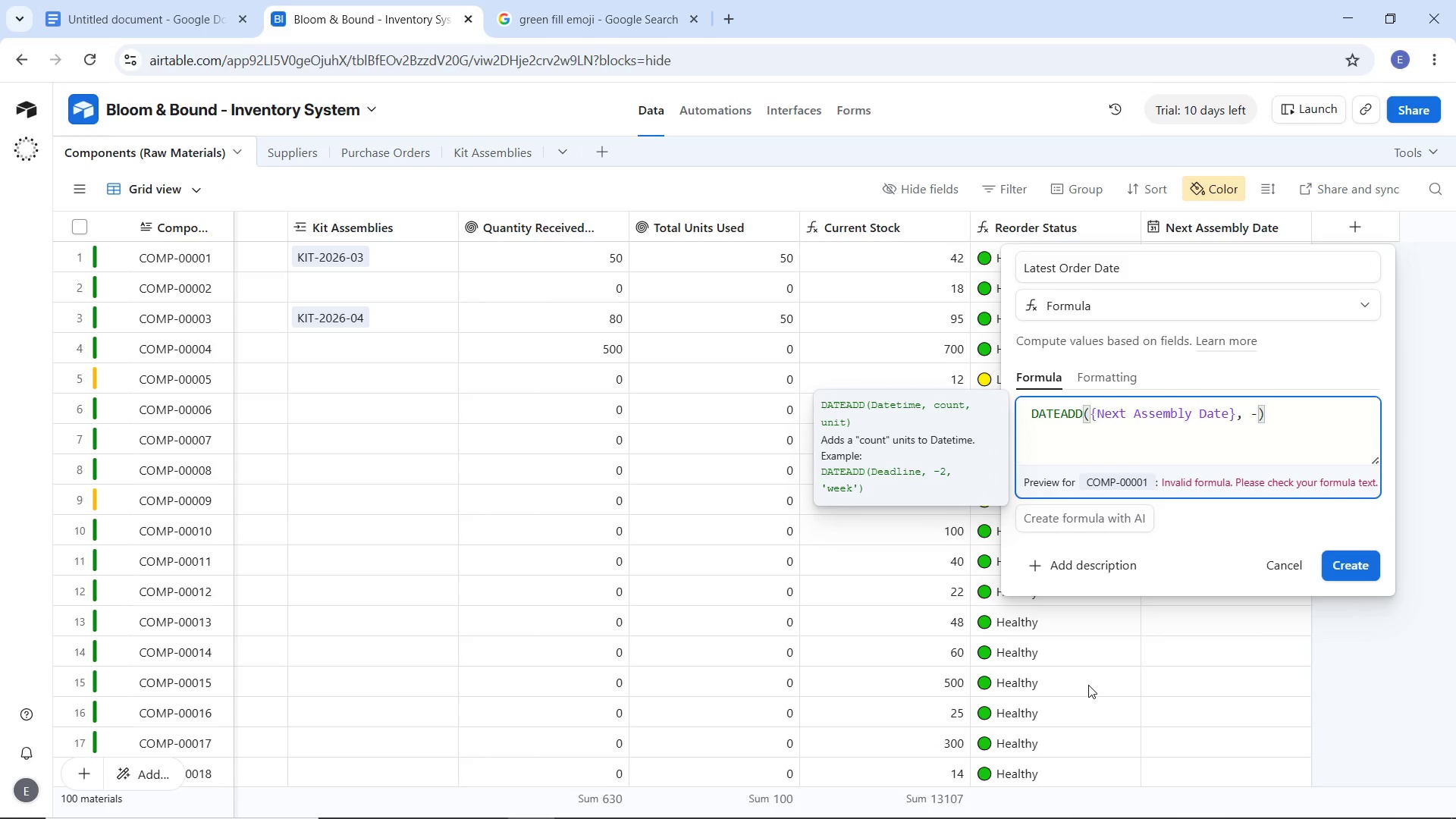 
key(Shift+BracketLeft)
 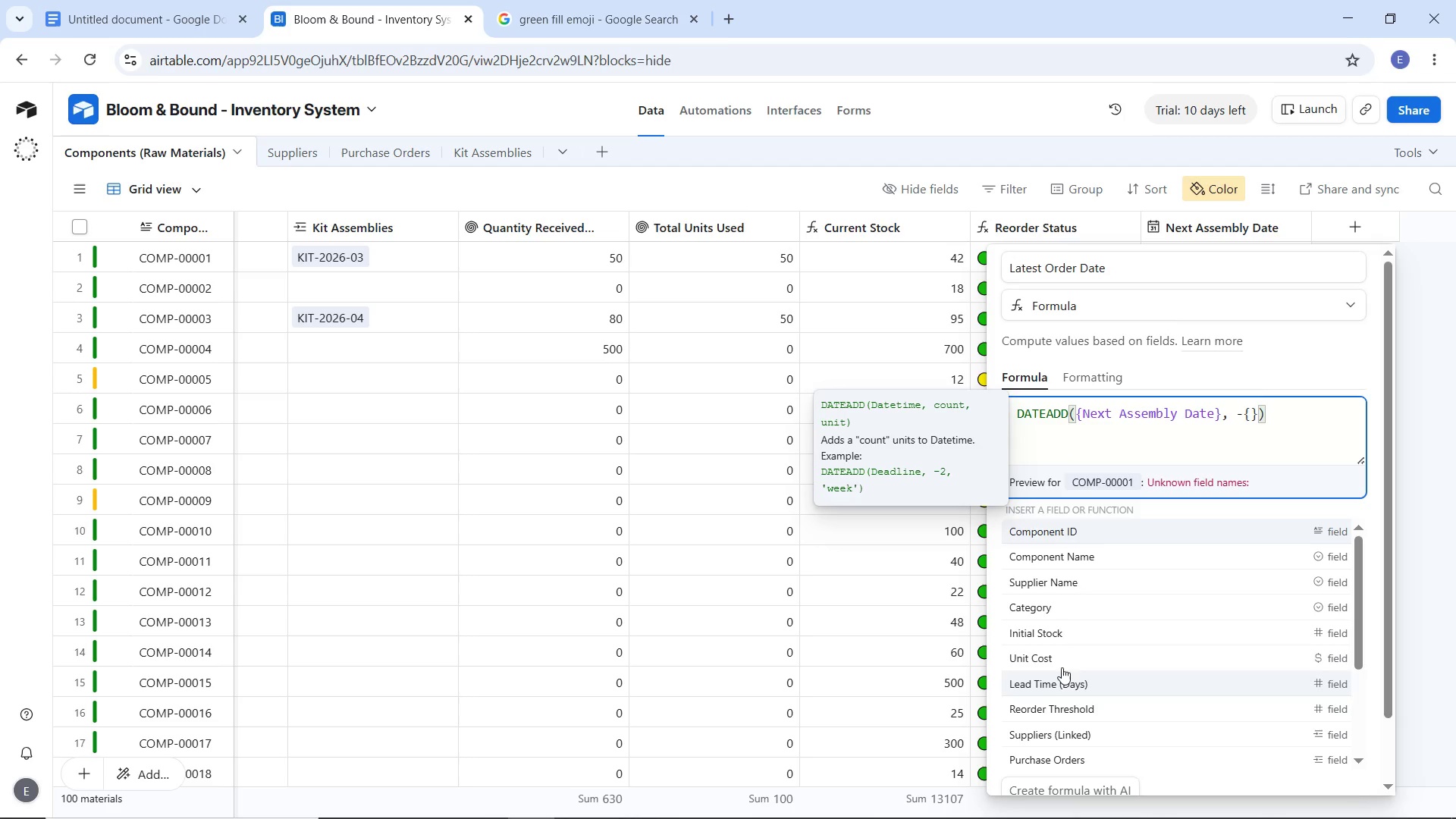 
scroll: coordinate [1056, 623], scroll_direction: down, amount: 2.0
 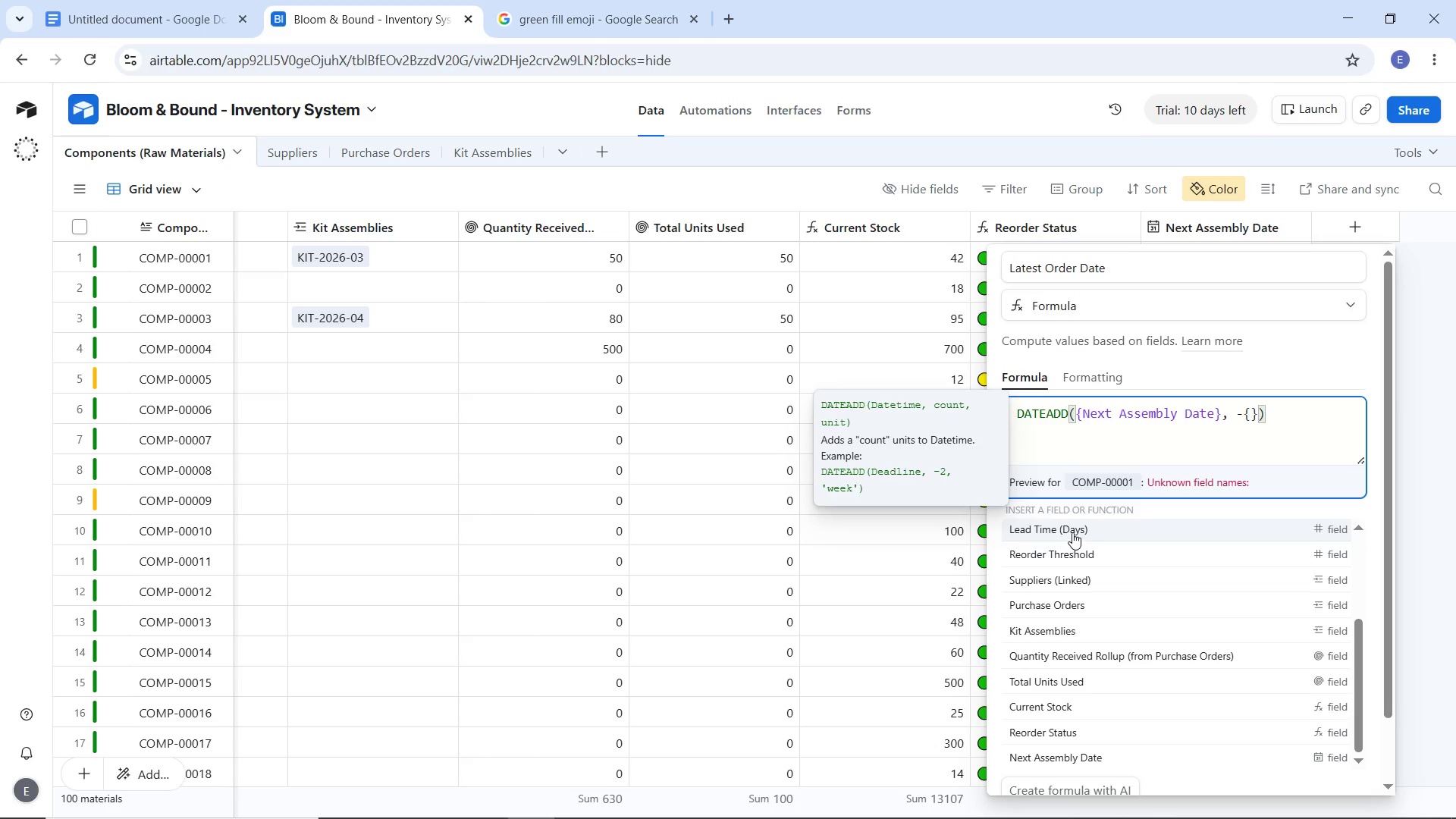 
left_click([1072, 532])
 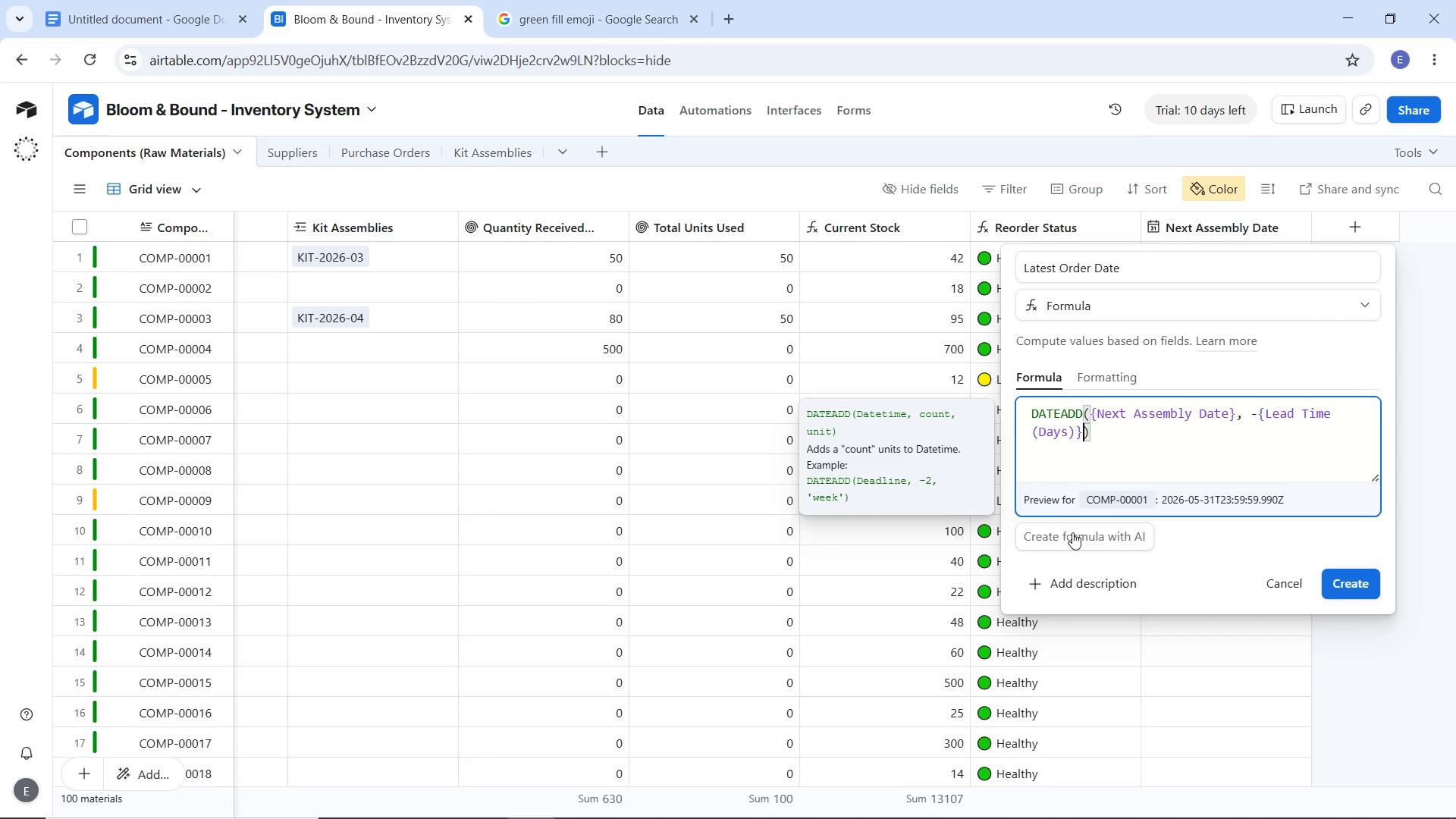 
type(, 'days)
 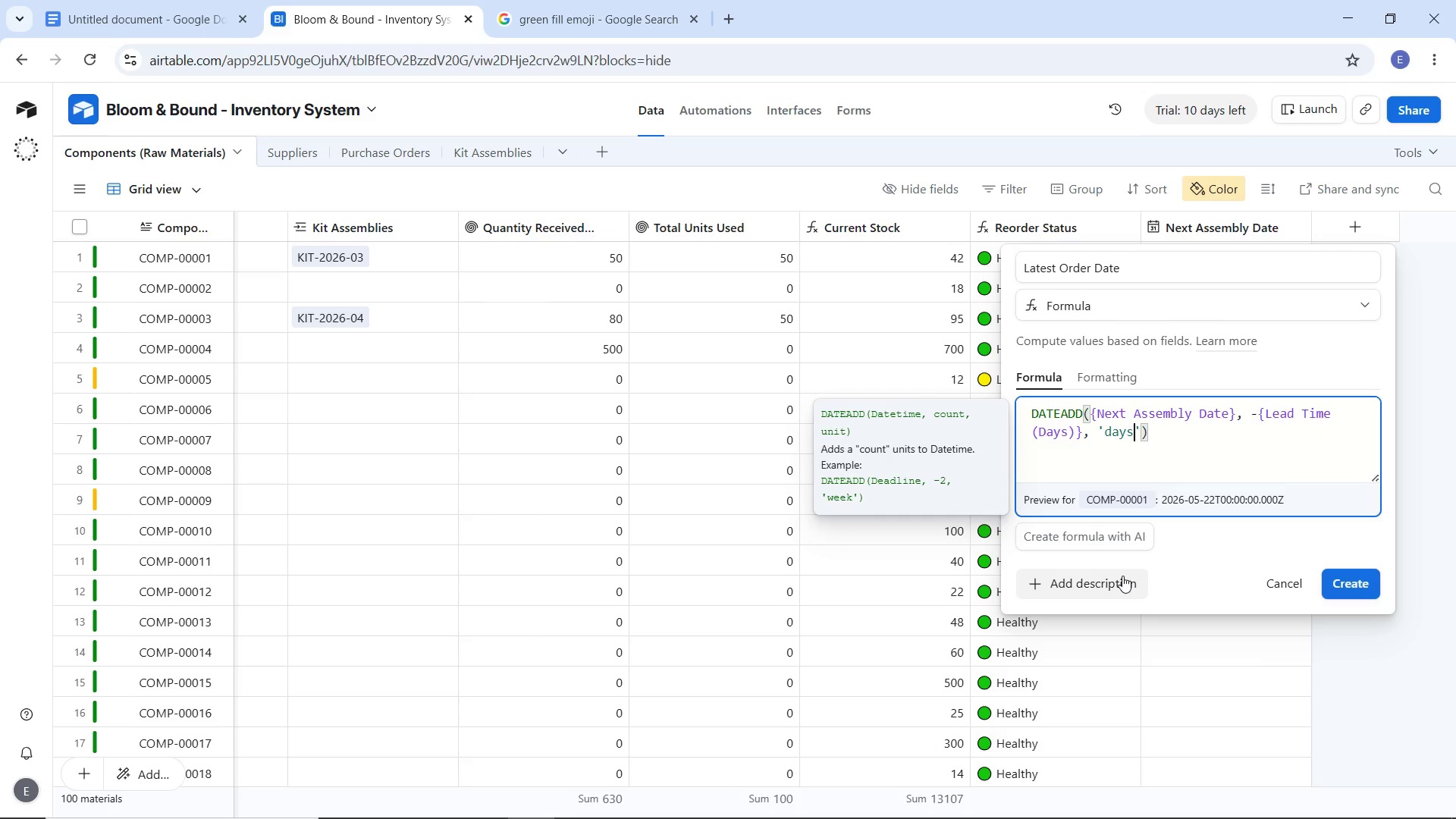 
wait(10.77)
 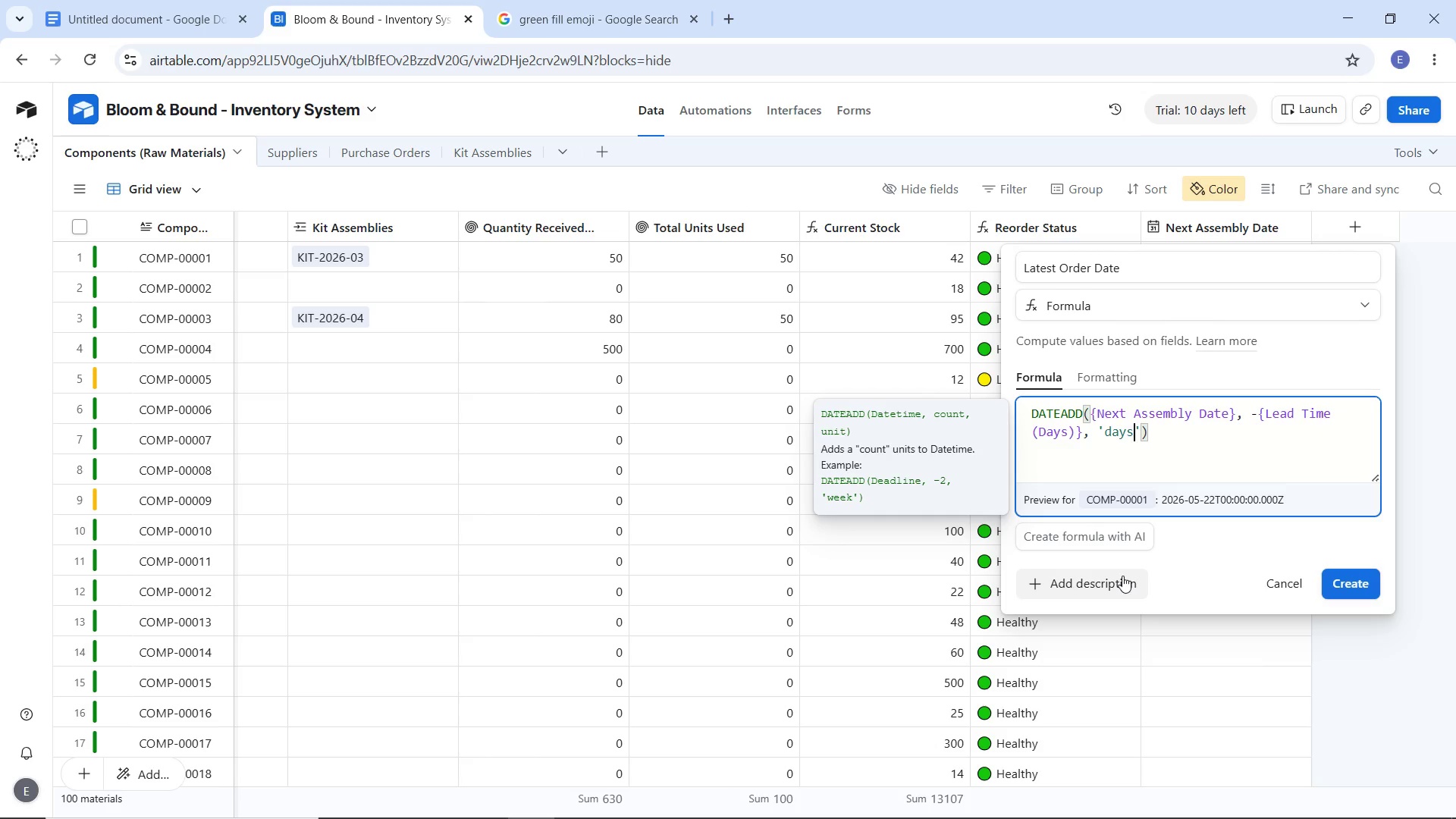 
left_click([1068, 591])
 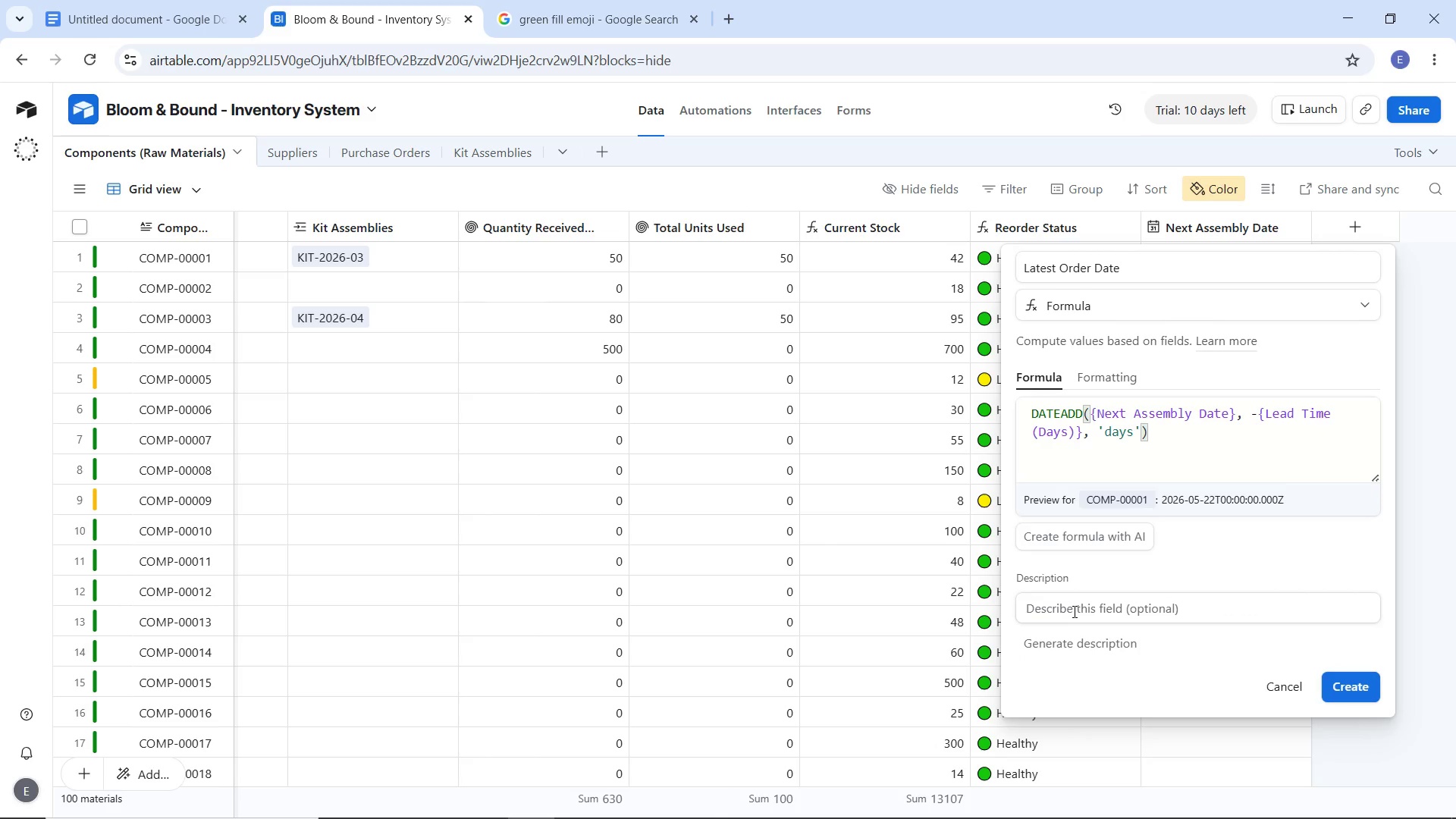 
left_click([1073, 611])
 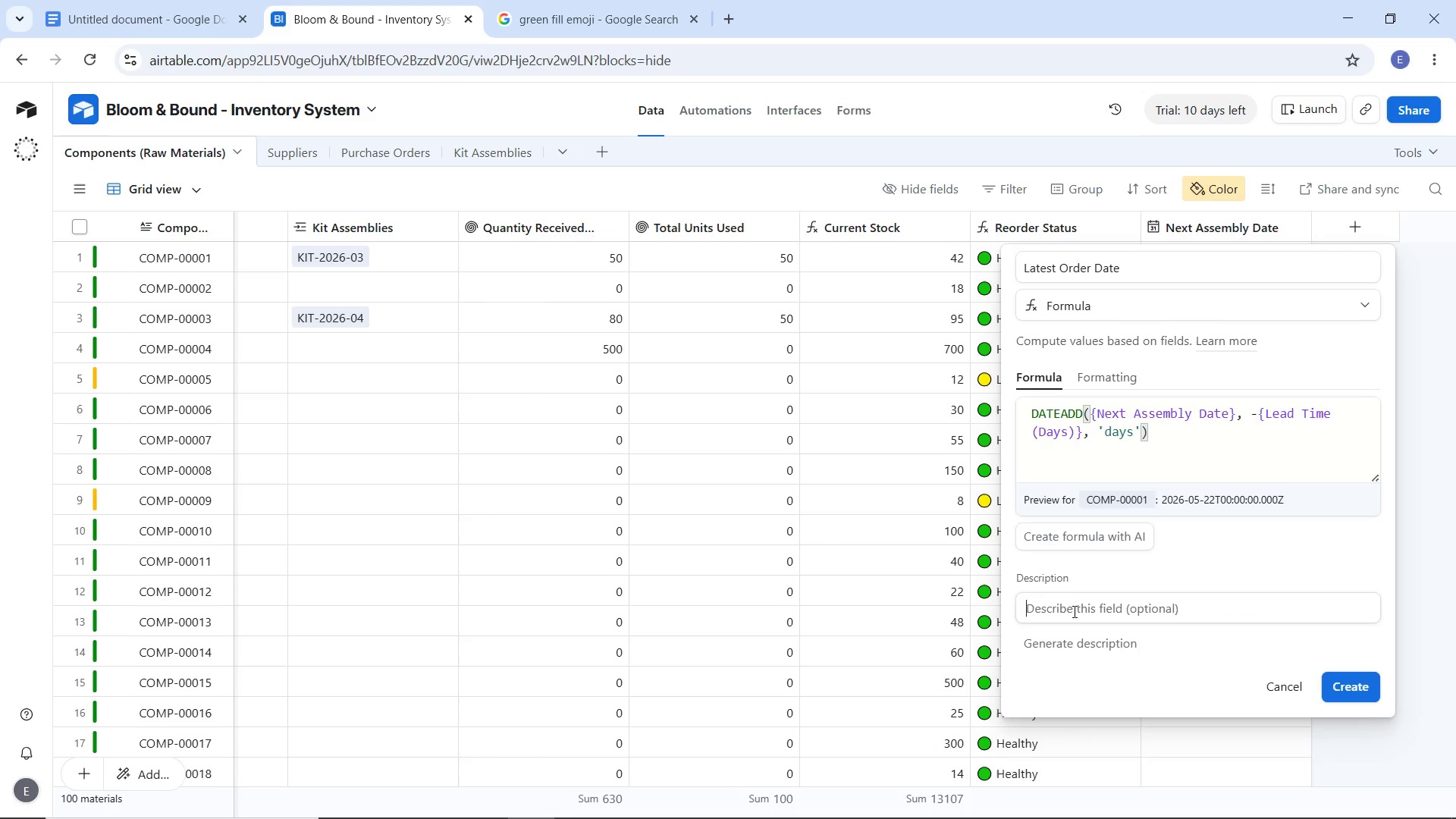 
type(DATWA)
key(Backspace)
key(Backspace)
type(EADD tal)
key(Backspace)
type(kes a date and adds or subtracts a number of days. By making thr )
key(Backspace)
key(Backspace)
type(e Lead Time nega)
key(Backspace)
key(Backspace)
key(Backspace)
key(Backspace)
key(Backspace)
key(Backspace)
key(Backspace)
type( I am making the Lead Time negative)
 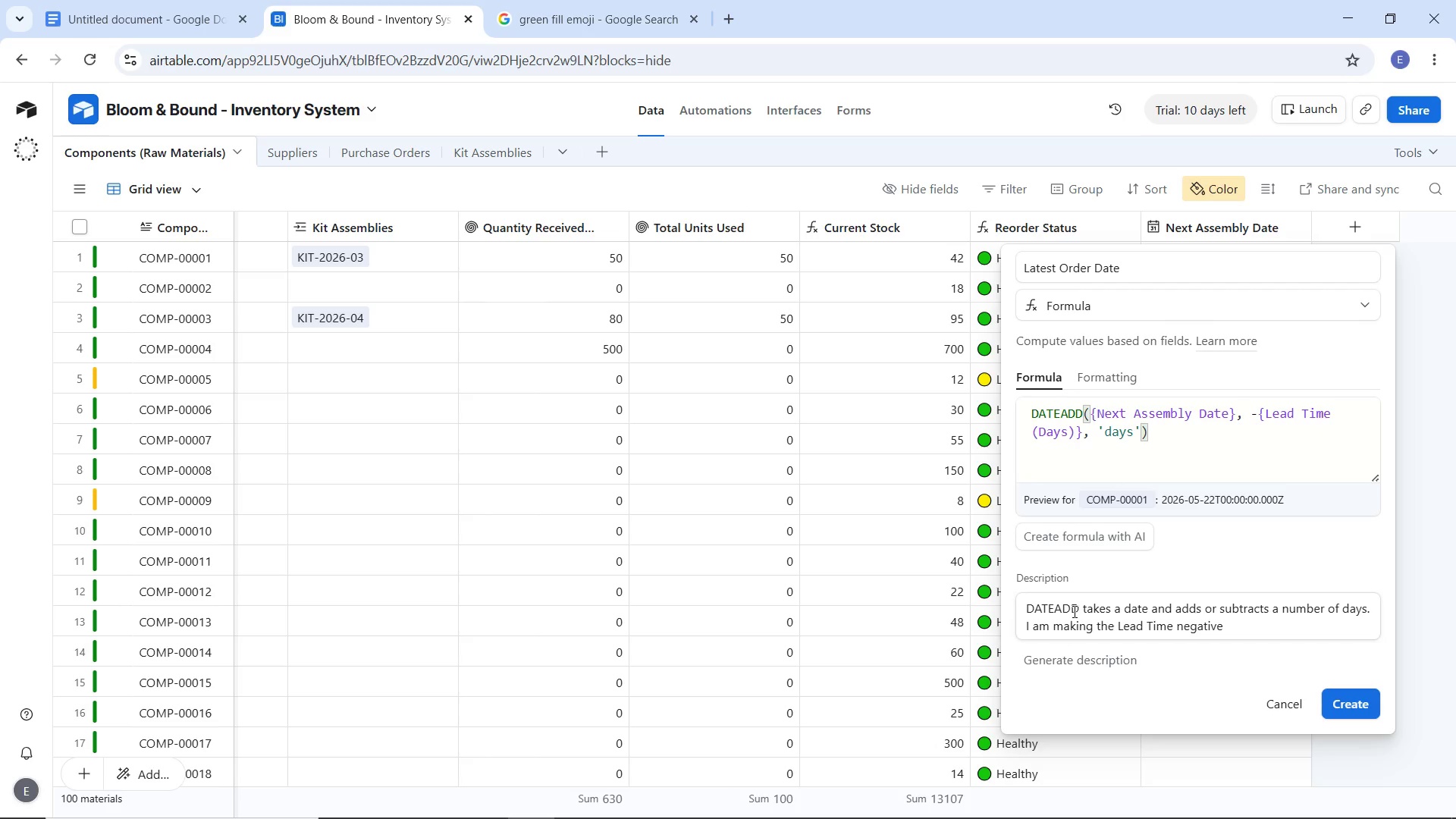 
wait(6.77)
 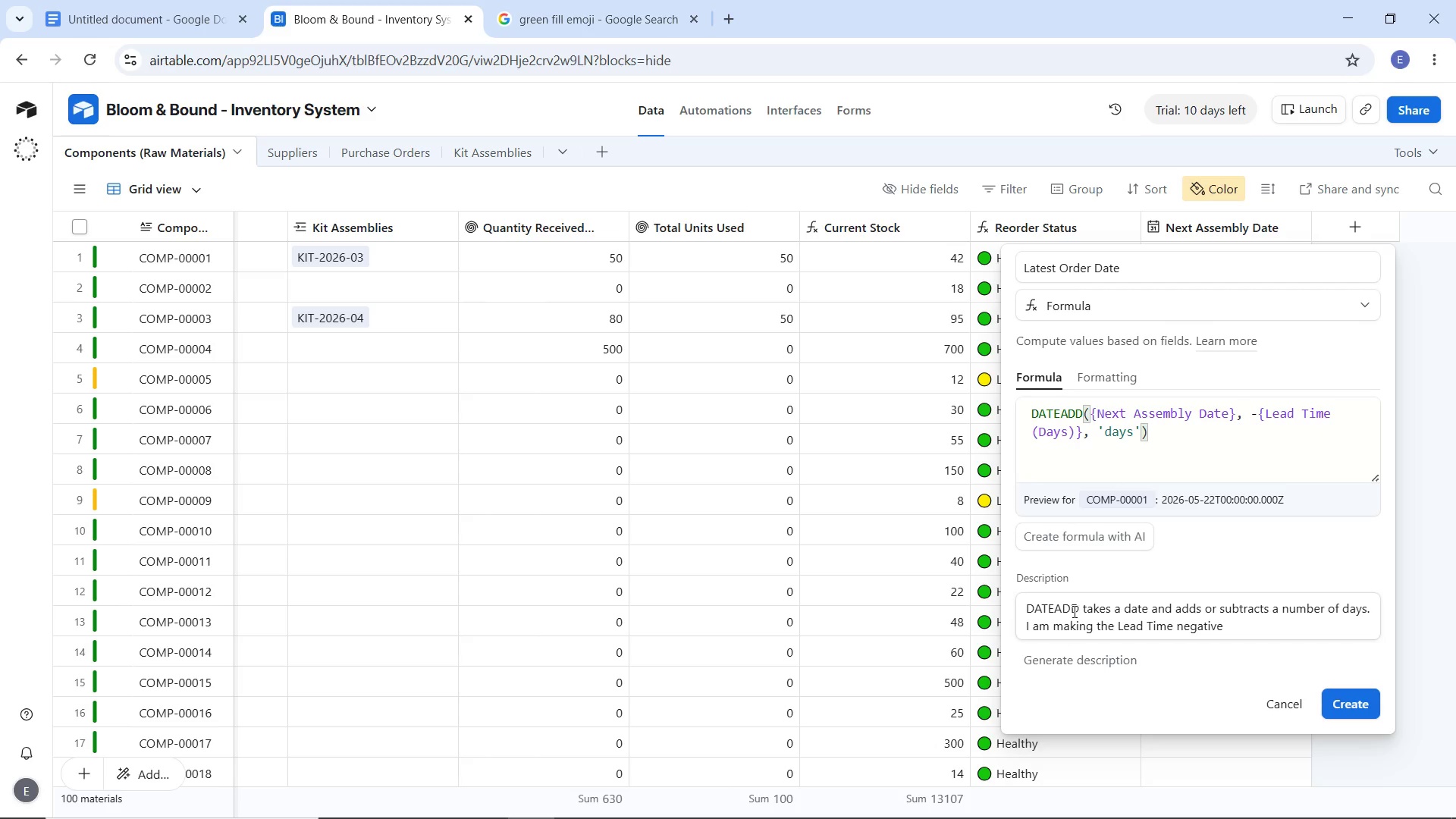 
type( so that when you subtract it from the Next Ase)
key(Backspace)
type(sembly Date)
 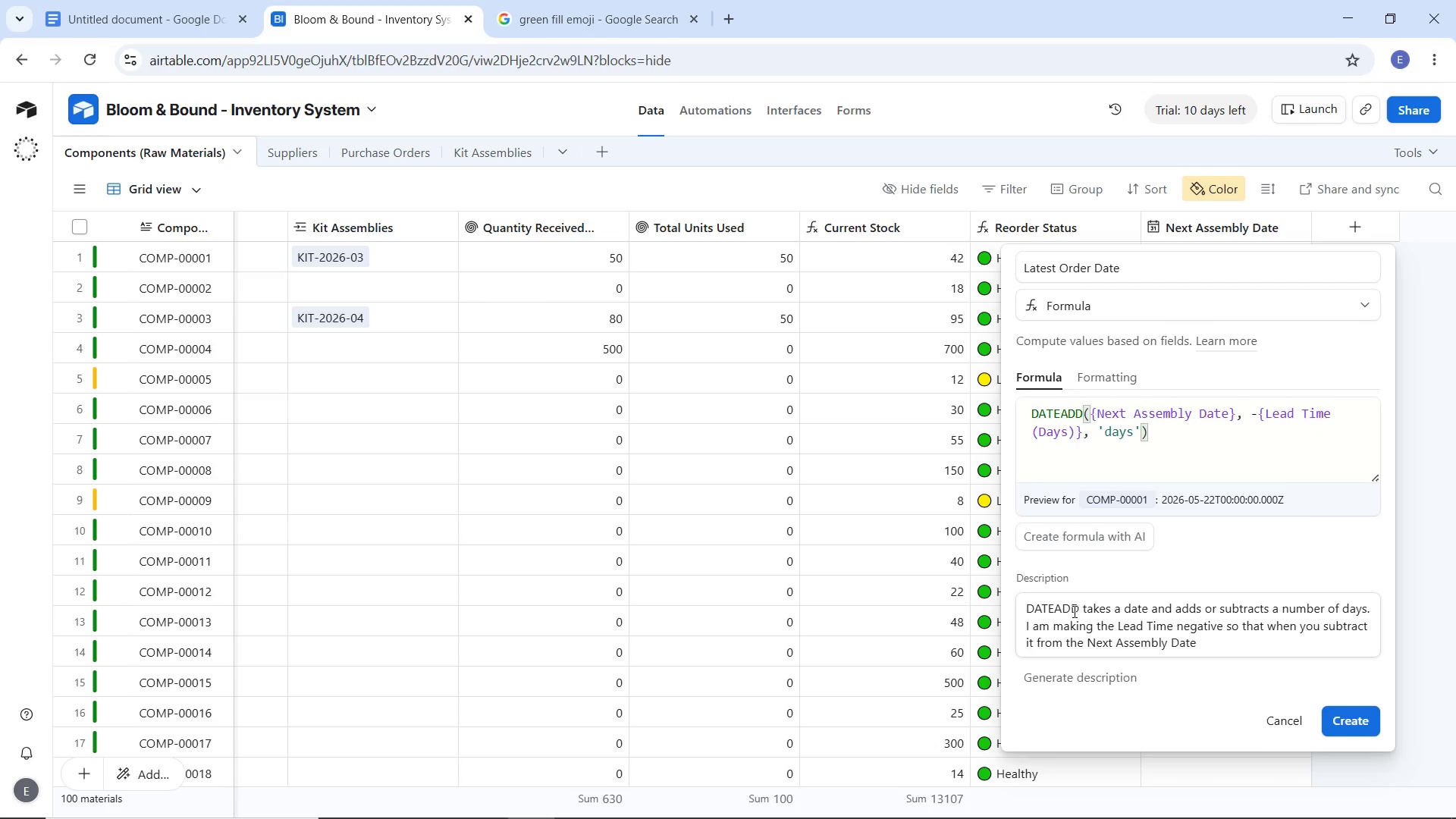 
type(, it gives you the latest)
key(Backspace)
key(Backspace)
key(Backspace)
key(Backspace)
type(st sad)
key(Backspace)
type(fe day to place an  oder)
key(Backspace)
key(Backspace)
key(Backspace)
key(Backspace)
key(Backspace)
type(order.)
 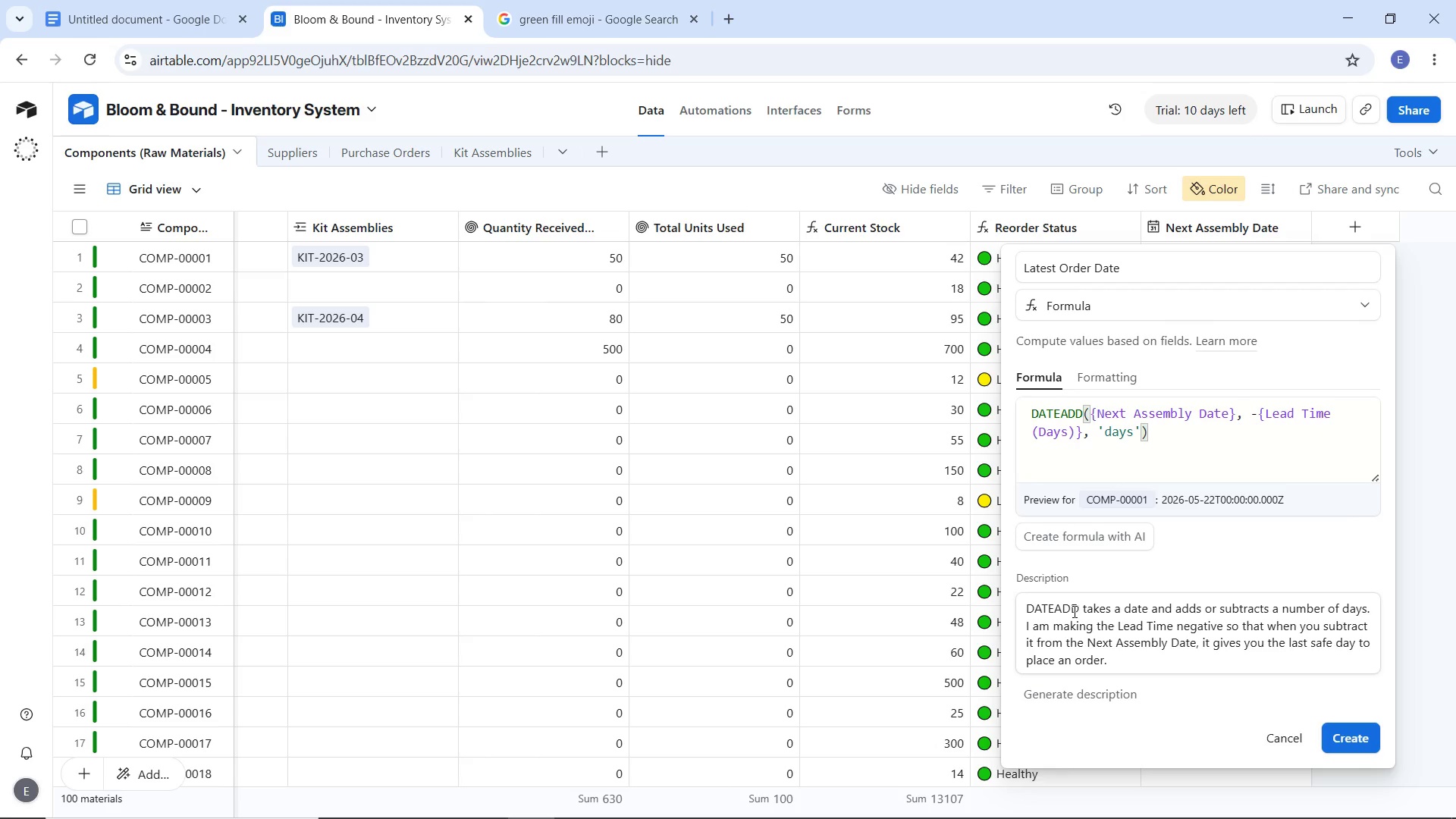 
wait(6.53)
 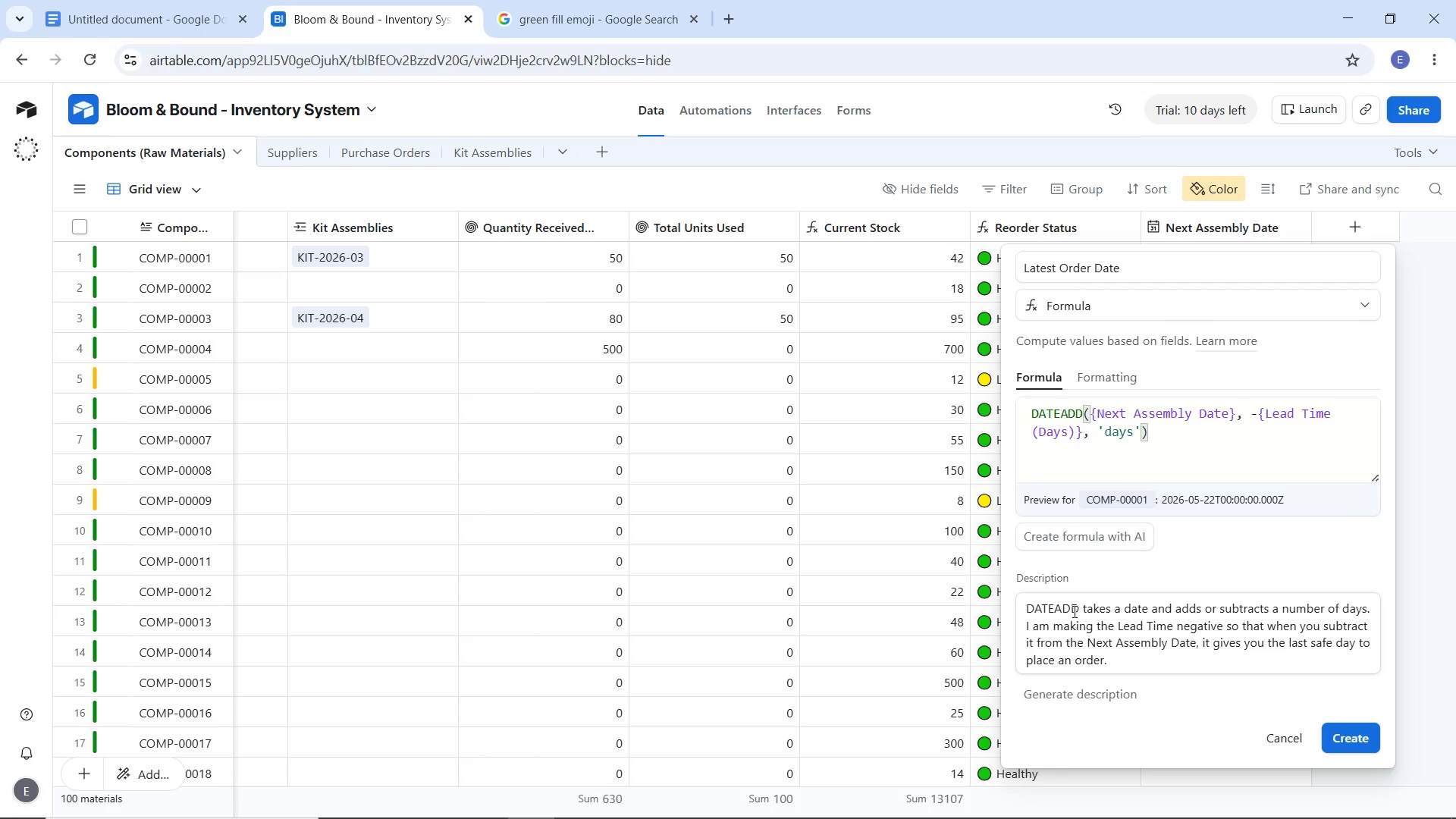 
scroll: coordinate [1121, 634], scroll_direction: down, amount: 2.0
 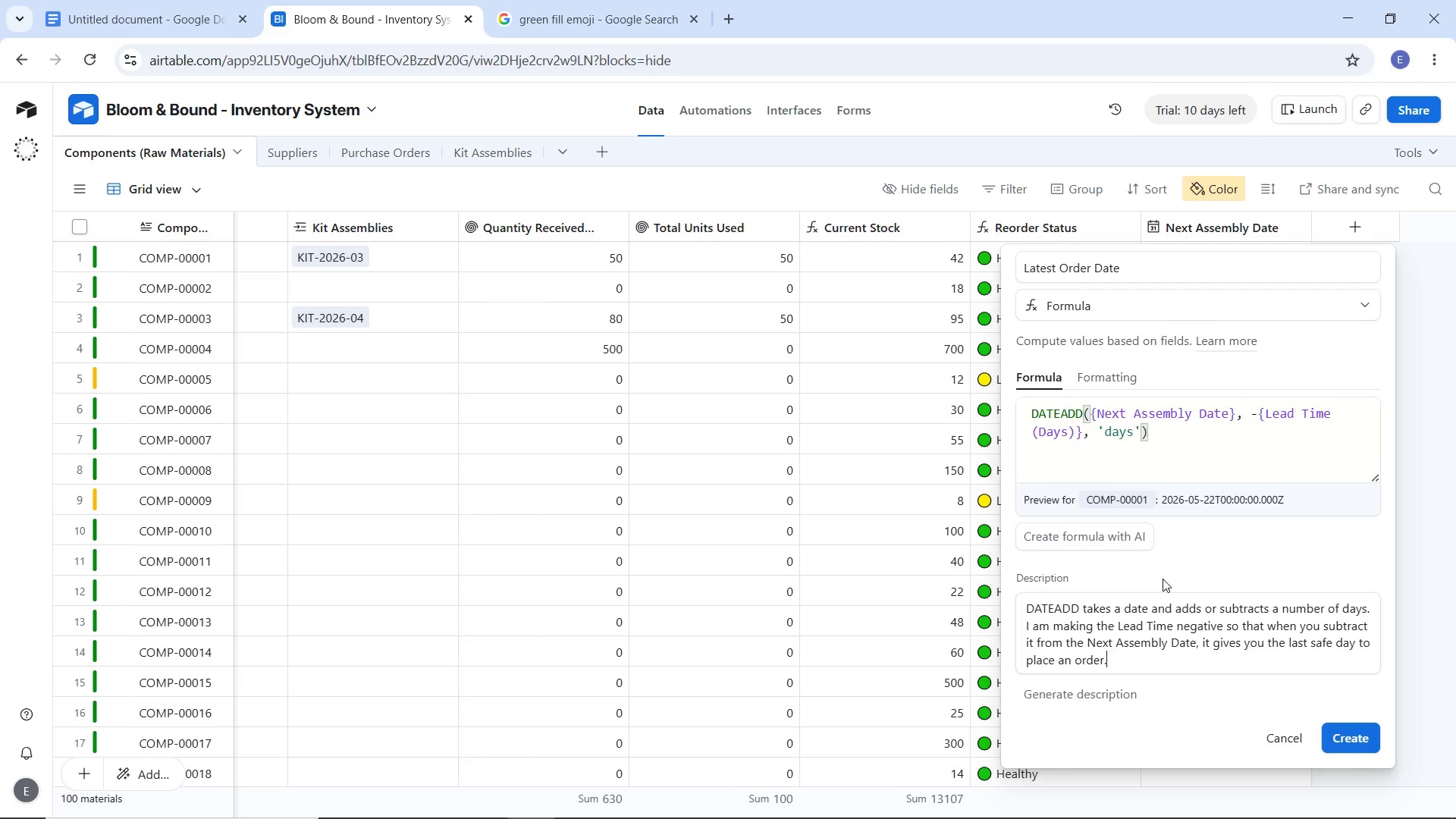 
scroll: coordinate [1169, 573], scroll_direction: up, amount: 6.0
 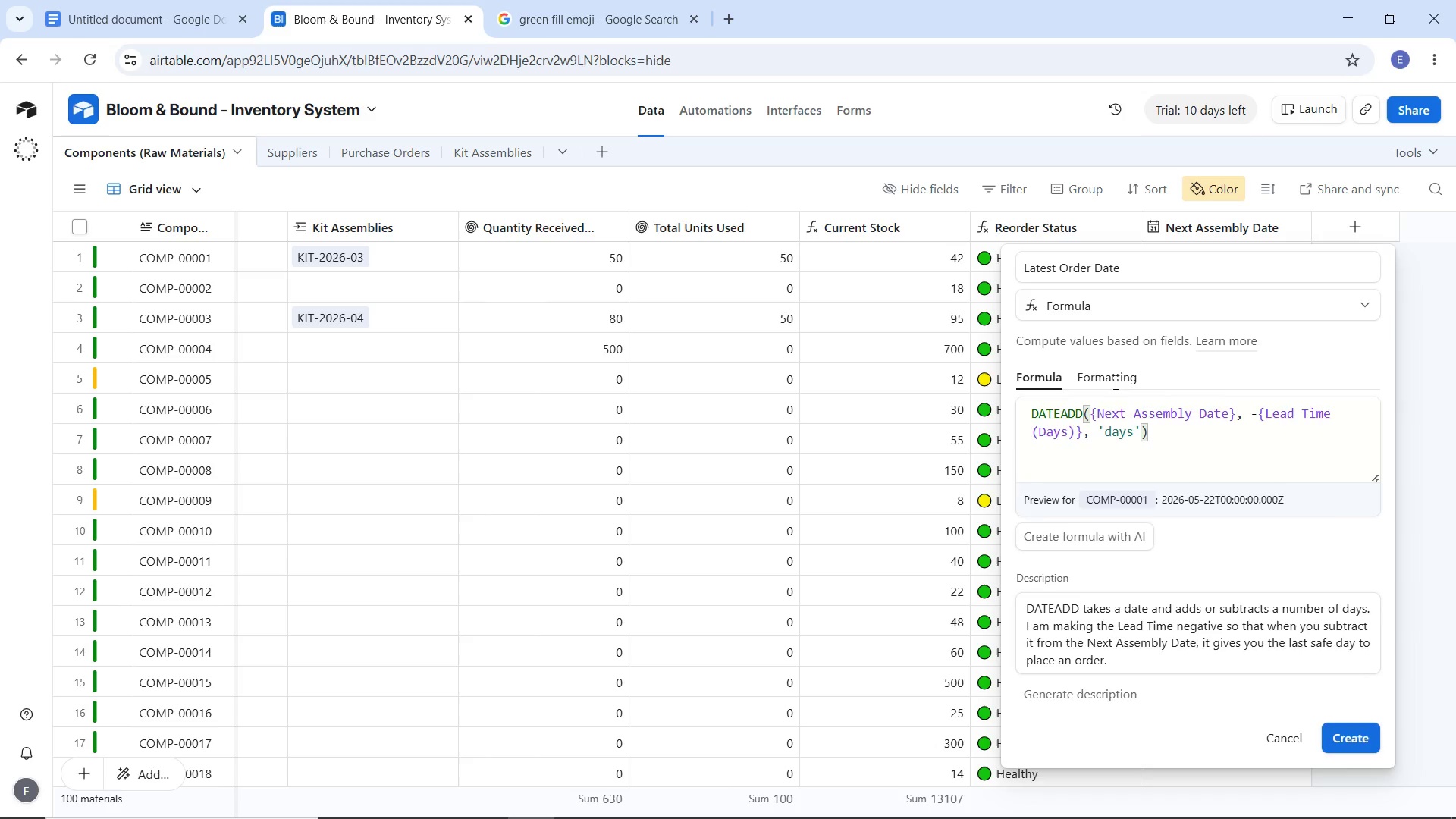 
left_click([1114, 383])
 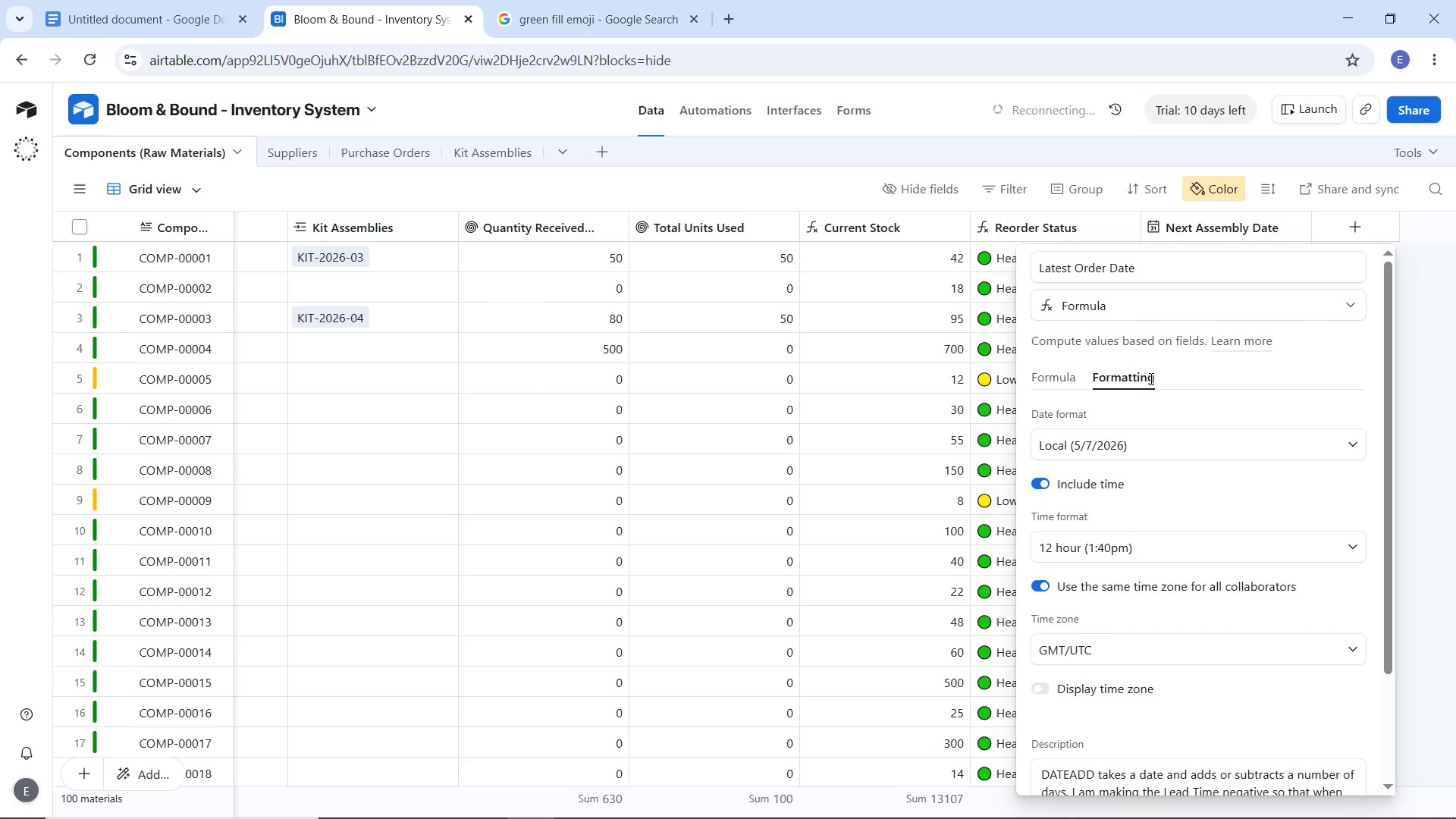 
wait(21.92)
 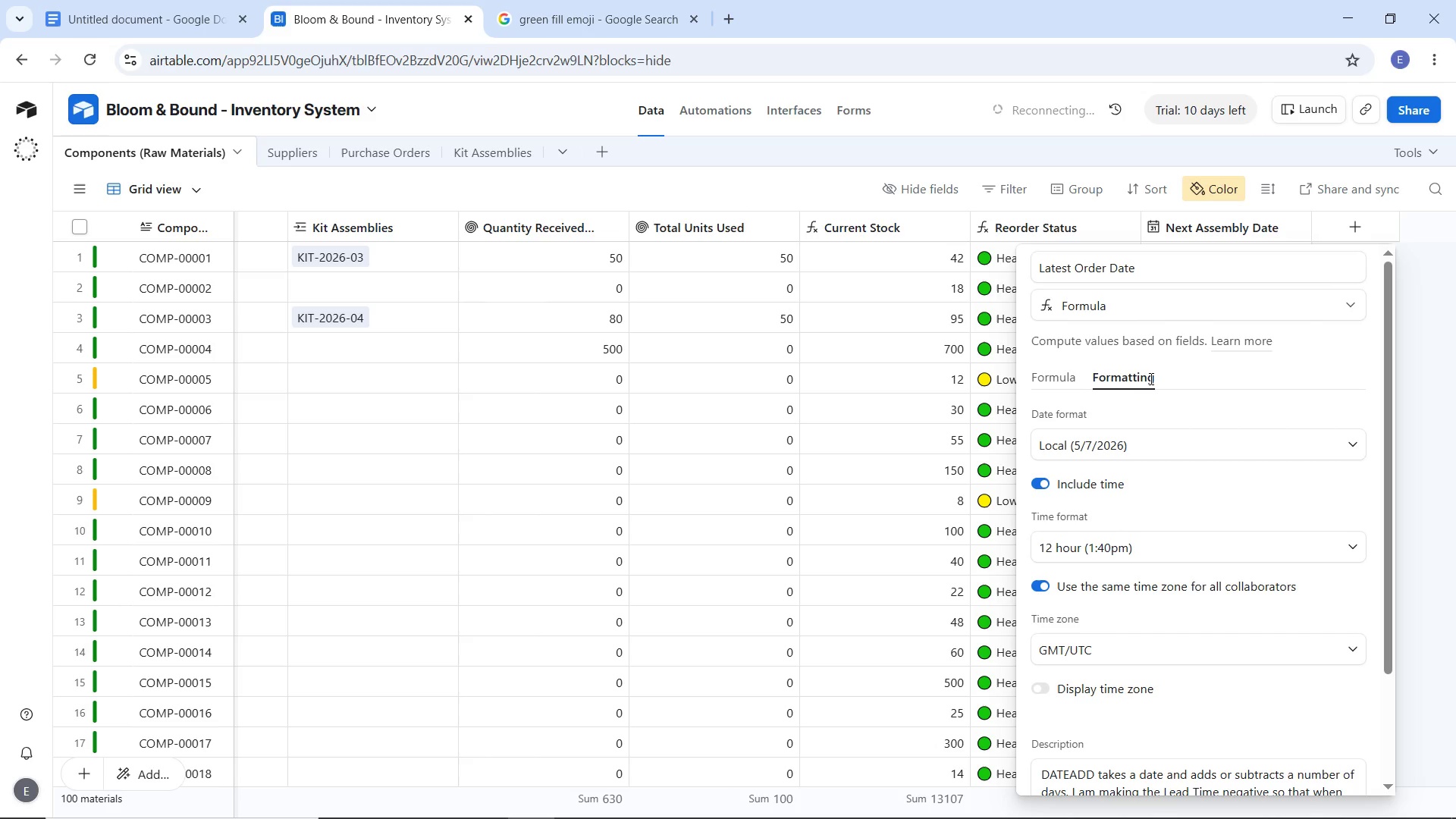 
scroll: coordinate [1147, 568], scroll_direction: down, amount: 2.0
 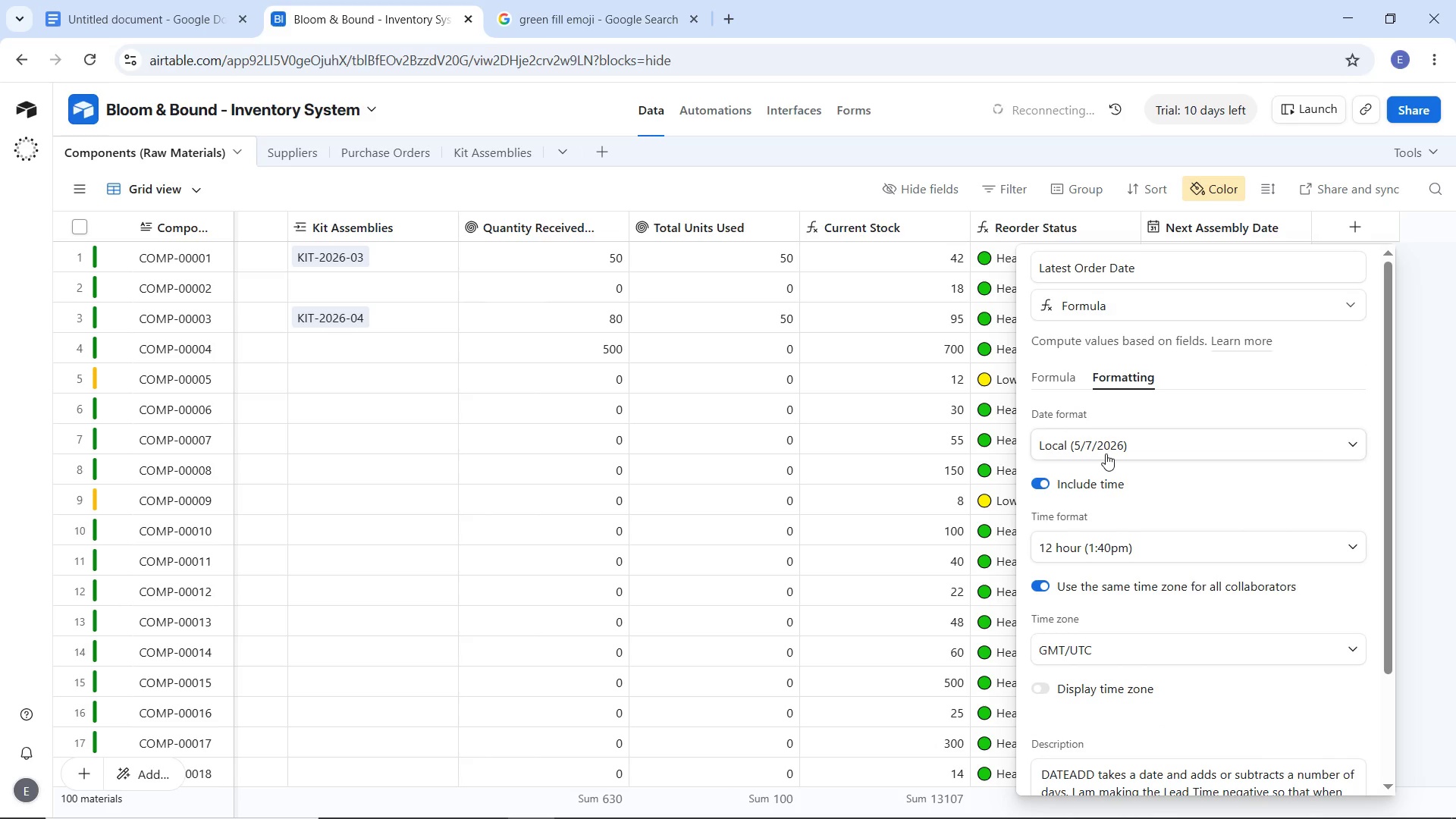 
left_click([1106, 453])
 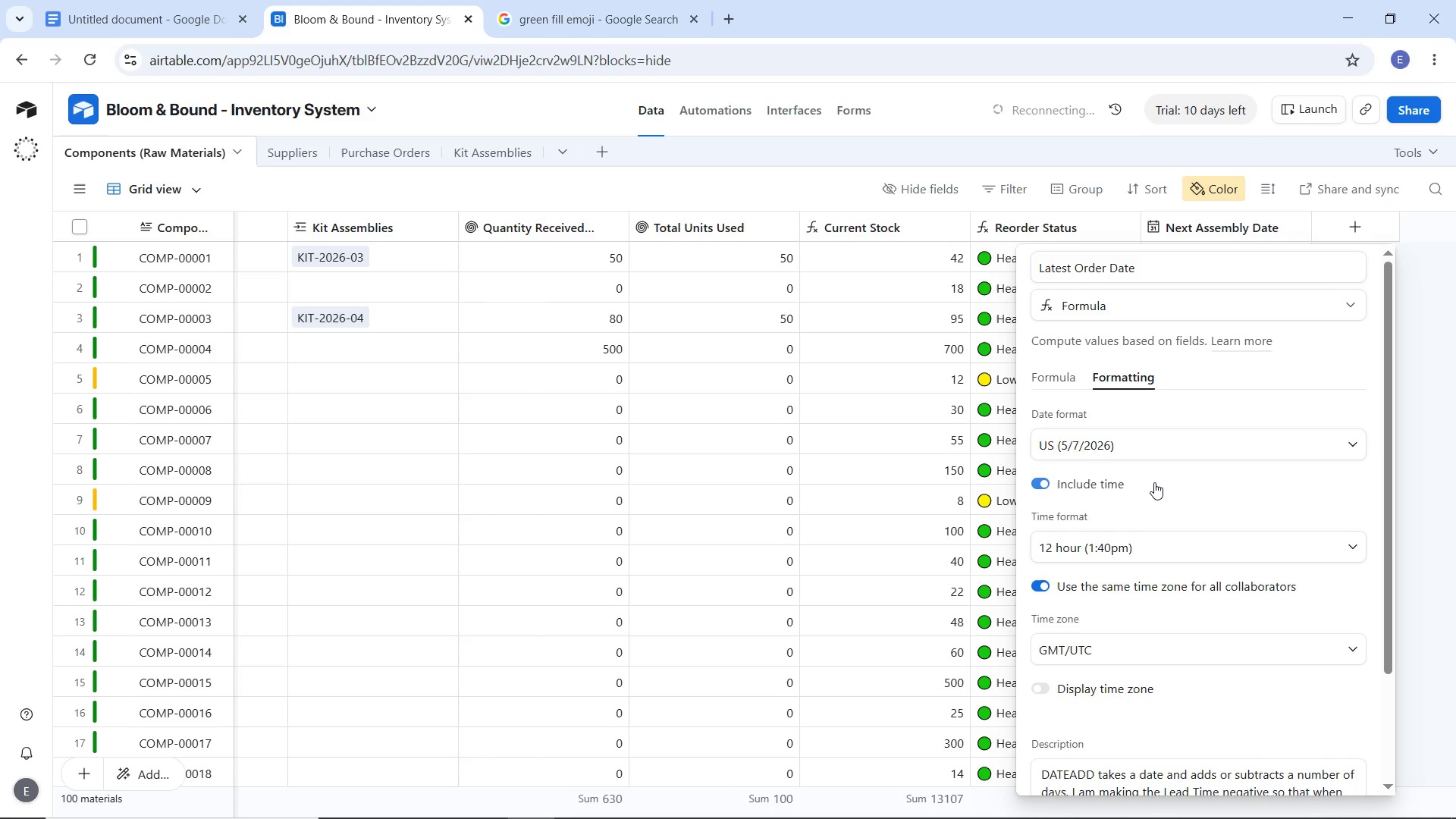 
scroll: coordinate [1154, 482], scroll_direction: down, amount: 2.0
 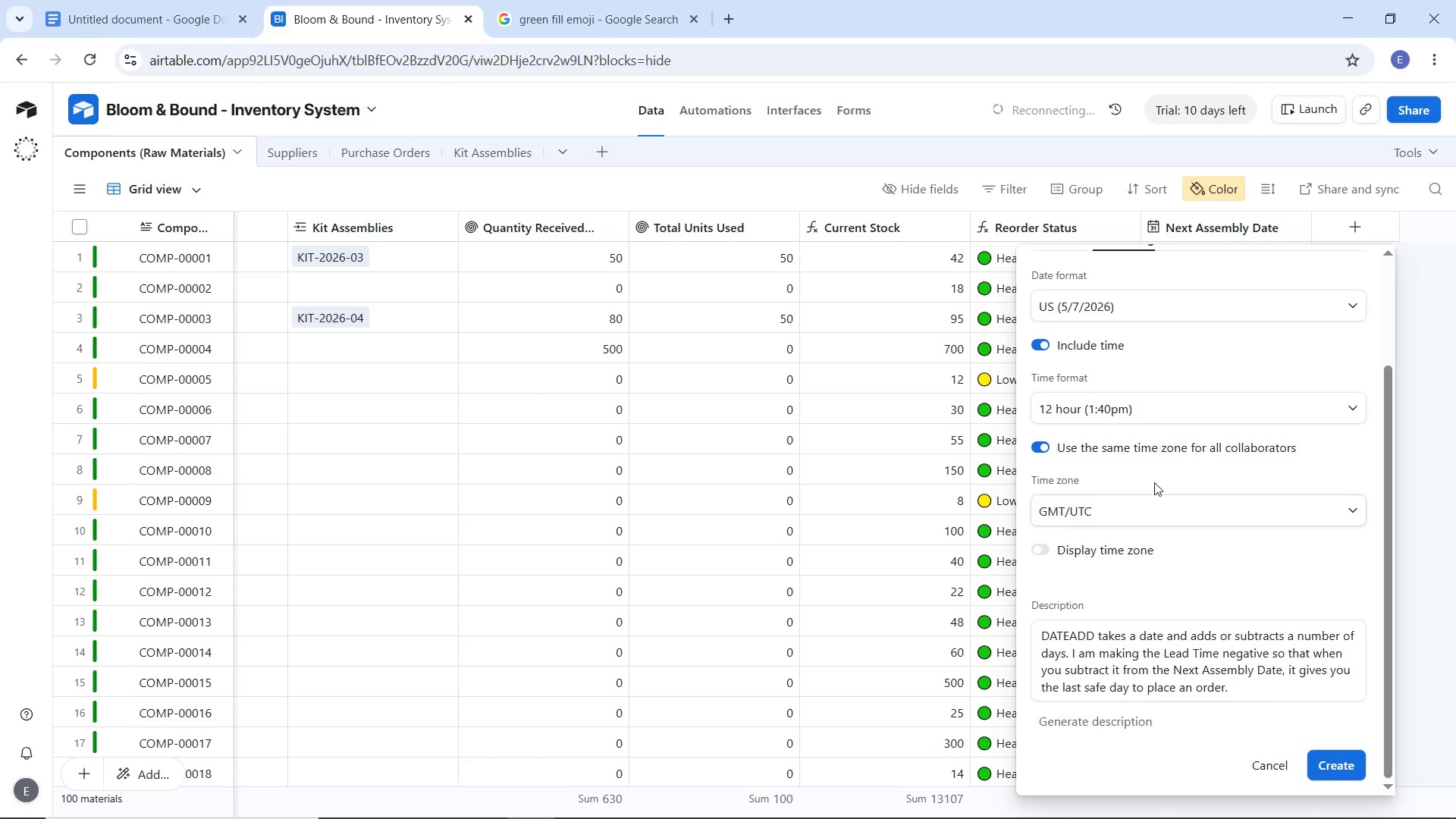 
wait(5.75)
 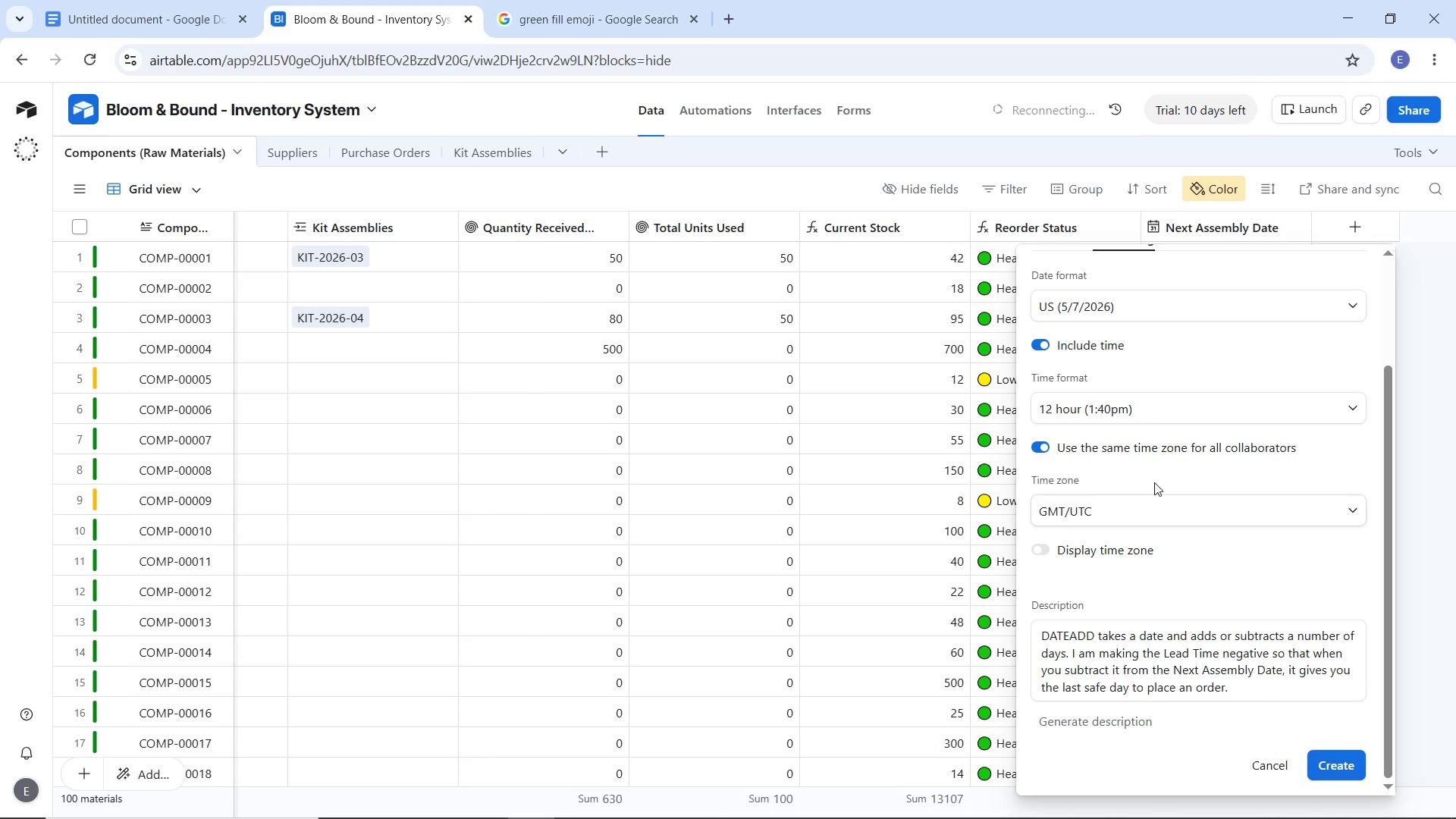 
scroll: coordinate [1138, 506], scroll_direction: up, amount: 2.0
 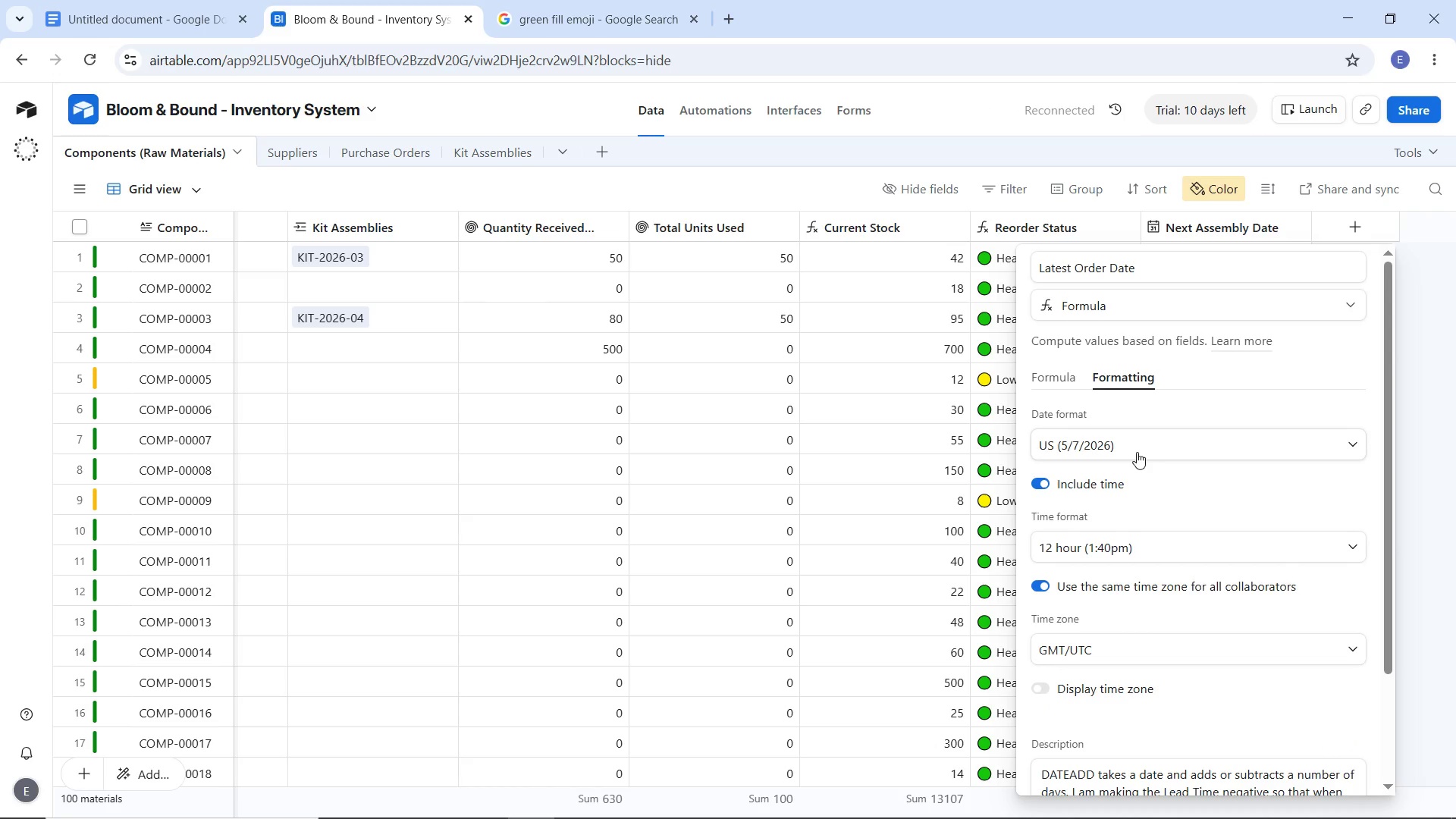 
left_click([1137, 452])
 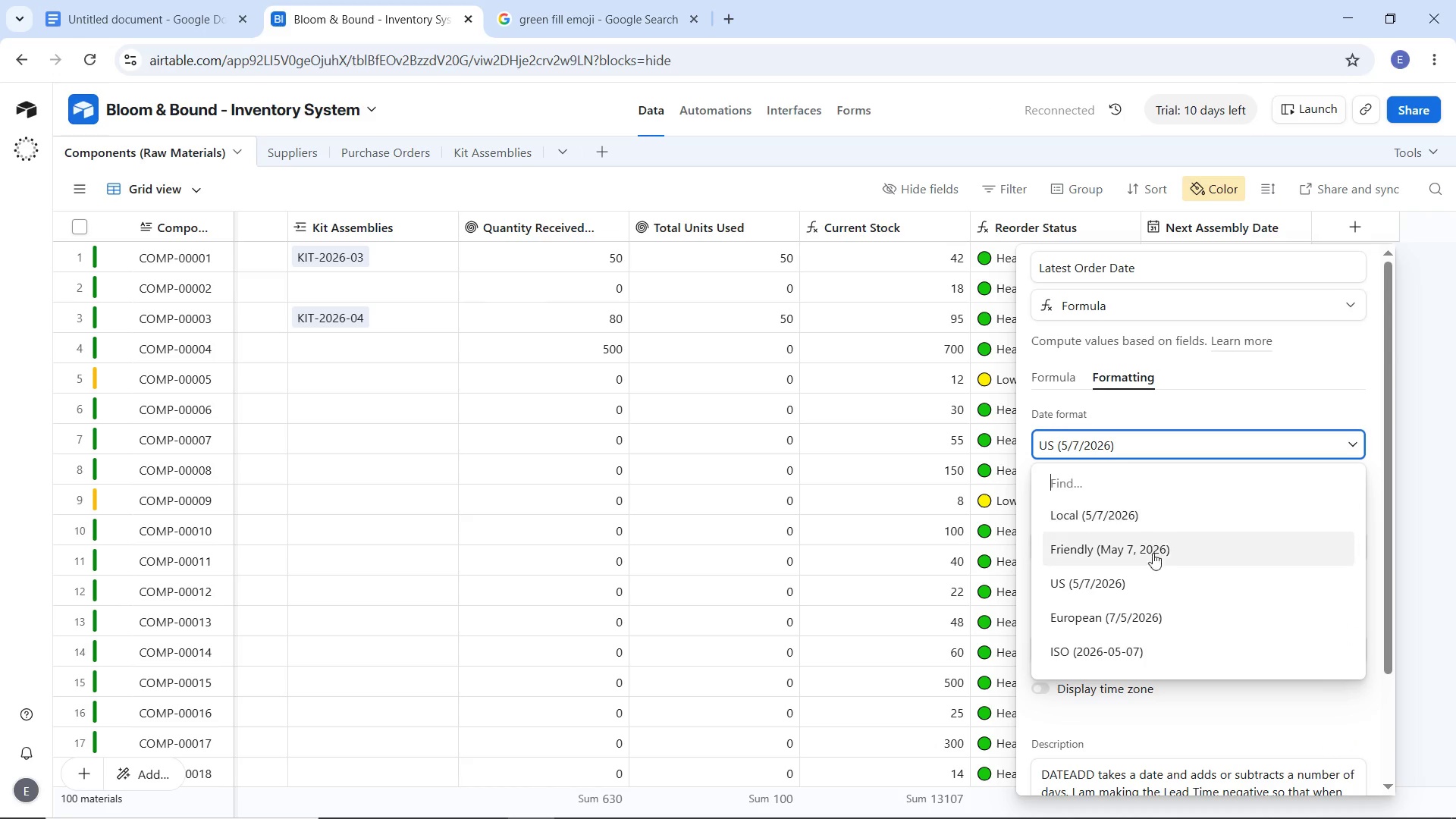 
left_click([1153, 544])
 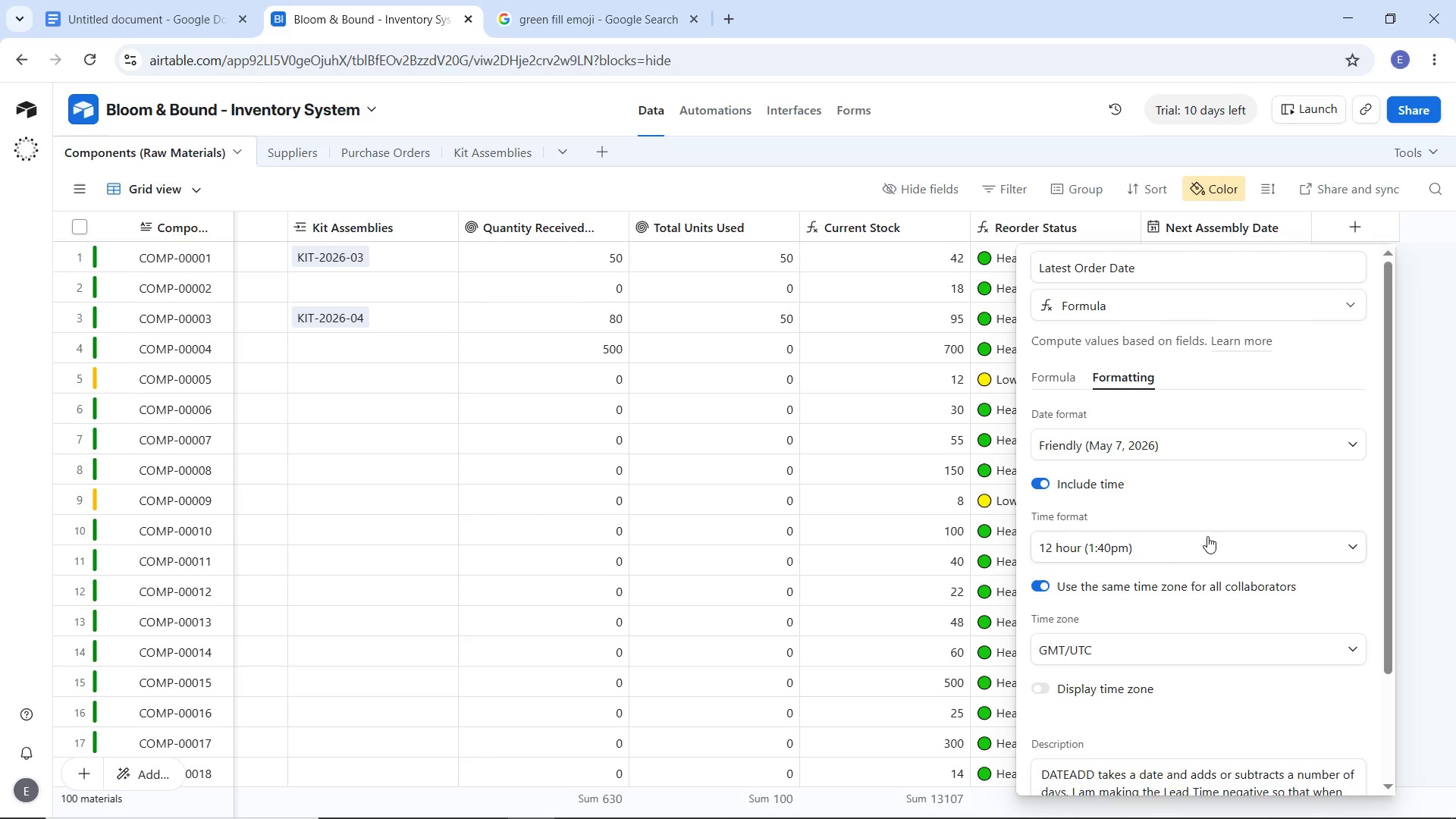 
left_click([1207, 544])
 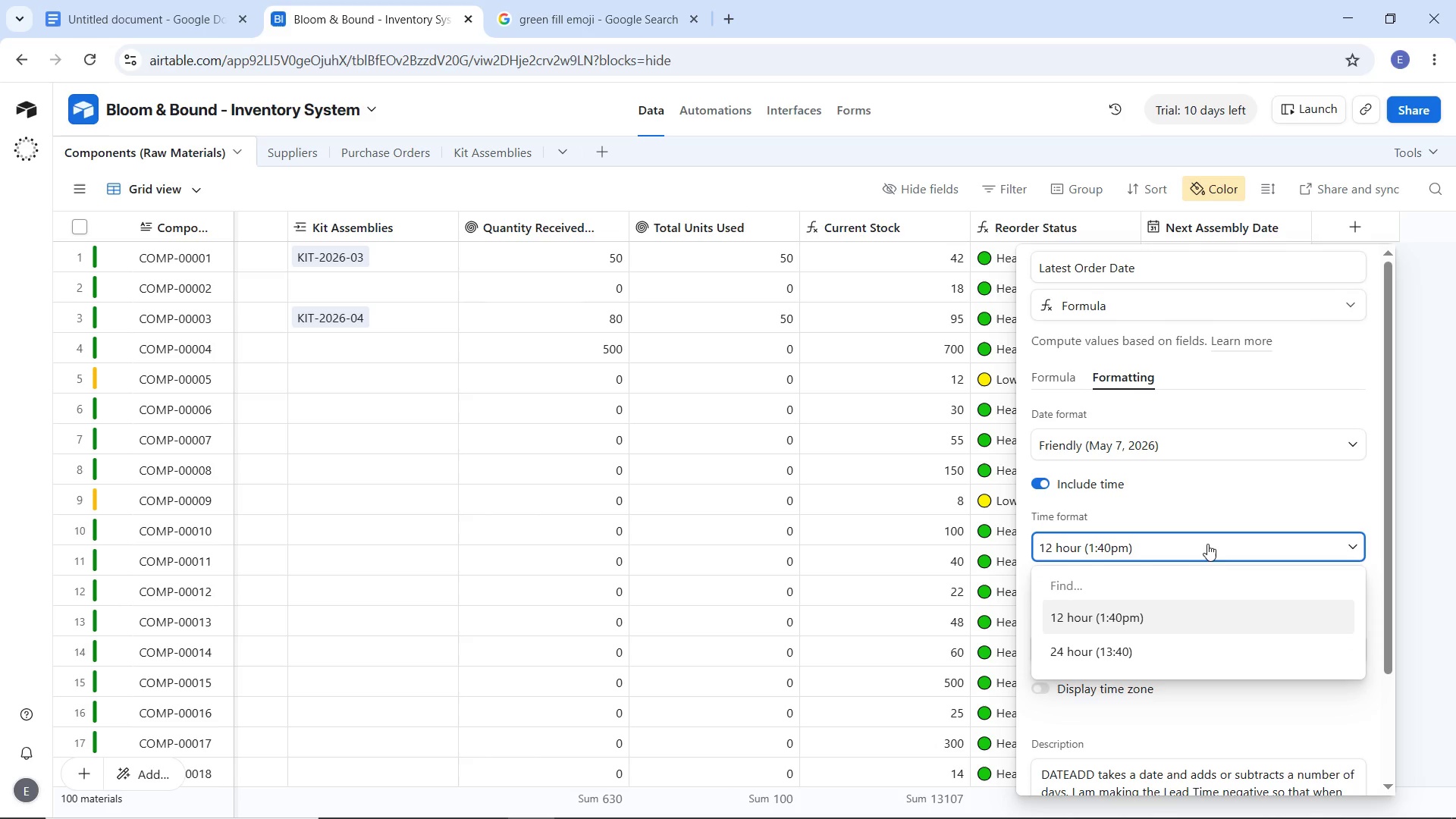 
left_click([1207, 544])
 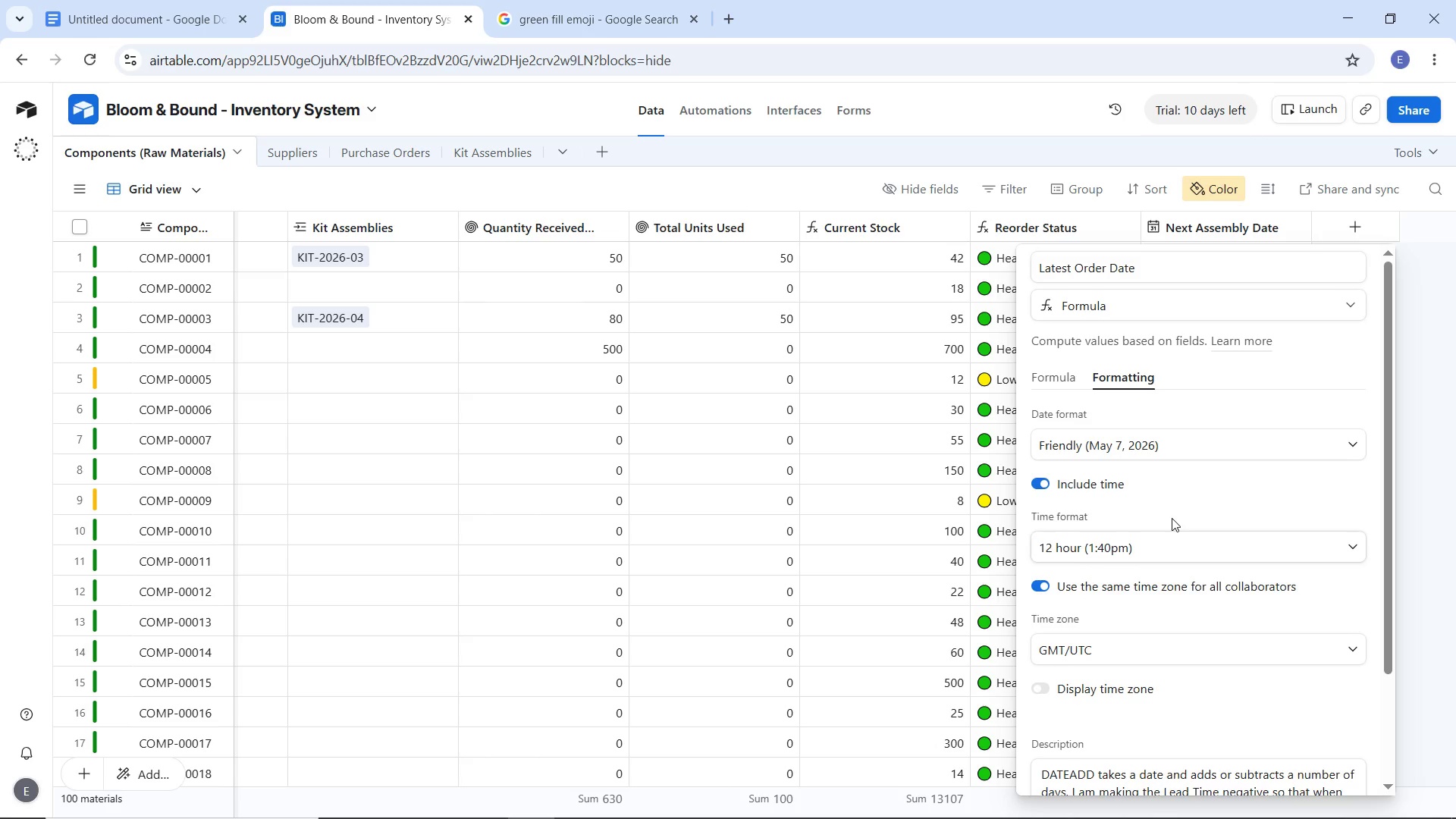 
scroll: coordinate [1172, 518], scroll_direction: down, amount: 2.0
 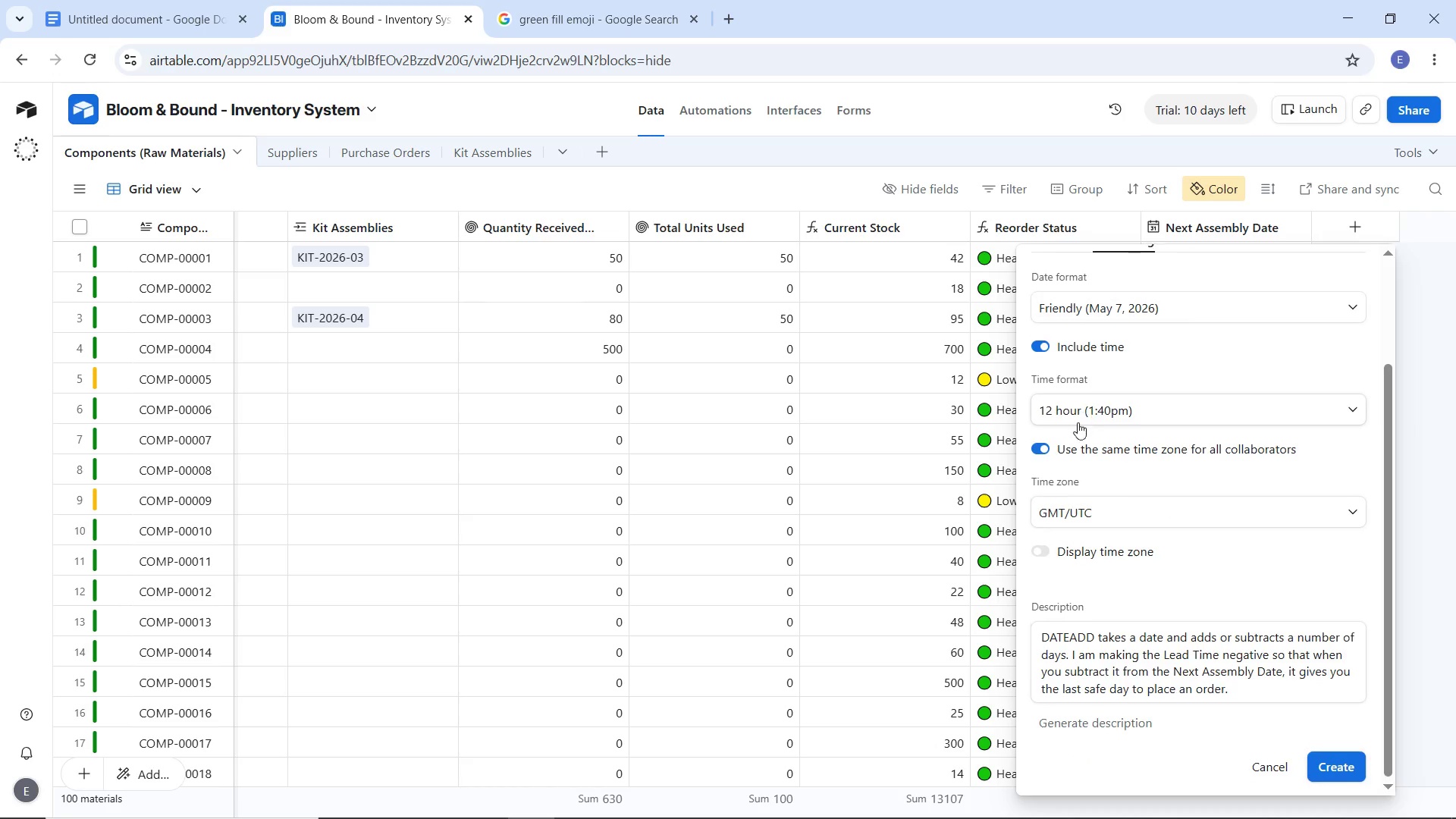 
scroll: coordinate [1078, 422], scroll_direction: up, amount: 5.0
 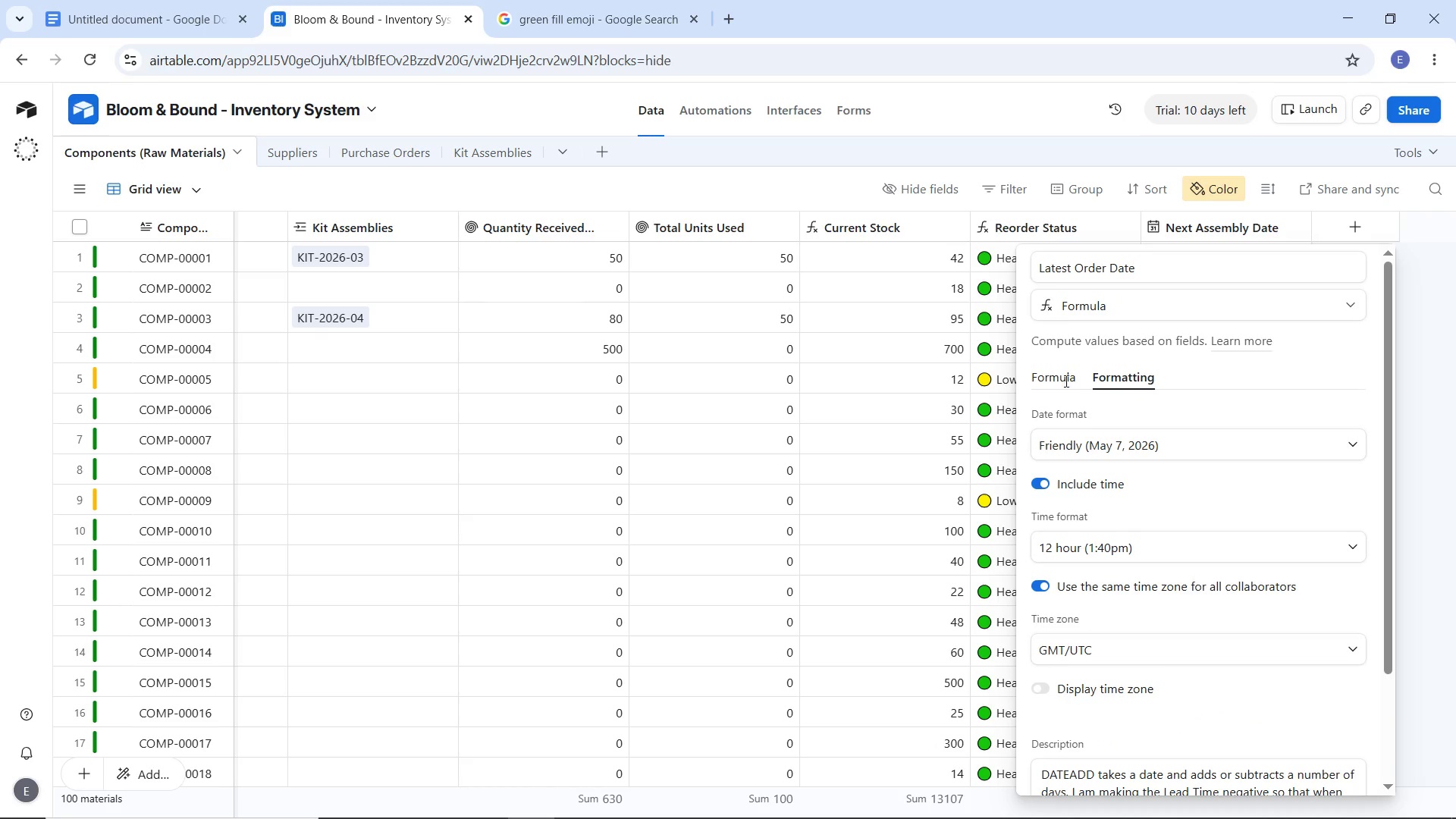 
left_click([1065, 381])
 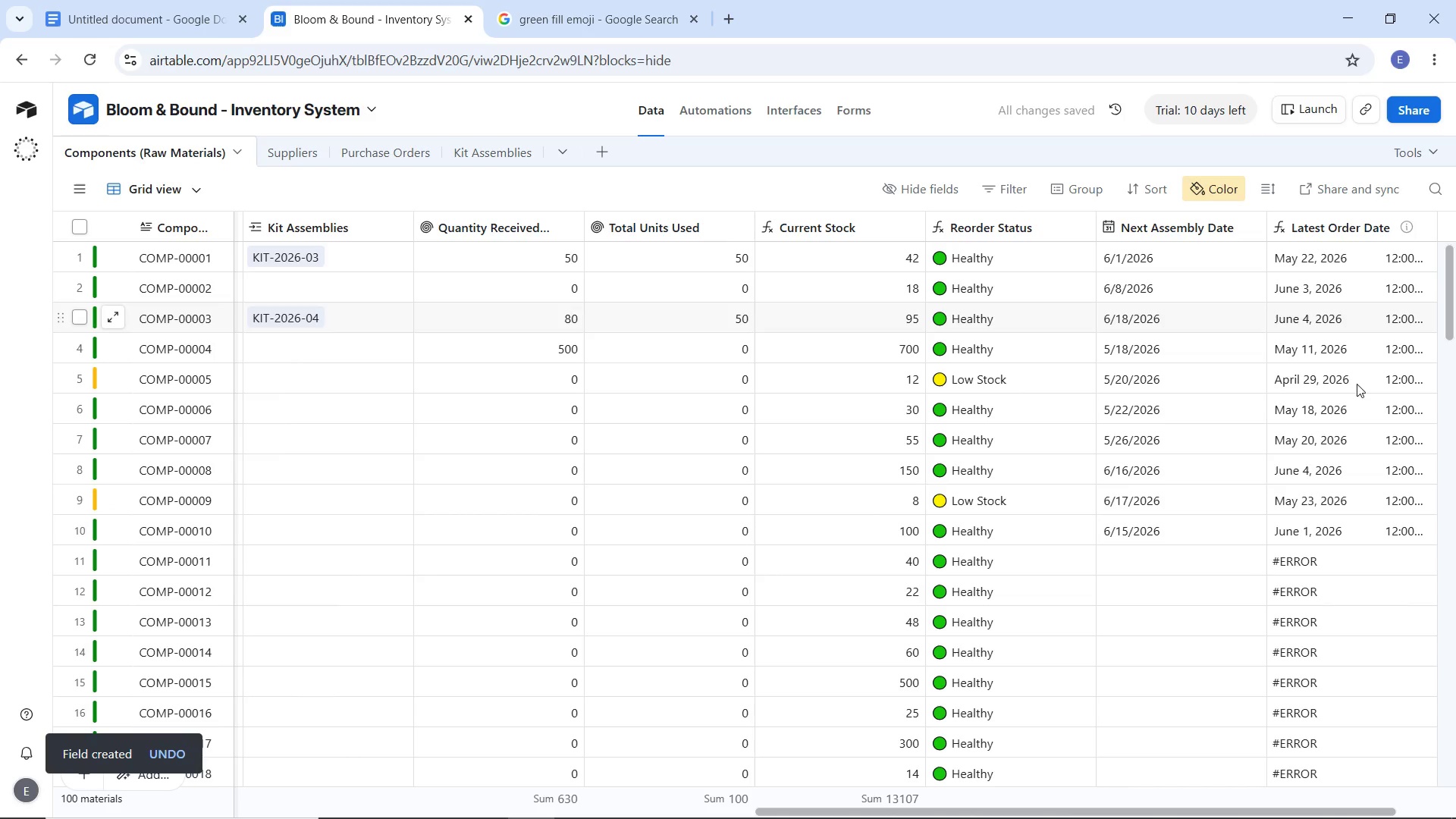 
wait(6.19)
 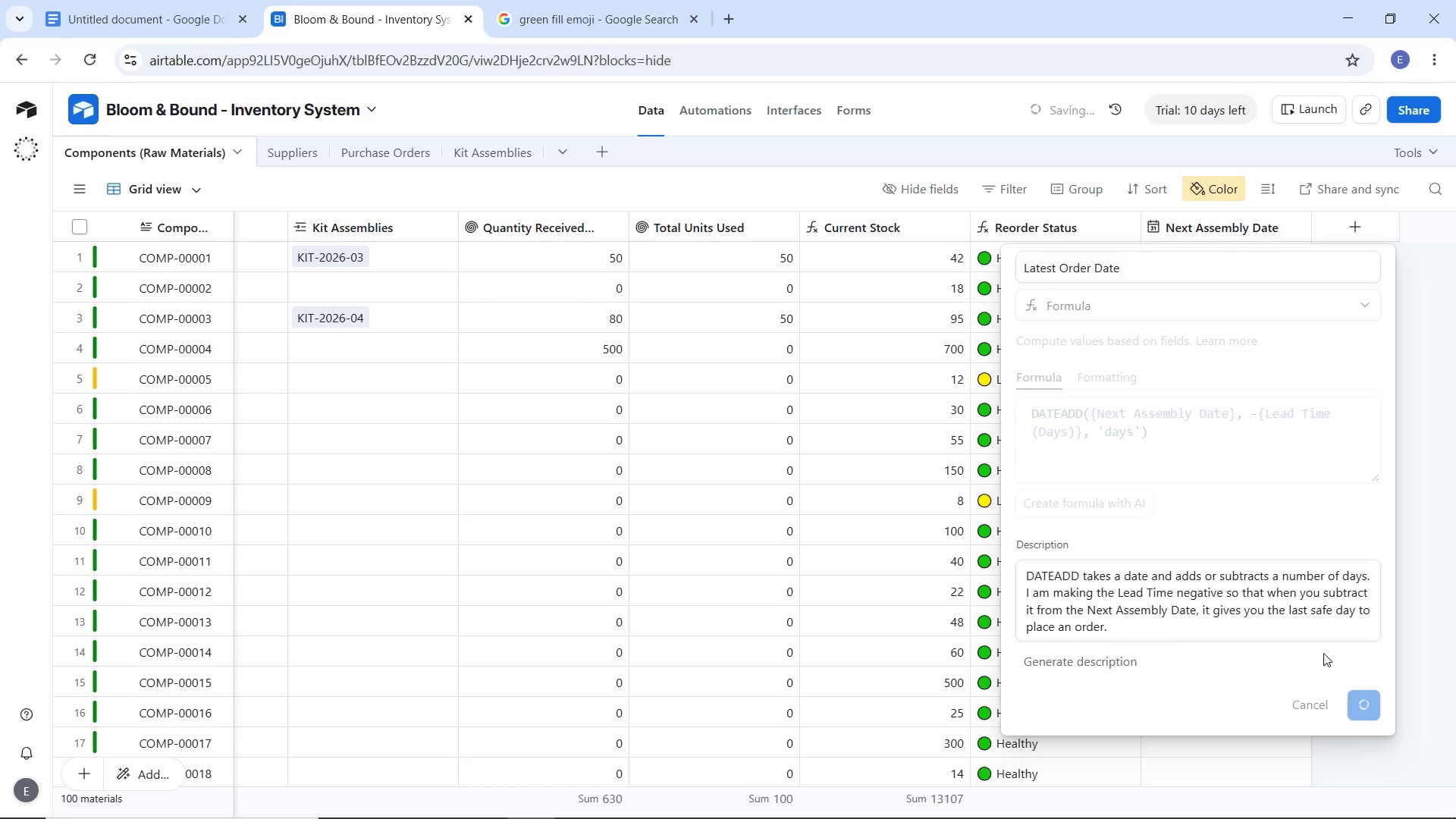 
left_click_drag(start_coordinate=[1215, 807], to_coordinate=[1376, 800])
 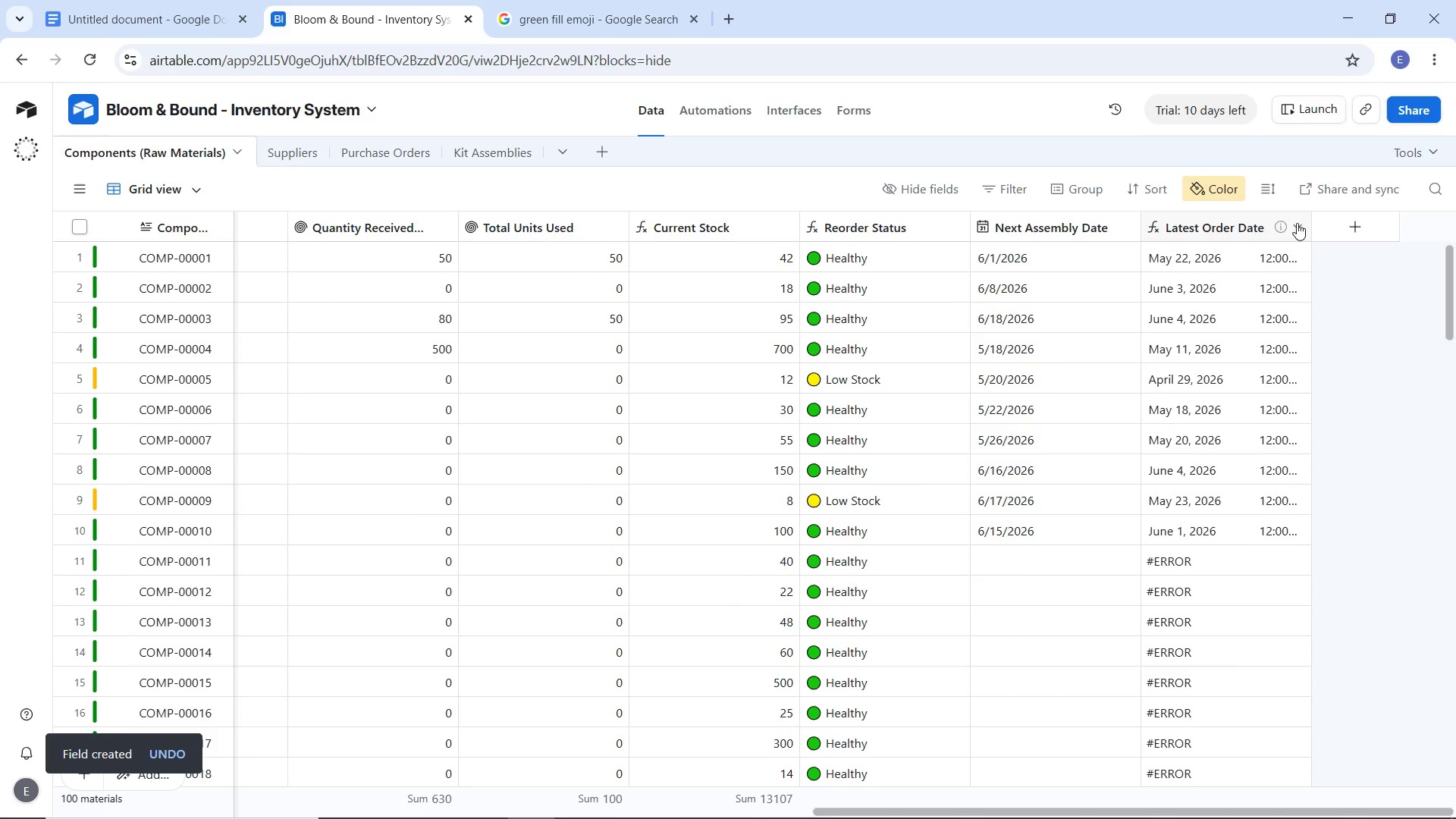 
left_click([1297, 223])
 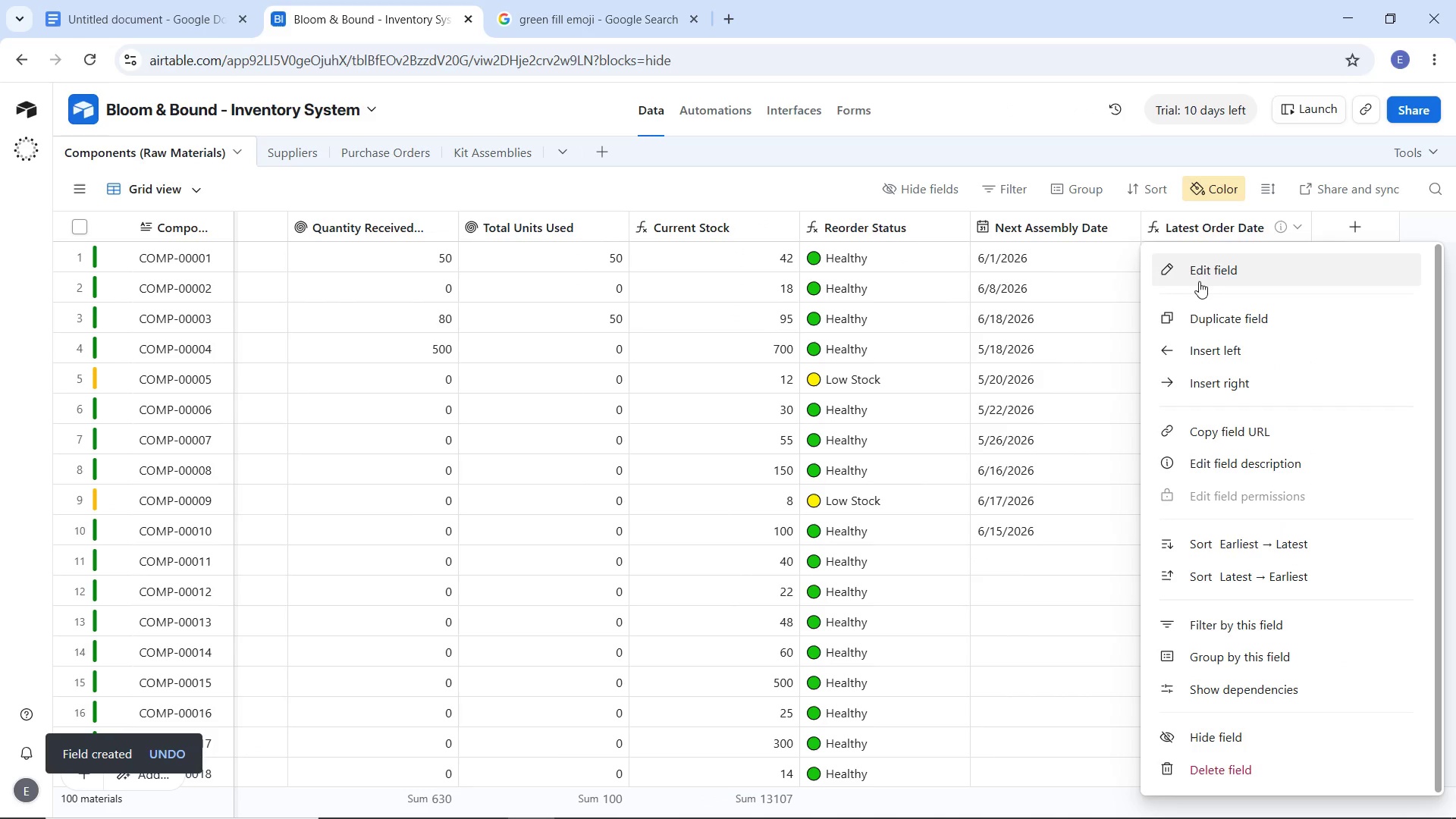 
left_click([1199, 281])
 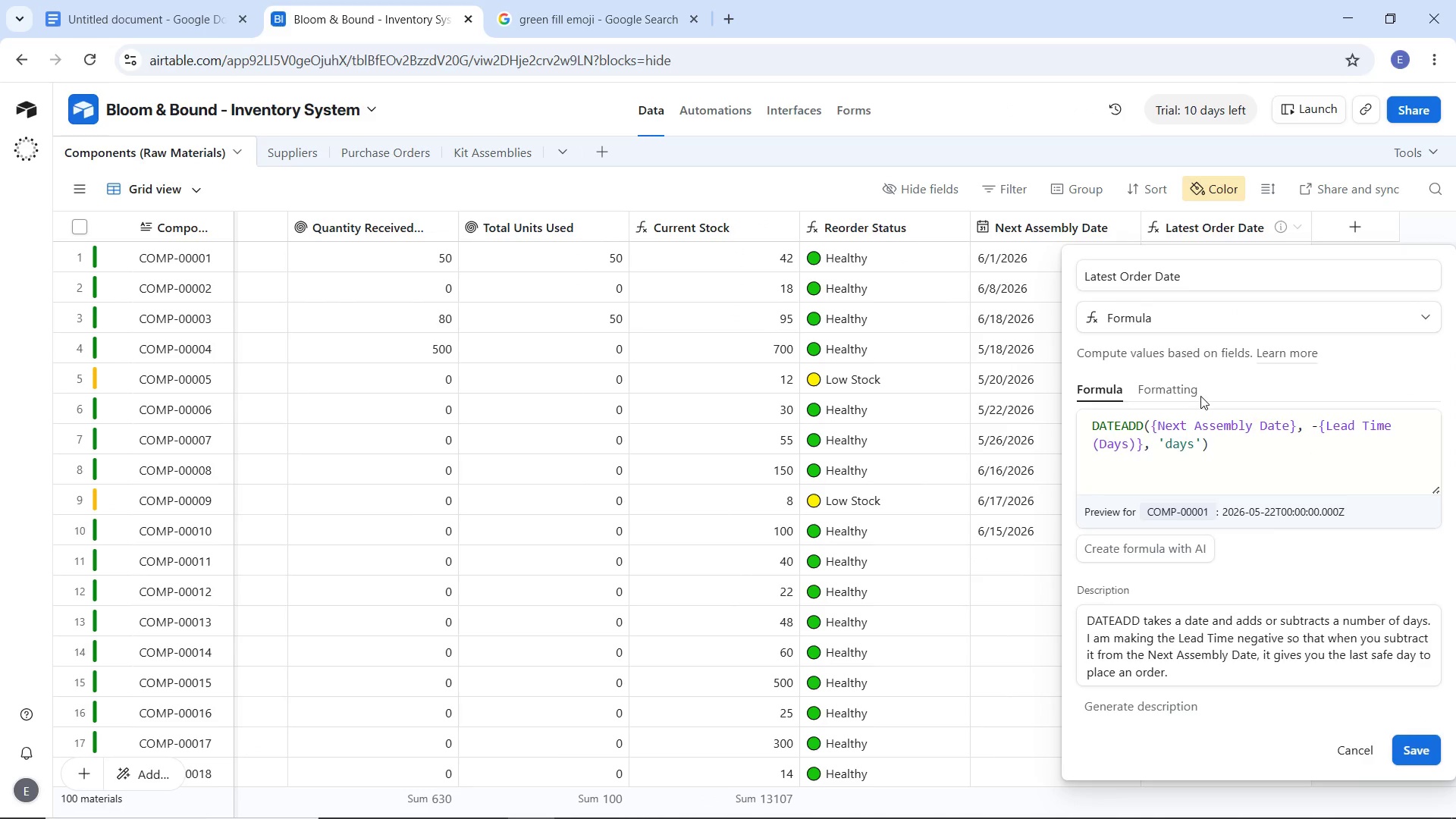 
left_click([1190, 388])
 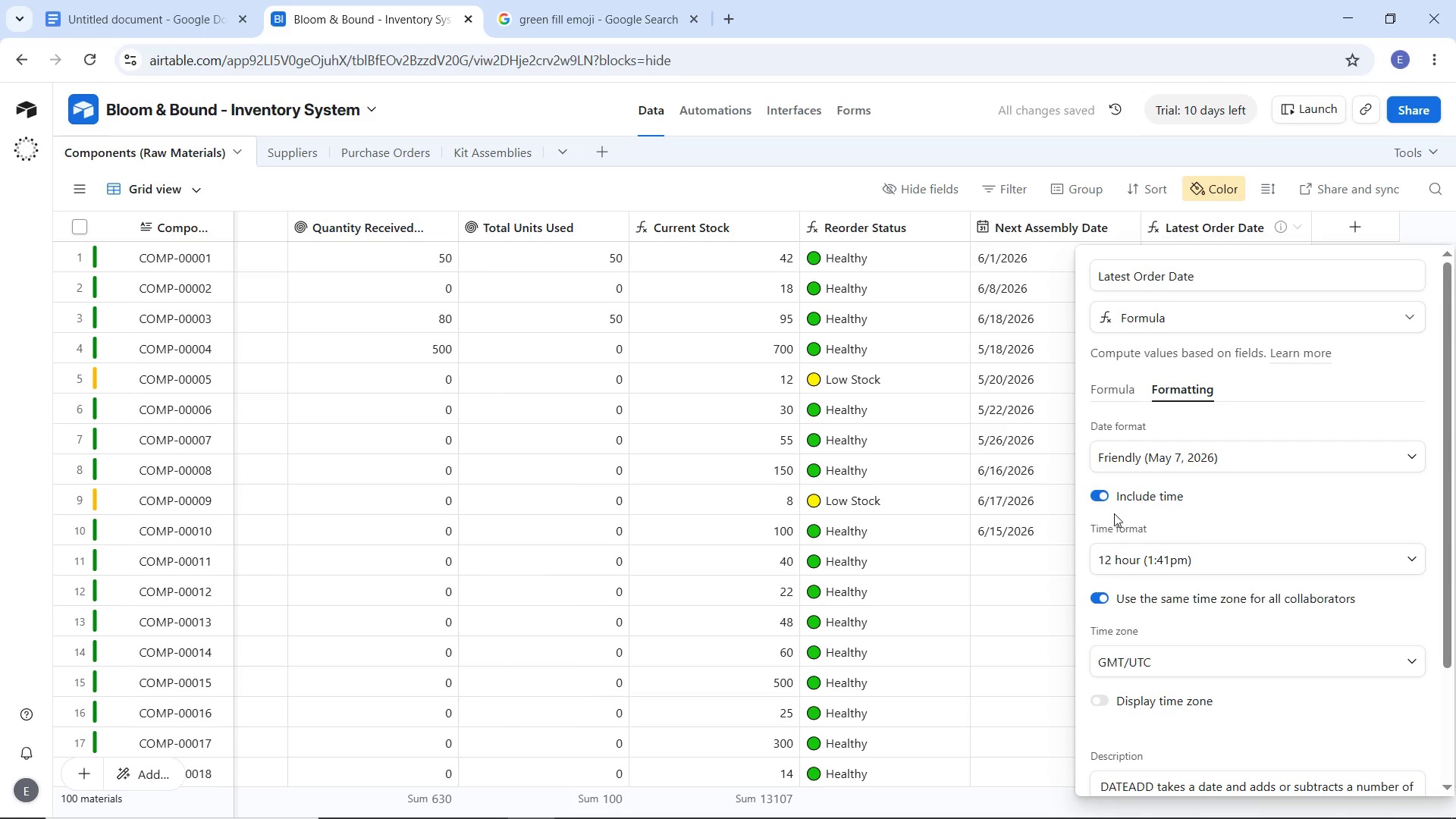 
left_click([1101, 500])
 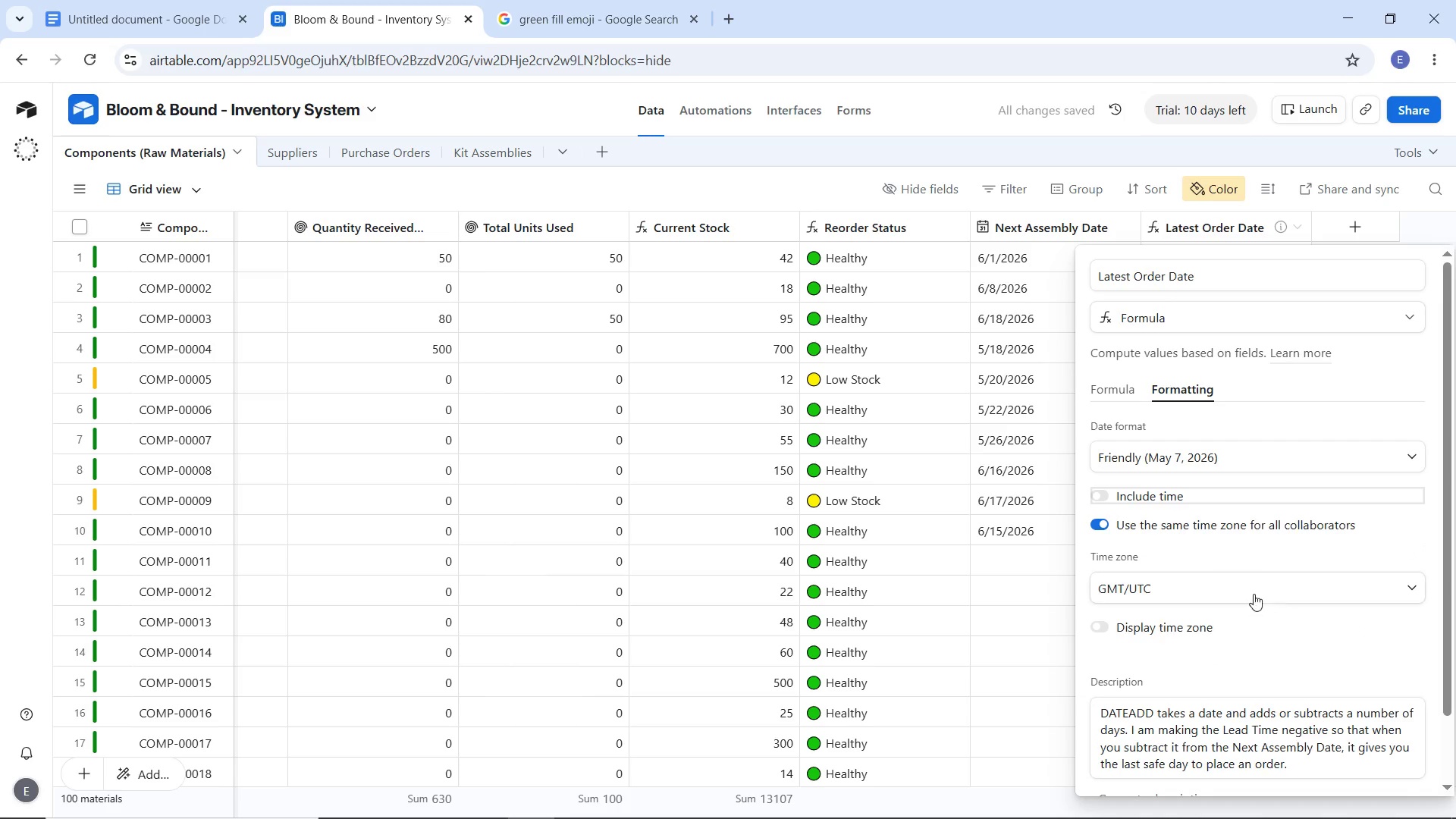 
scroll: coordinate [1260, 613], scroll_direction: down, amount: 8.0
 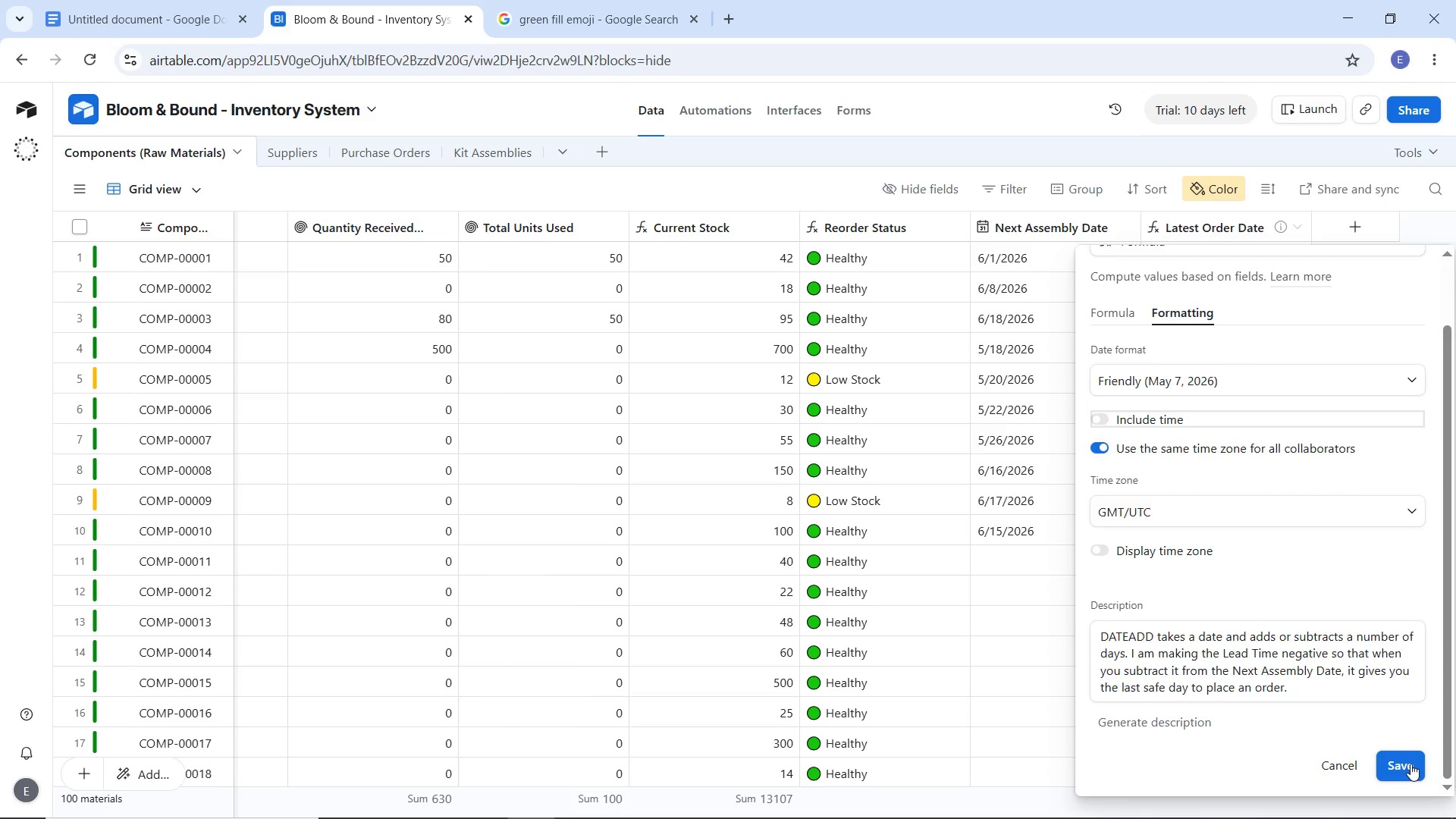 
left_click([1410, 764])
 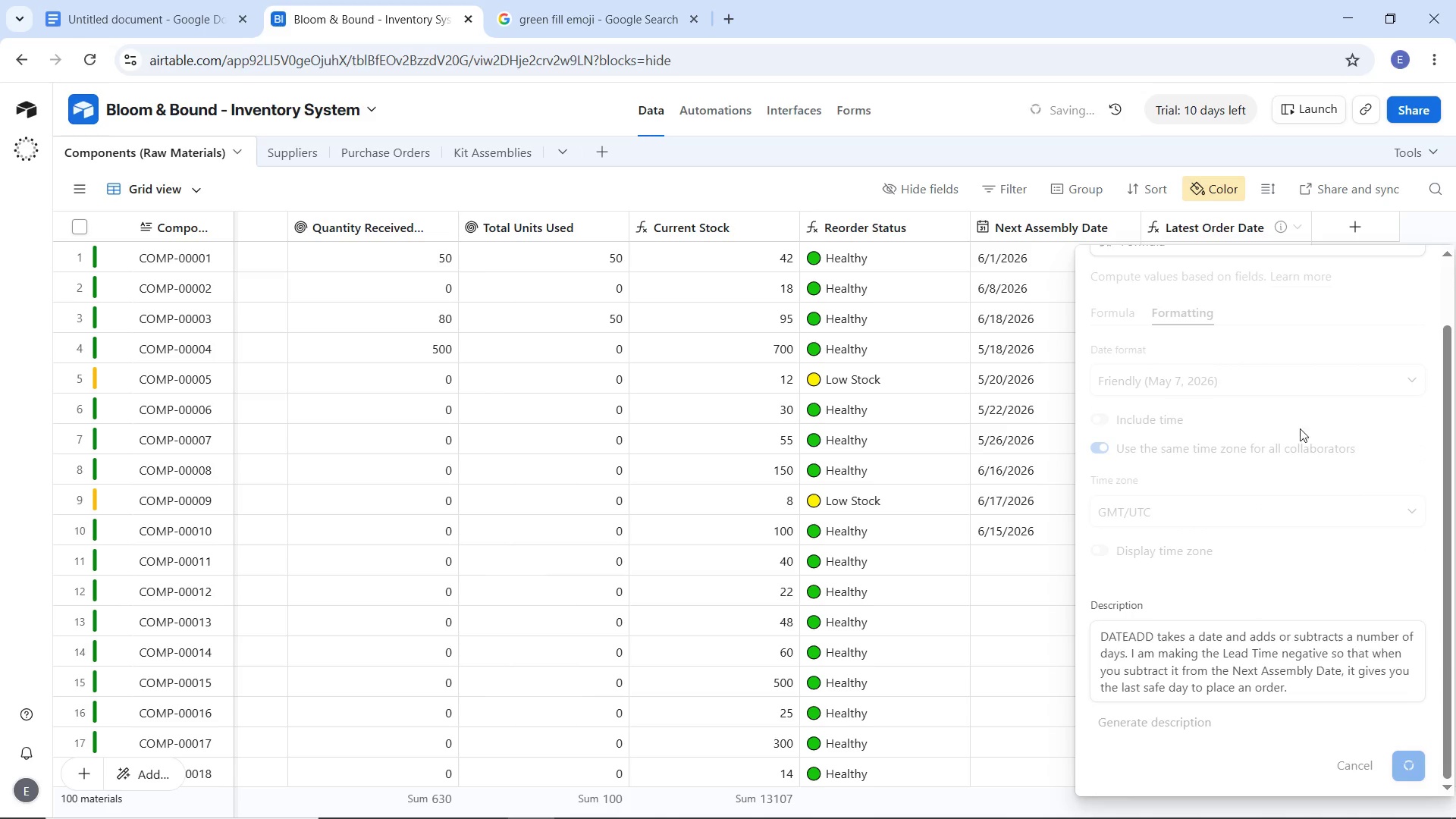 
mouse_move([1279, 416])
 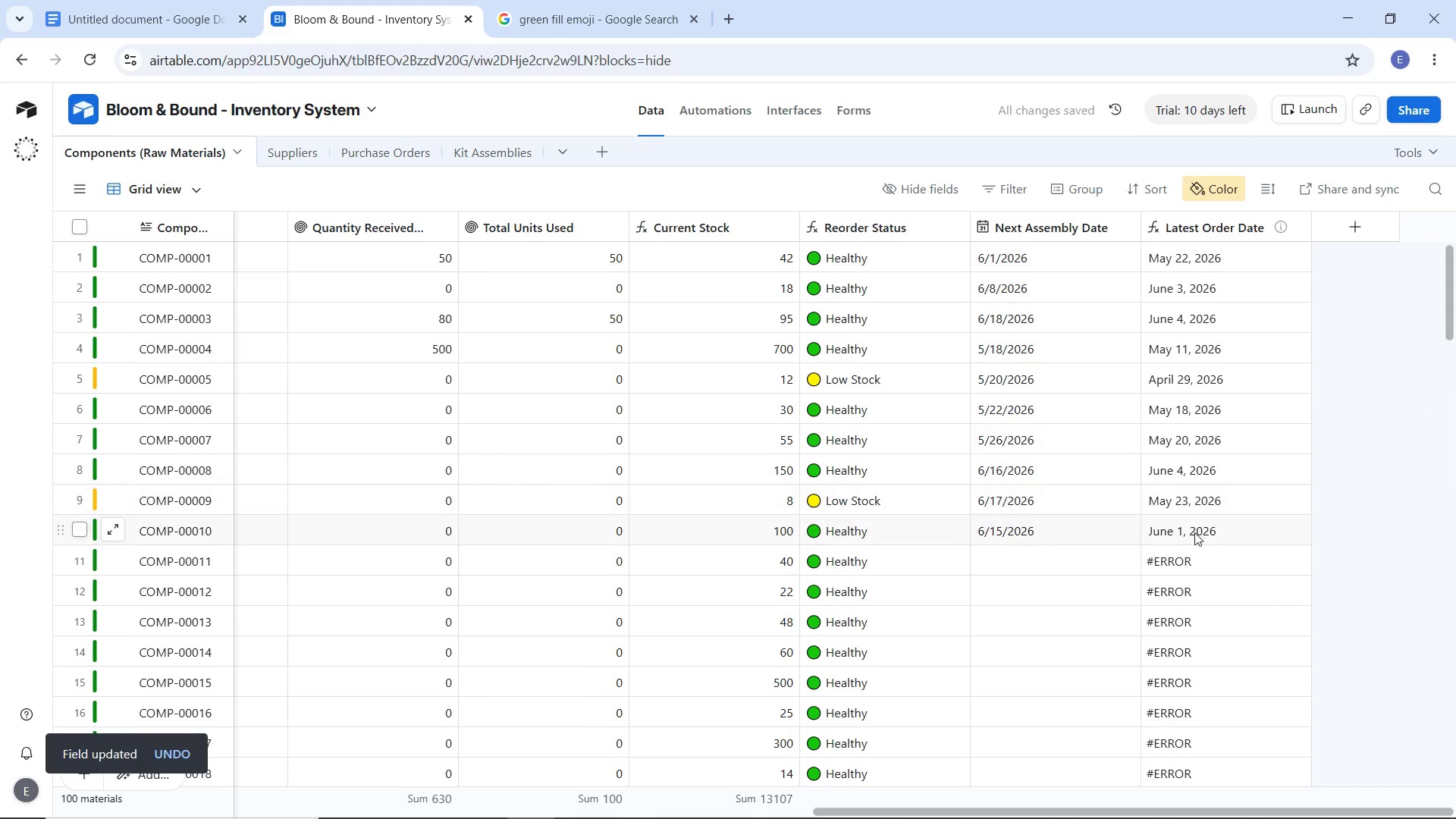 
scroll: coordinate [1194, 532], scroll_direction: up, amount: 3.0
 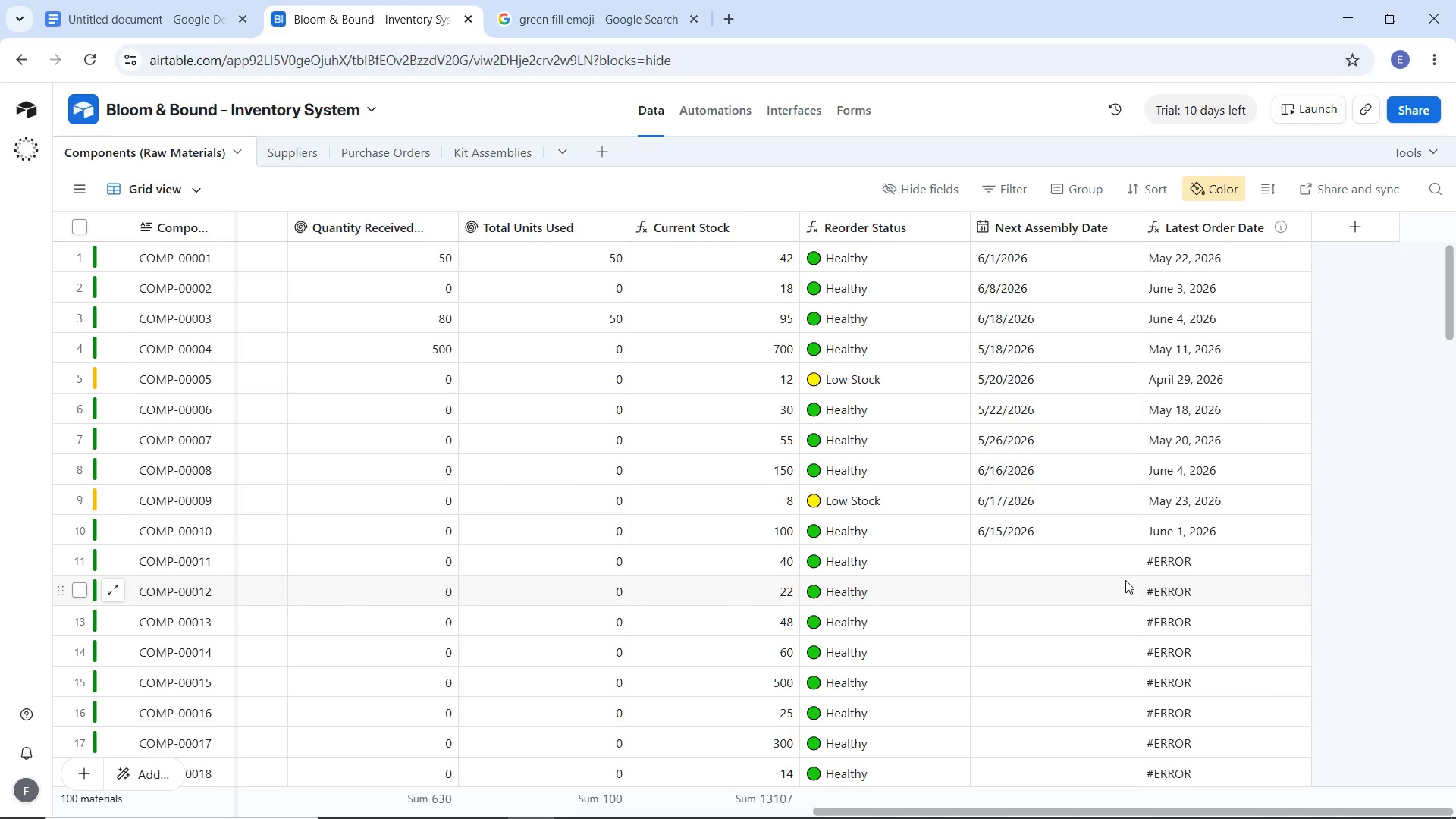 
wait(10.85)
 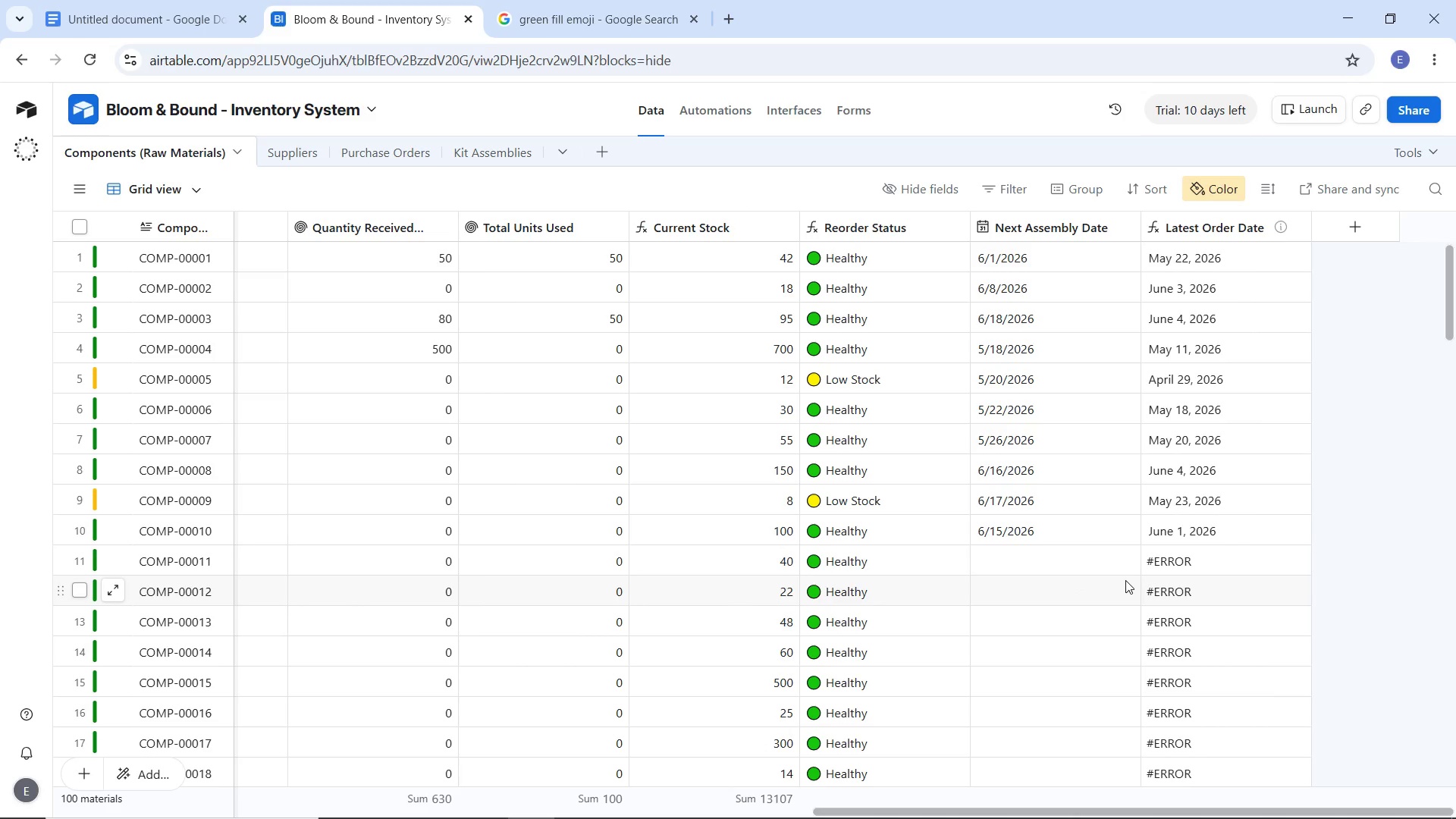 
left_click([1126, 226])
 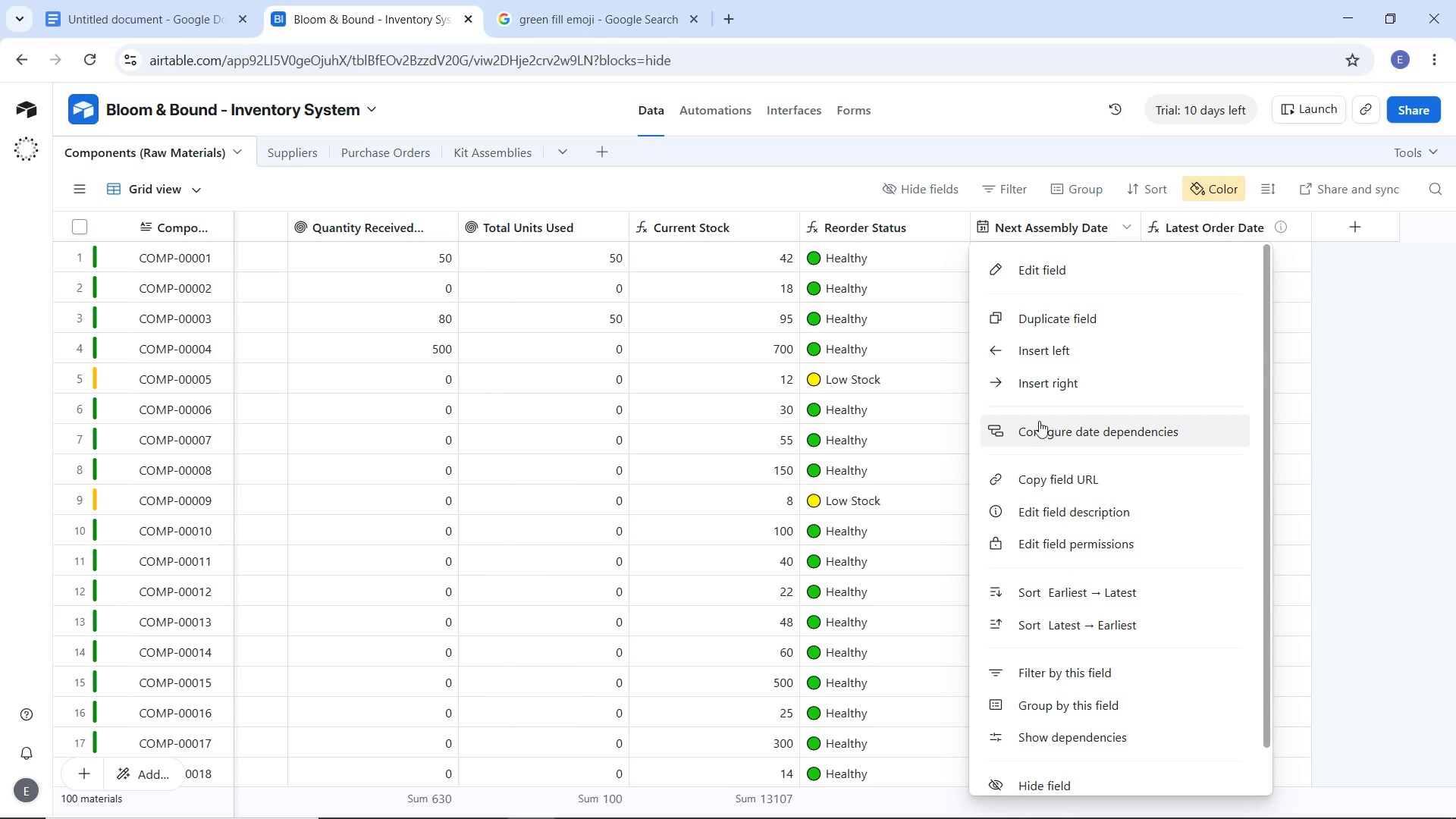 
left_click([888, 485])
 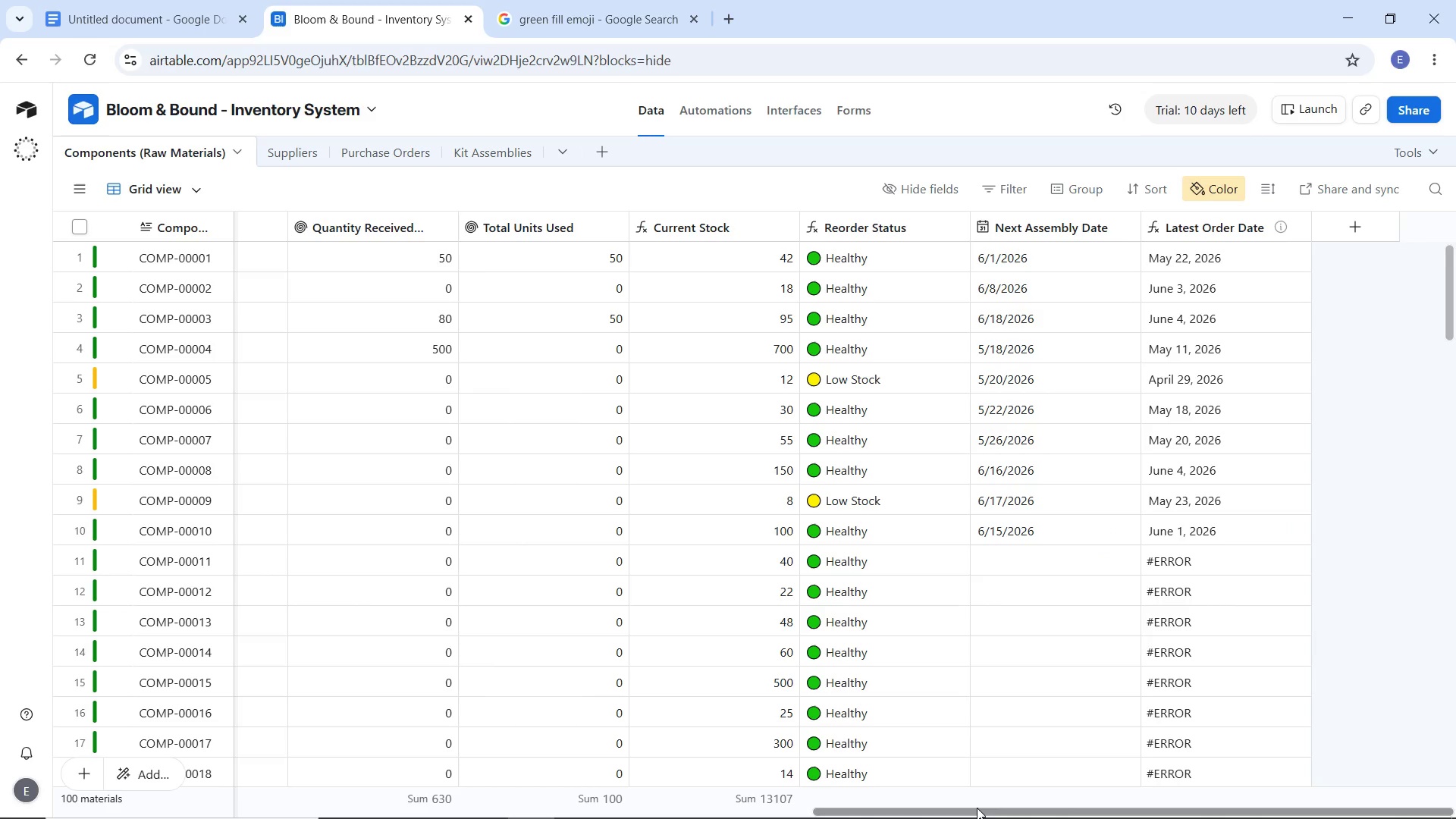 
left_click_drag(start_coordinate=[977, 808], to_coordinate=[1116, 803])
 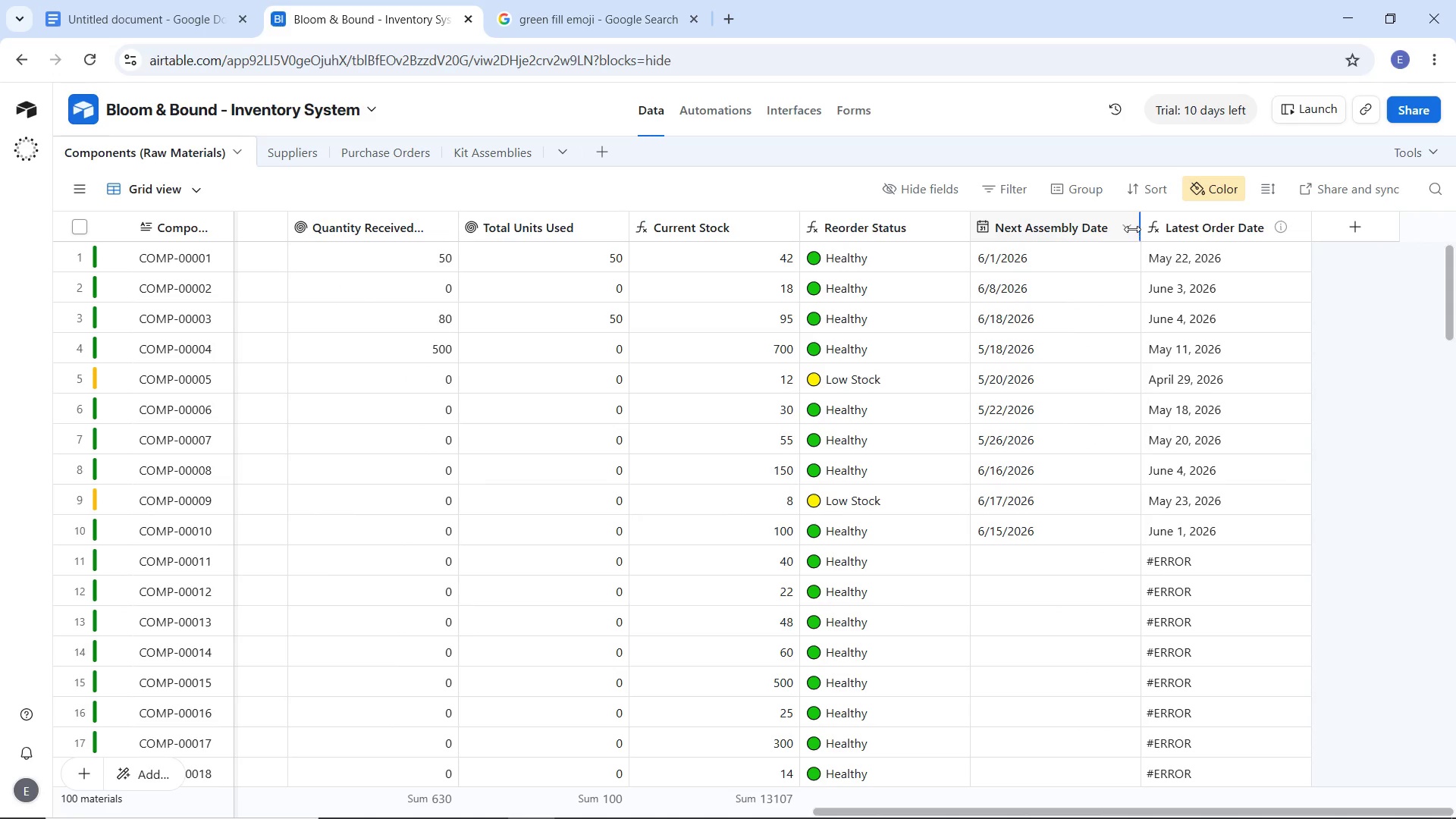 
left_click([1132, 229])
 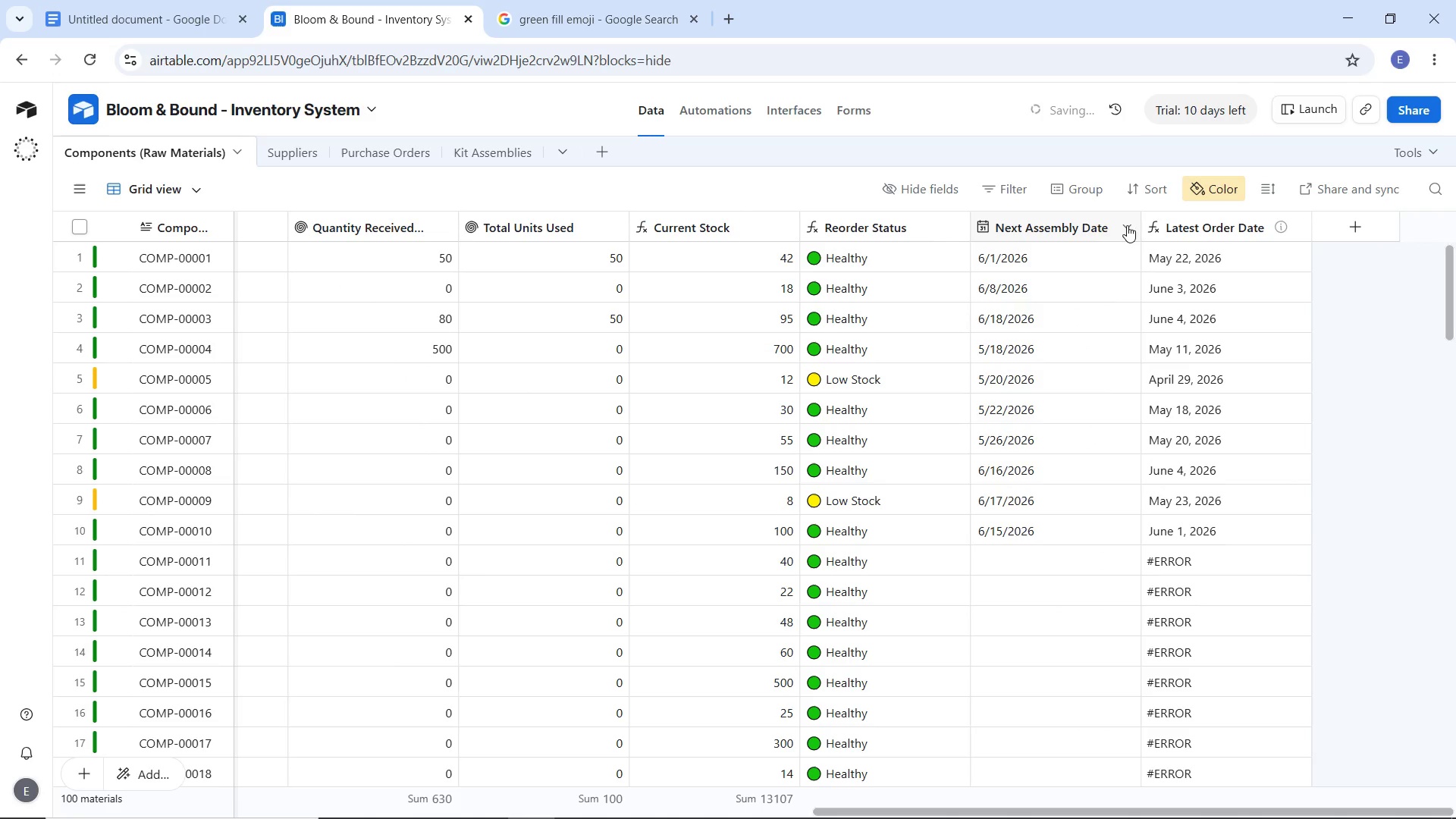 
left_click([1127, 225])
 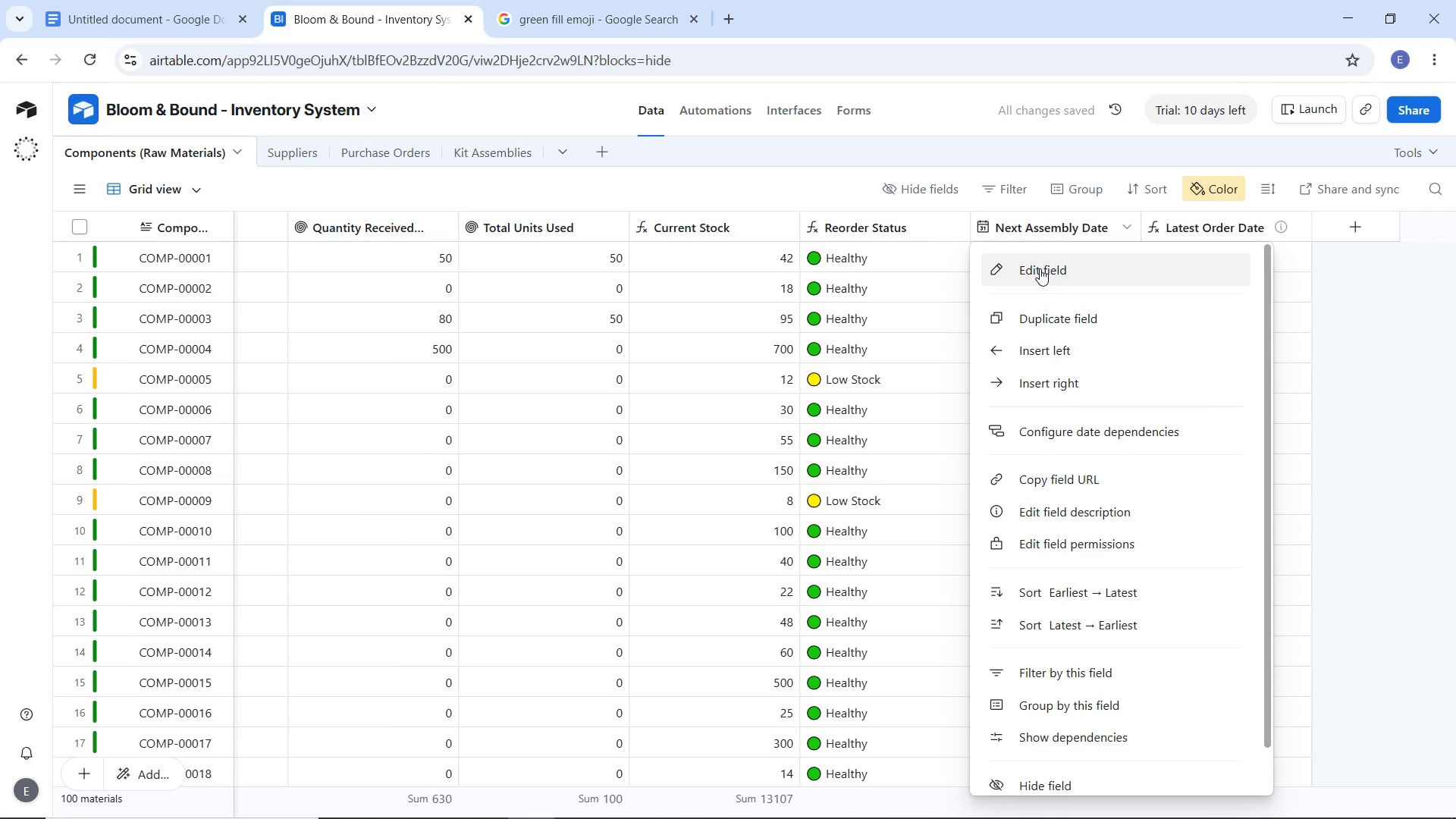 
left_click([1040, 268])
 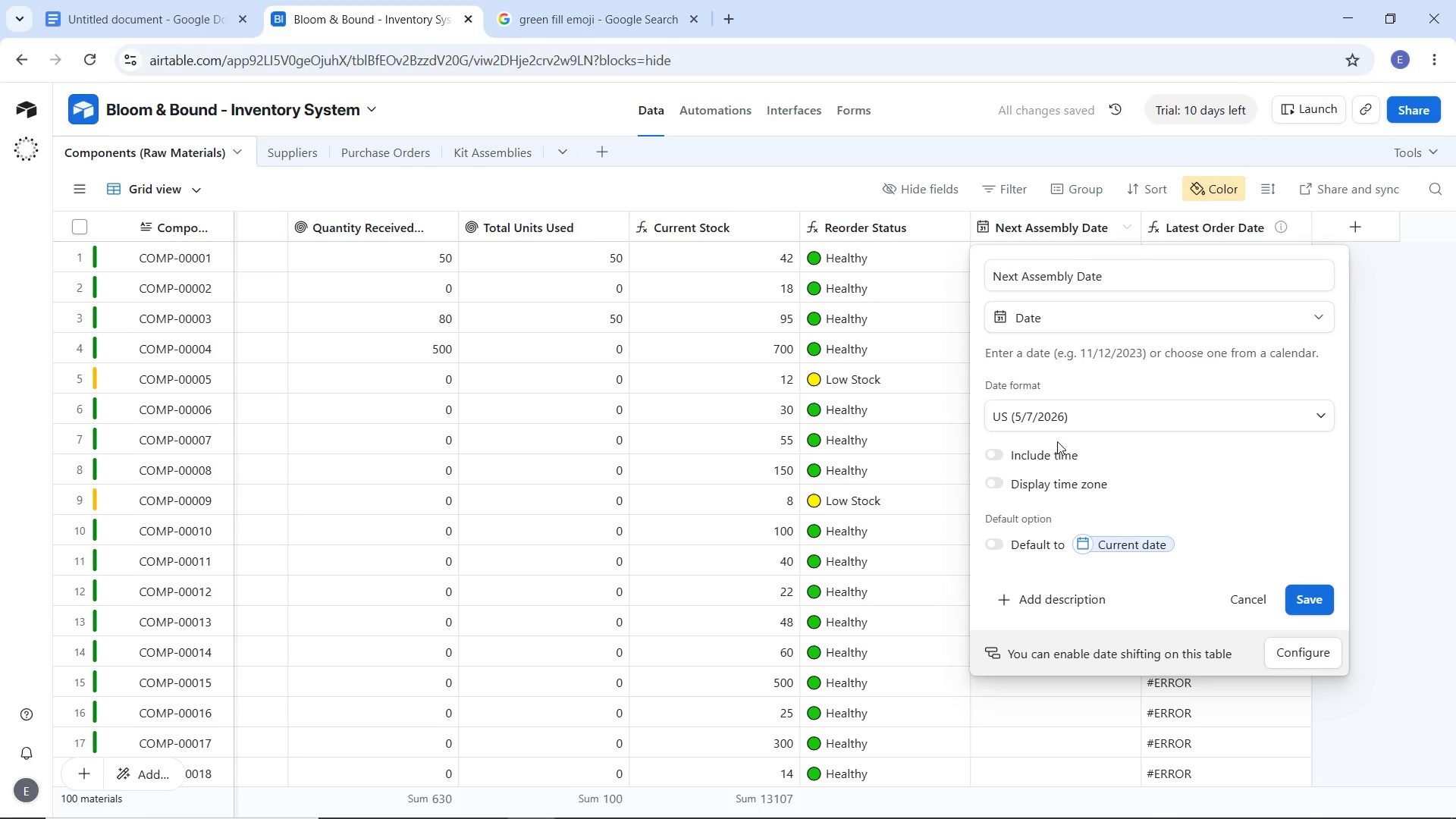 
left_click([1082, 419])
 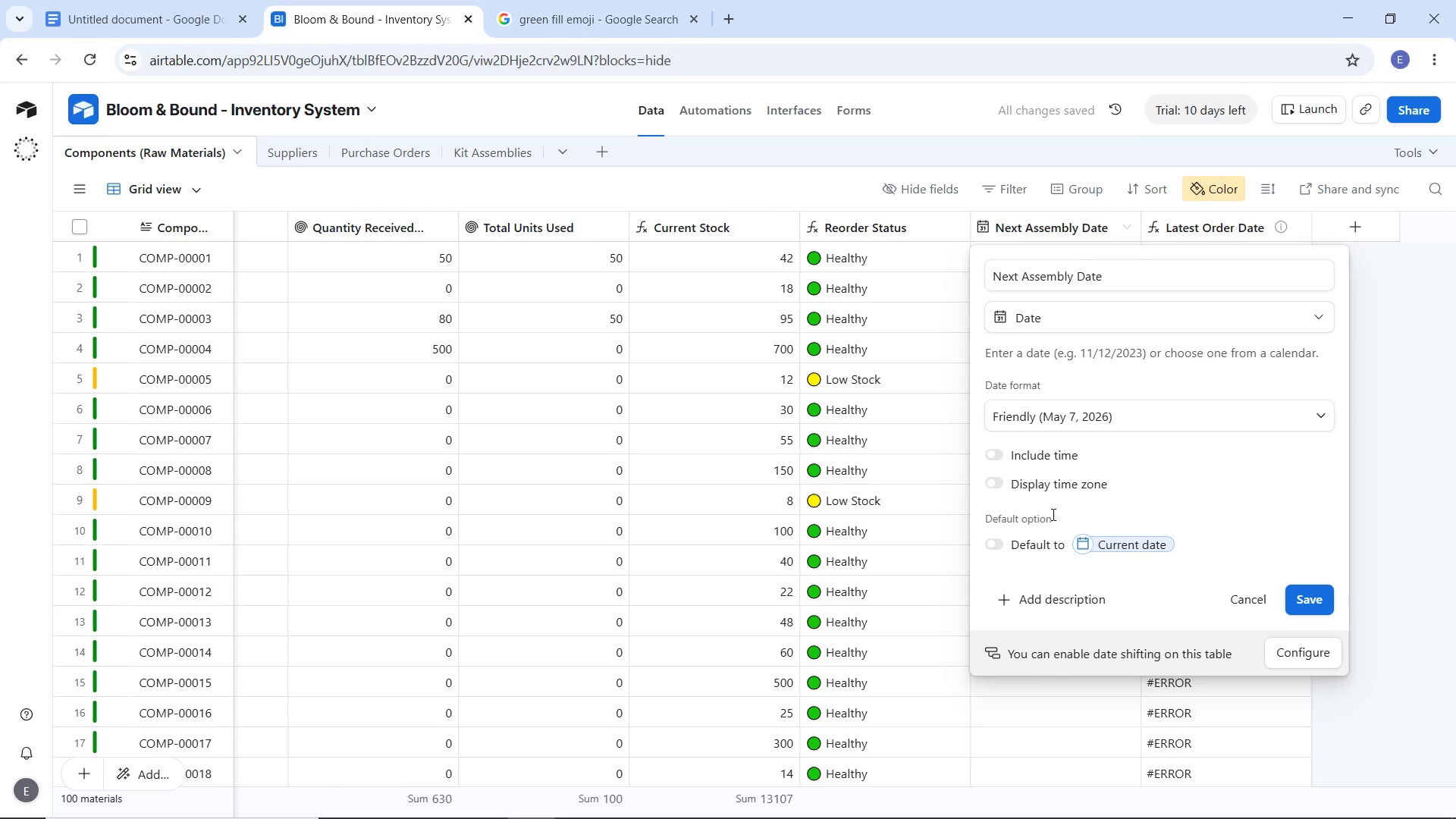 
left_click([1051, 513])
 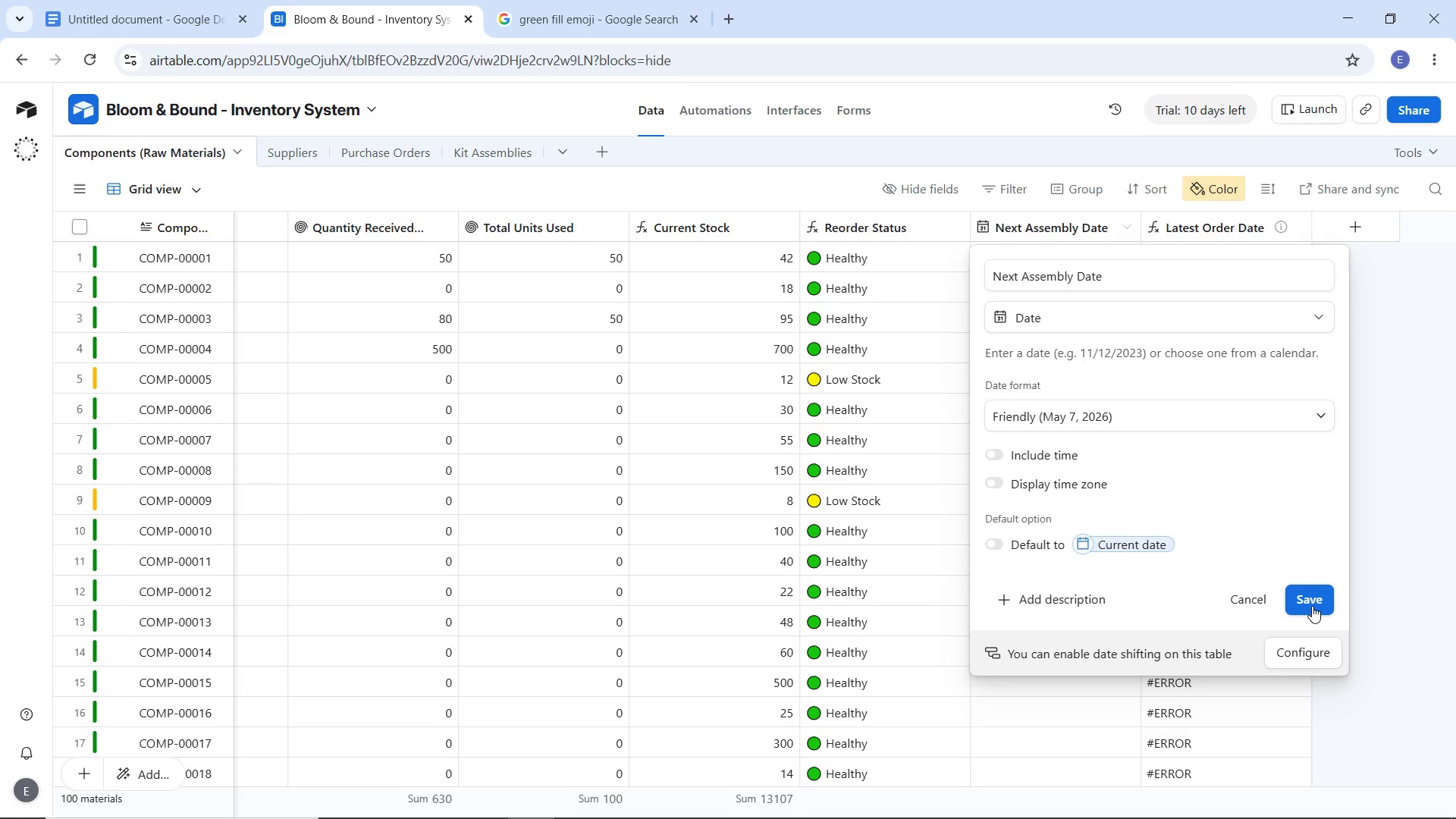 
left_click([1312, 606])
 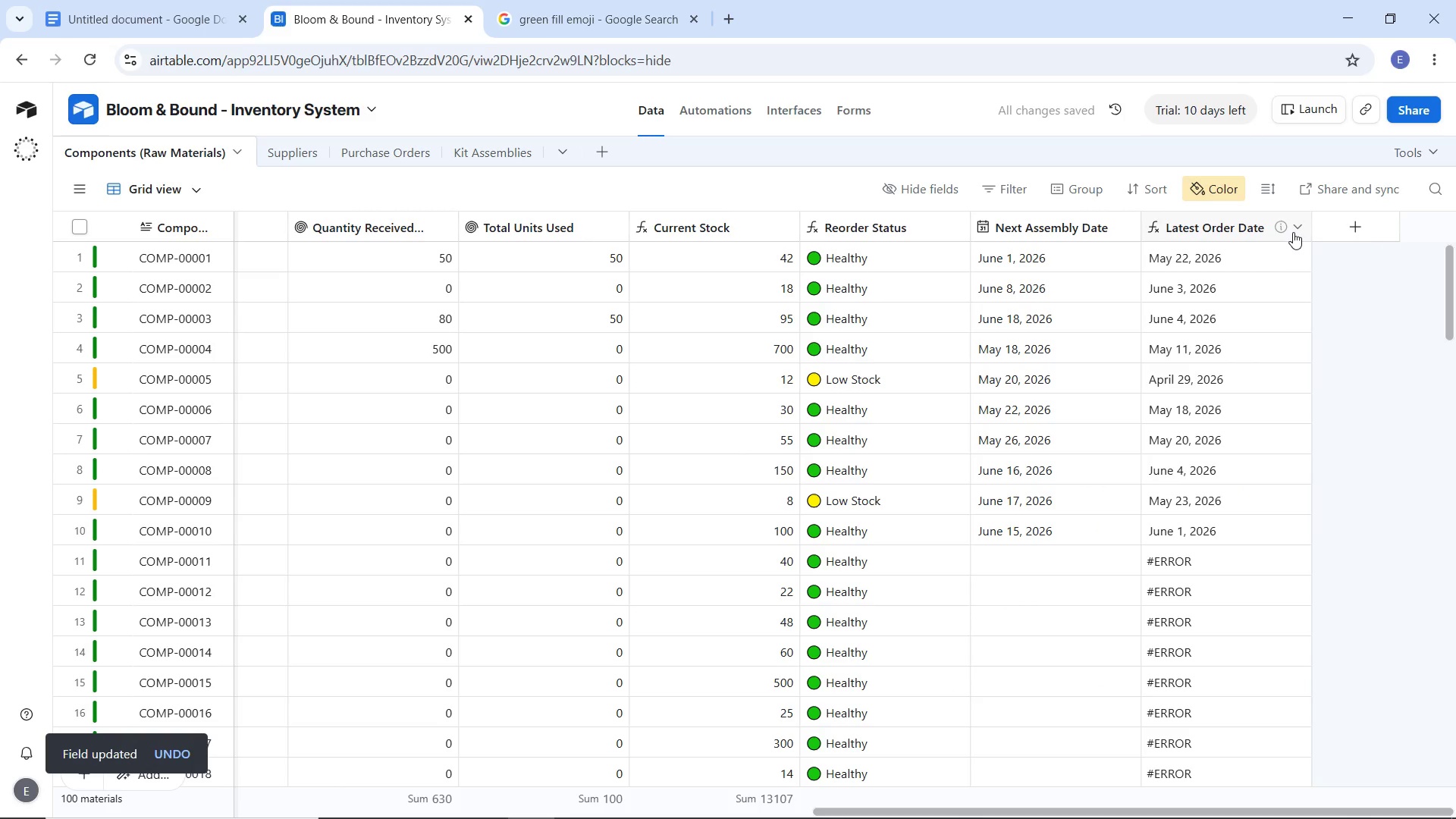 
wait(8.06)
 